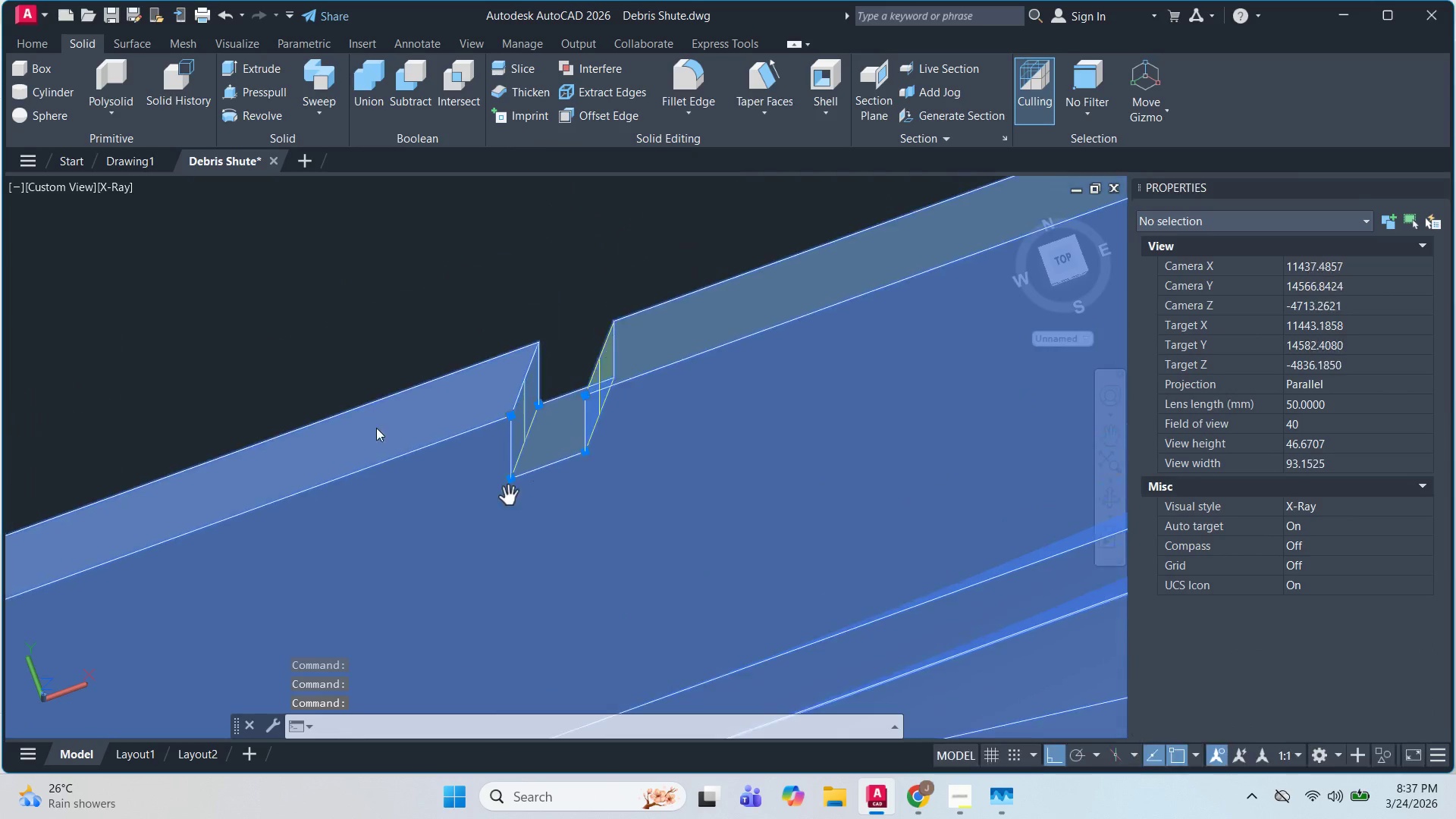 
scroll: coordinate [560, 494], scroll_direction: up, amount: 2.0
 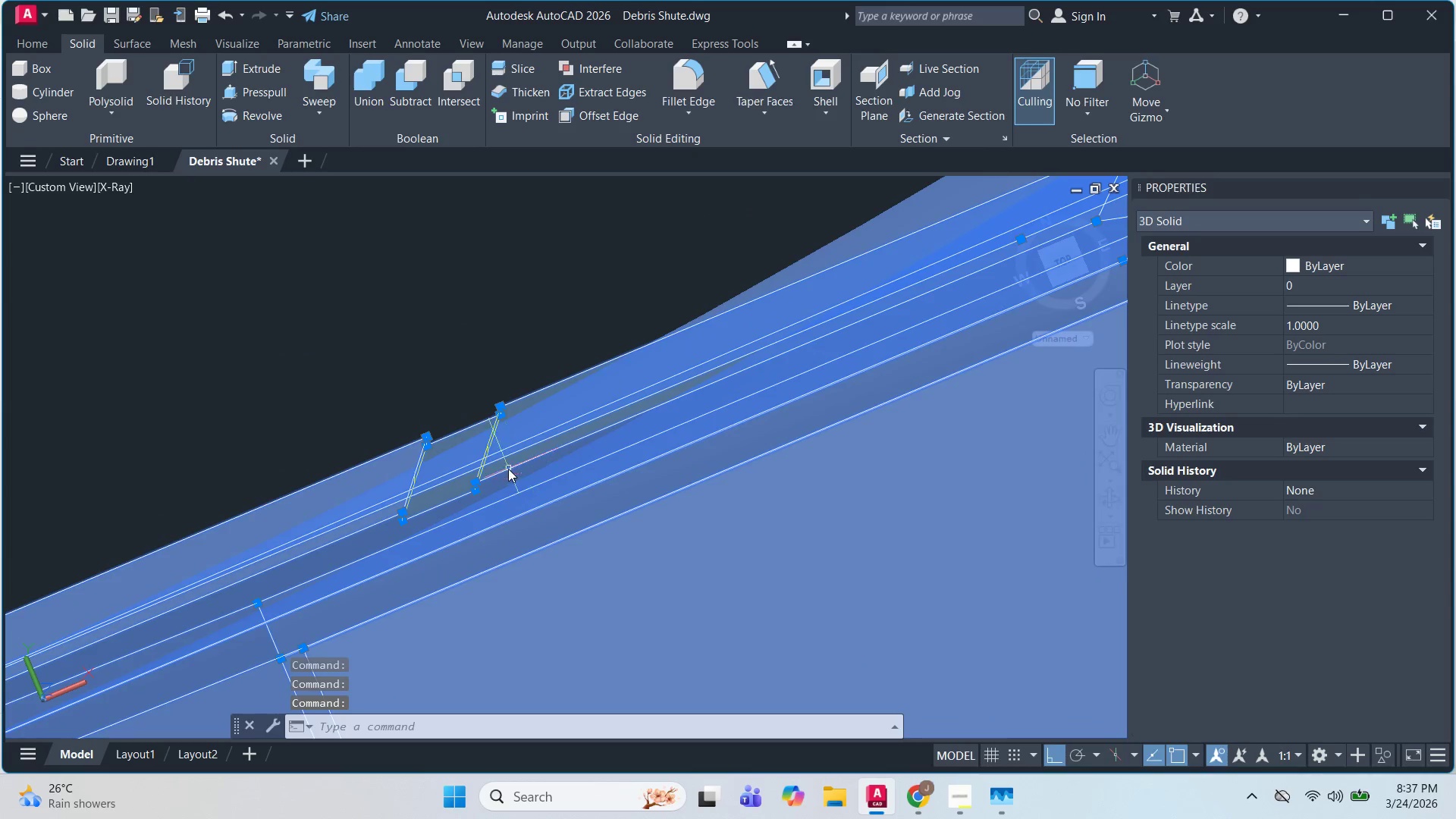 
hold_key(key=ShiftLeft, duration=5.27)
 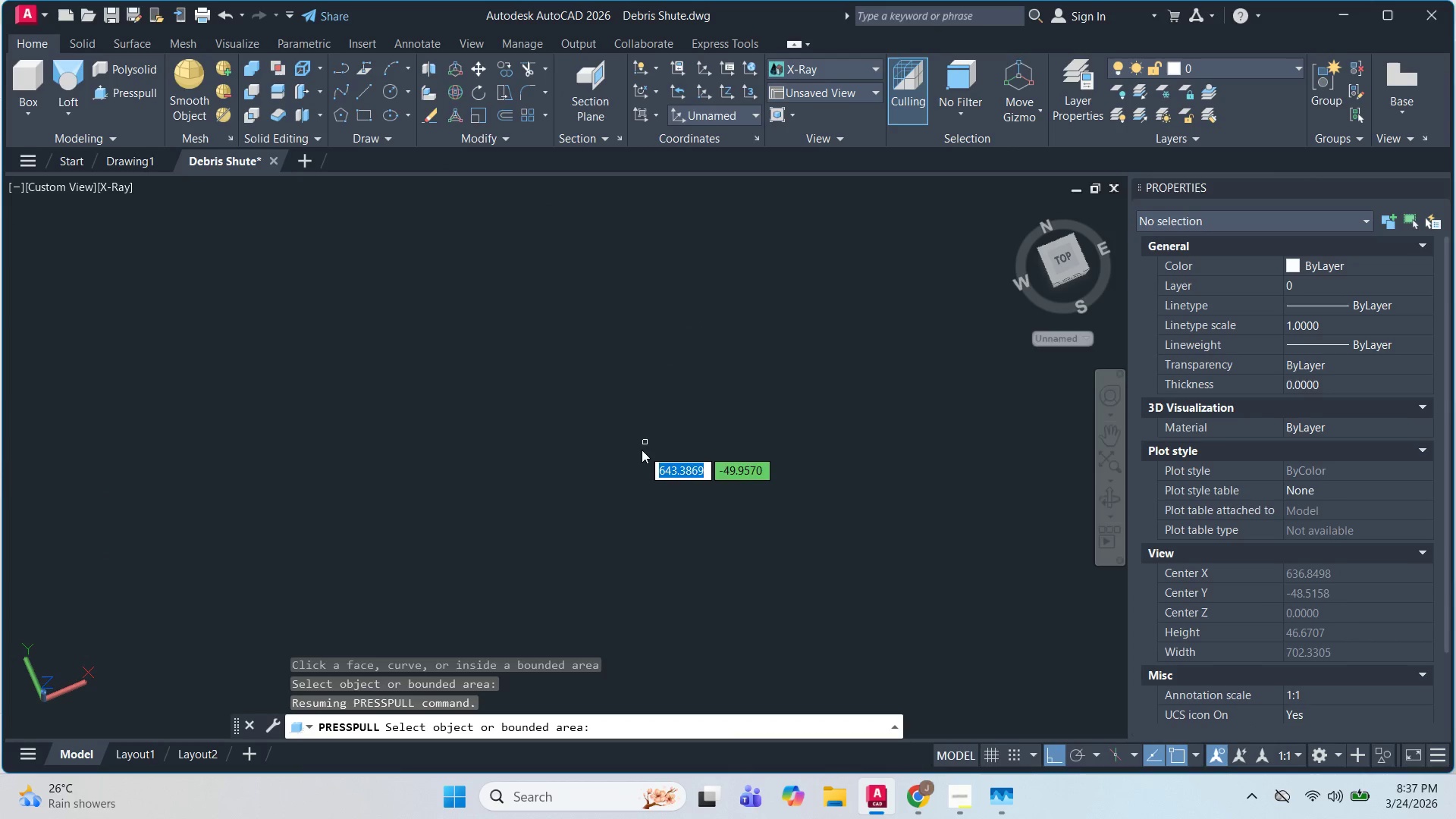 
key(Escape)
 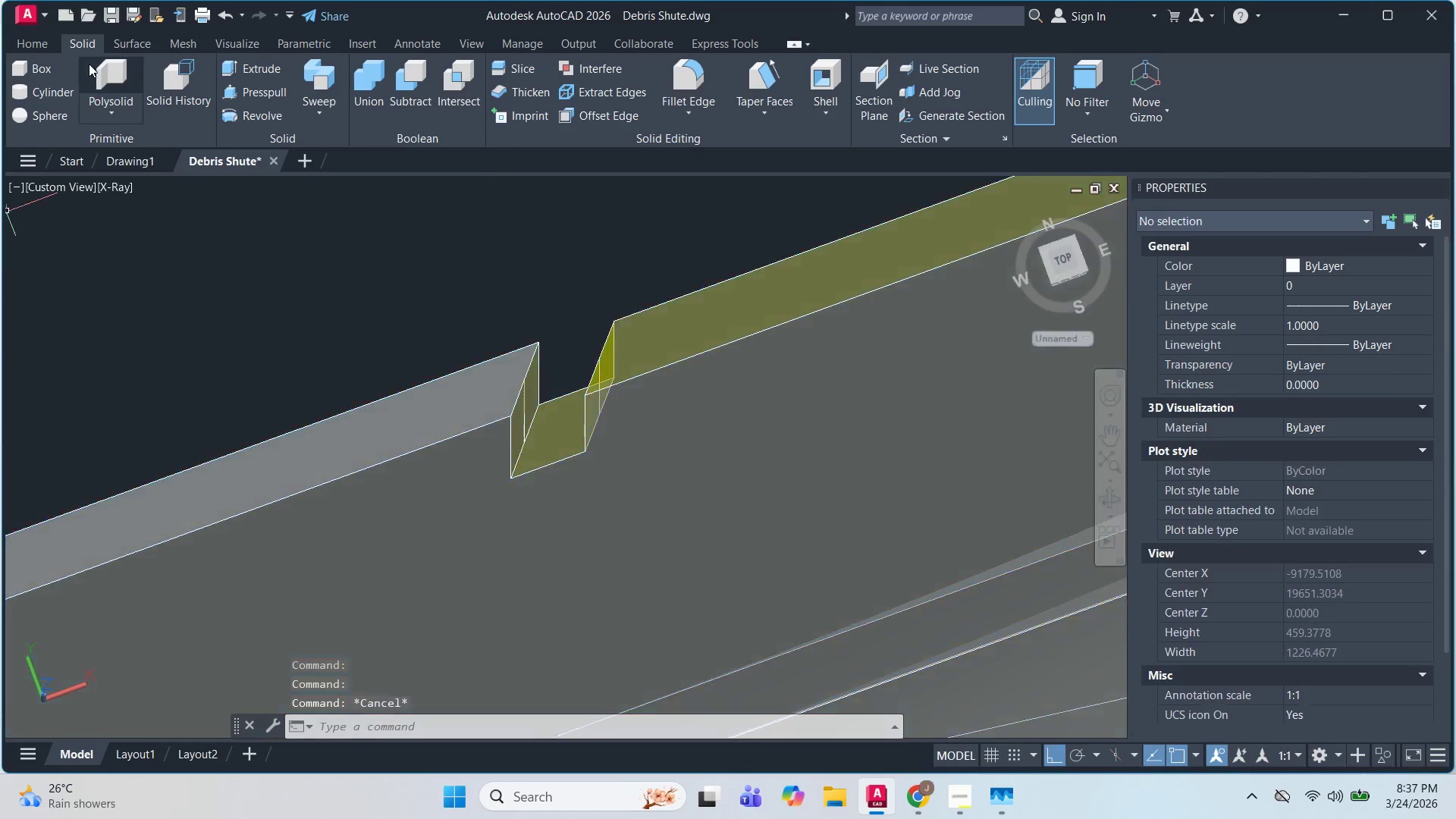 
key(Escape)
 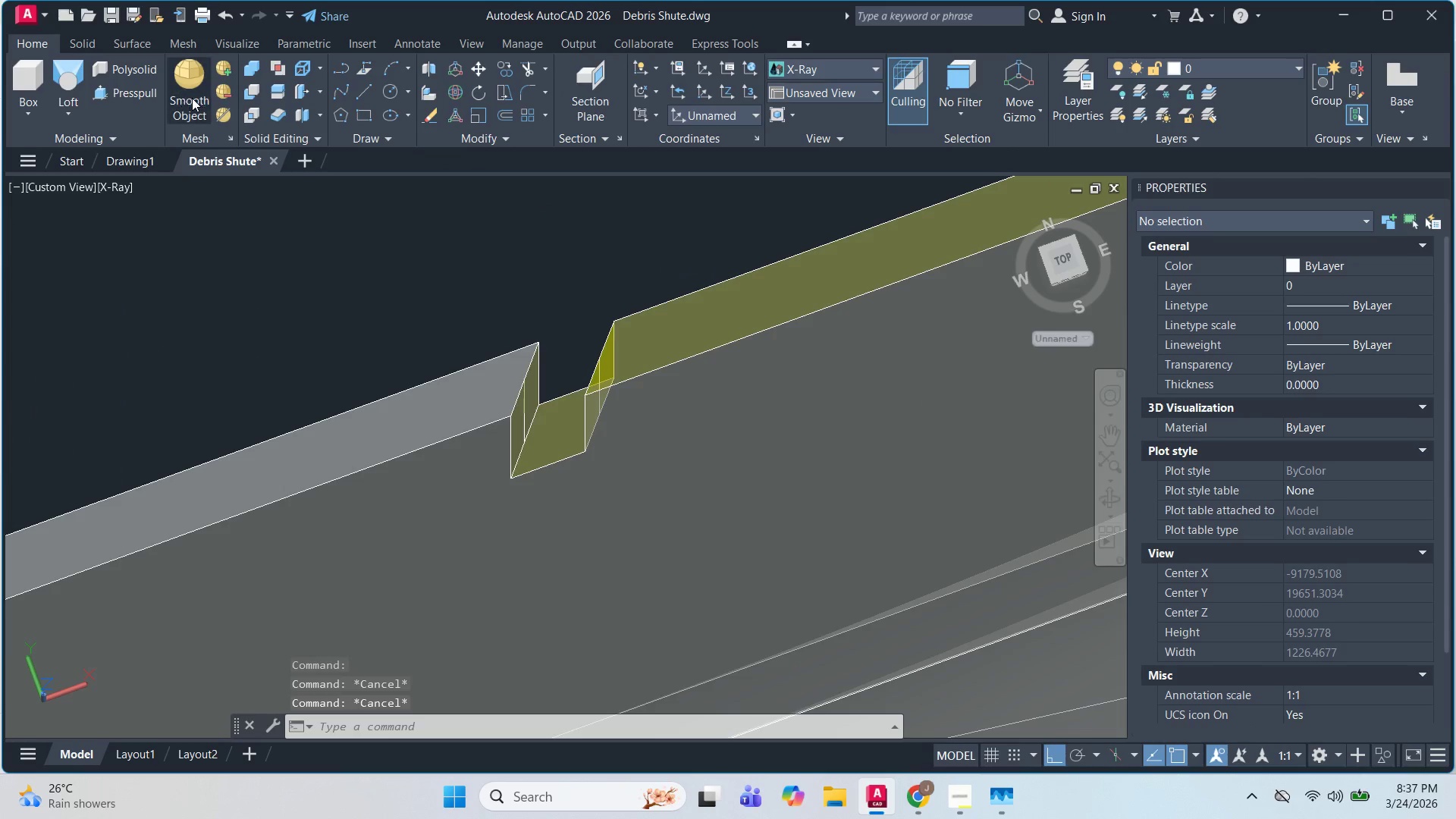 
left_click([124, 100])
 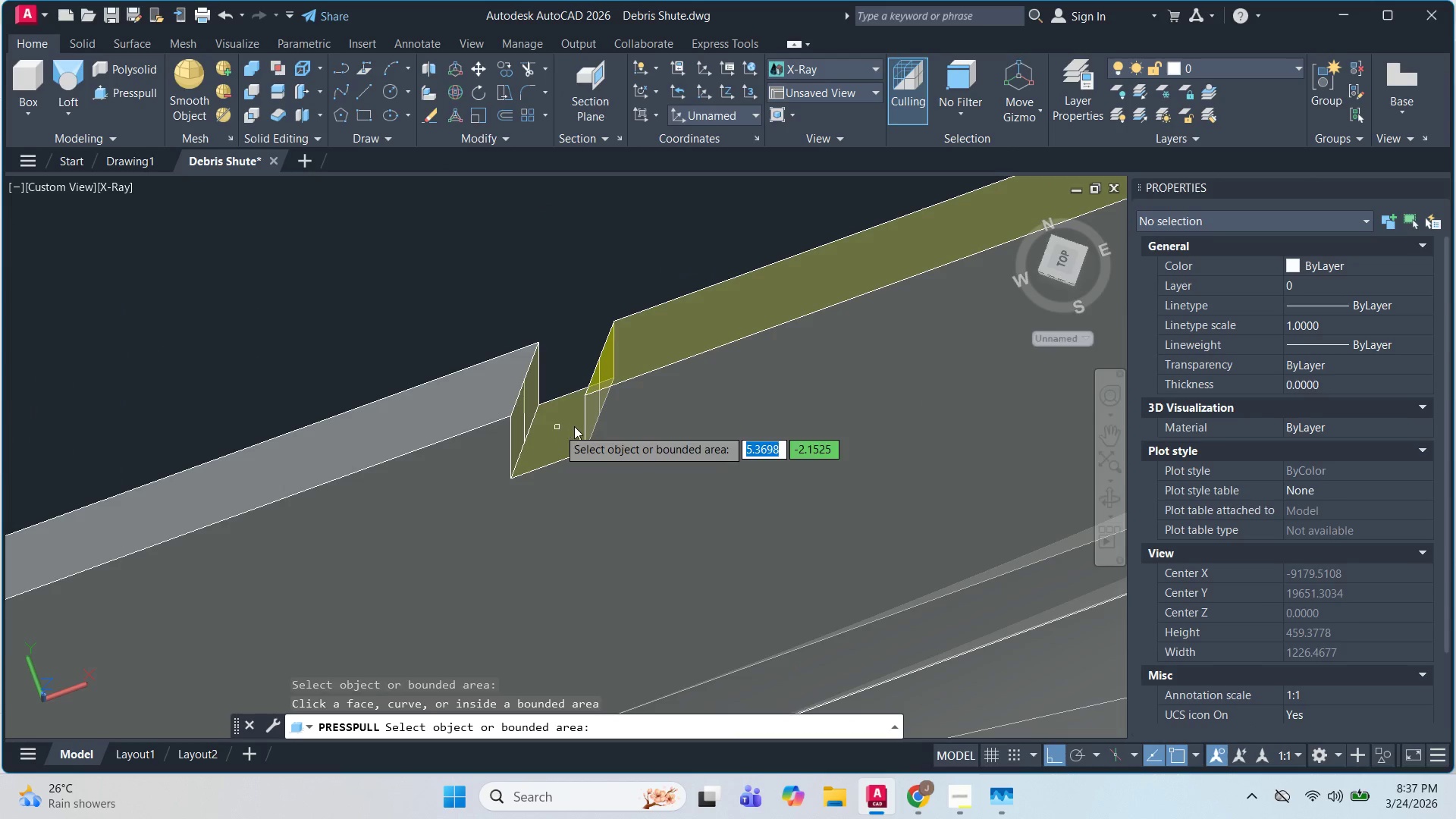 
left_click([578, 436])
 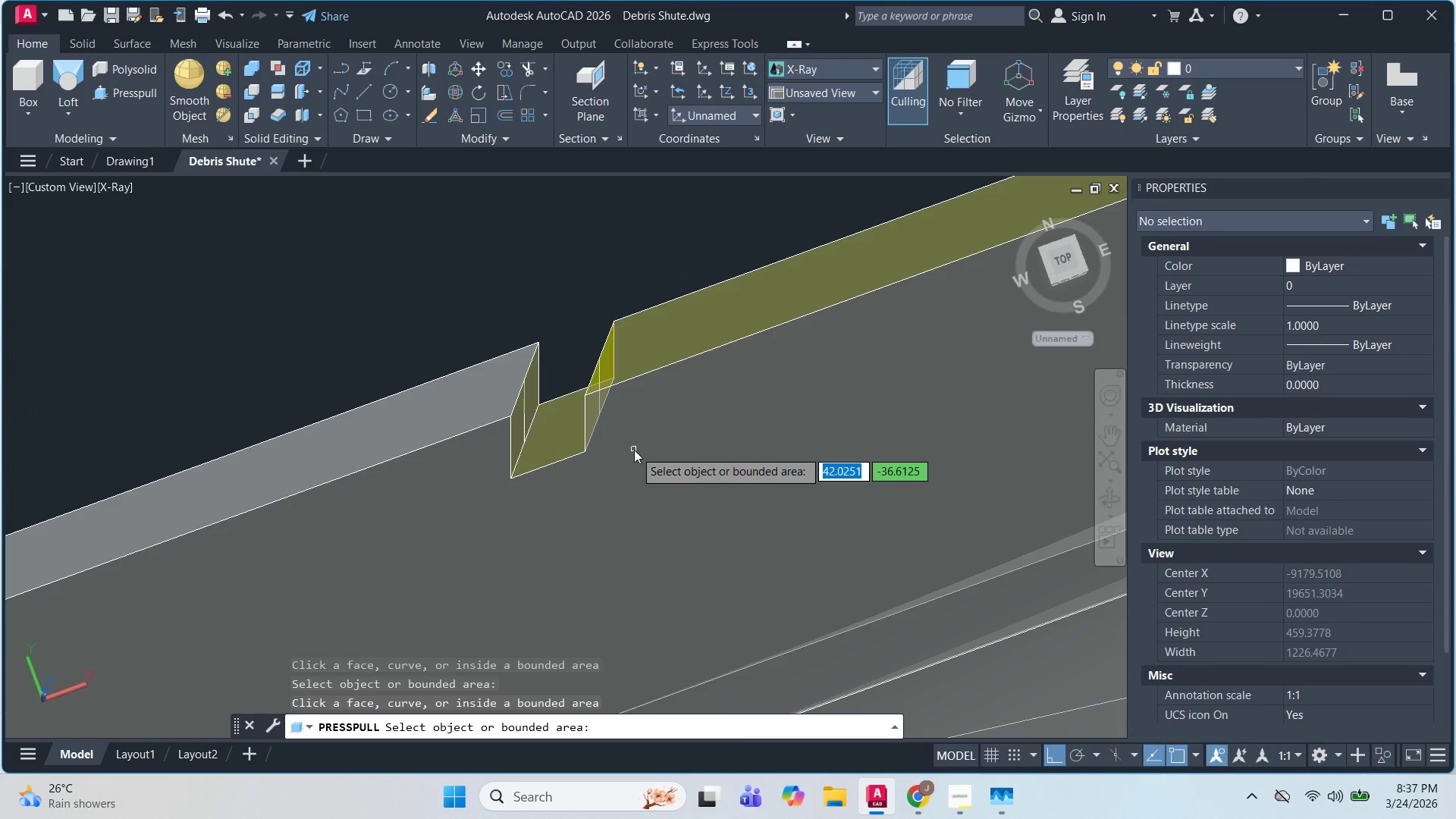 
hold_key(key=ShiftLeft, duration=0.45)
 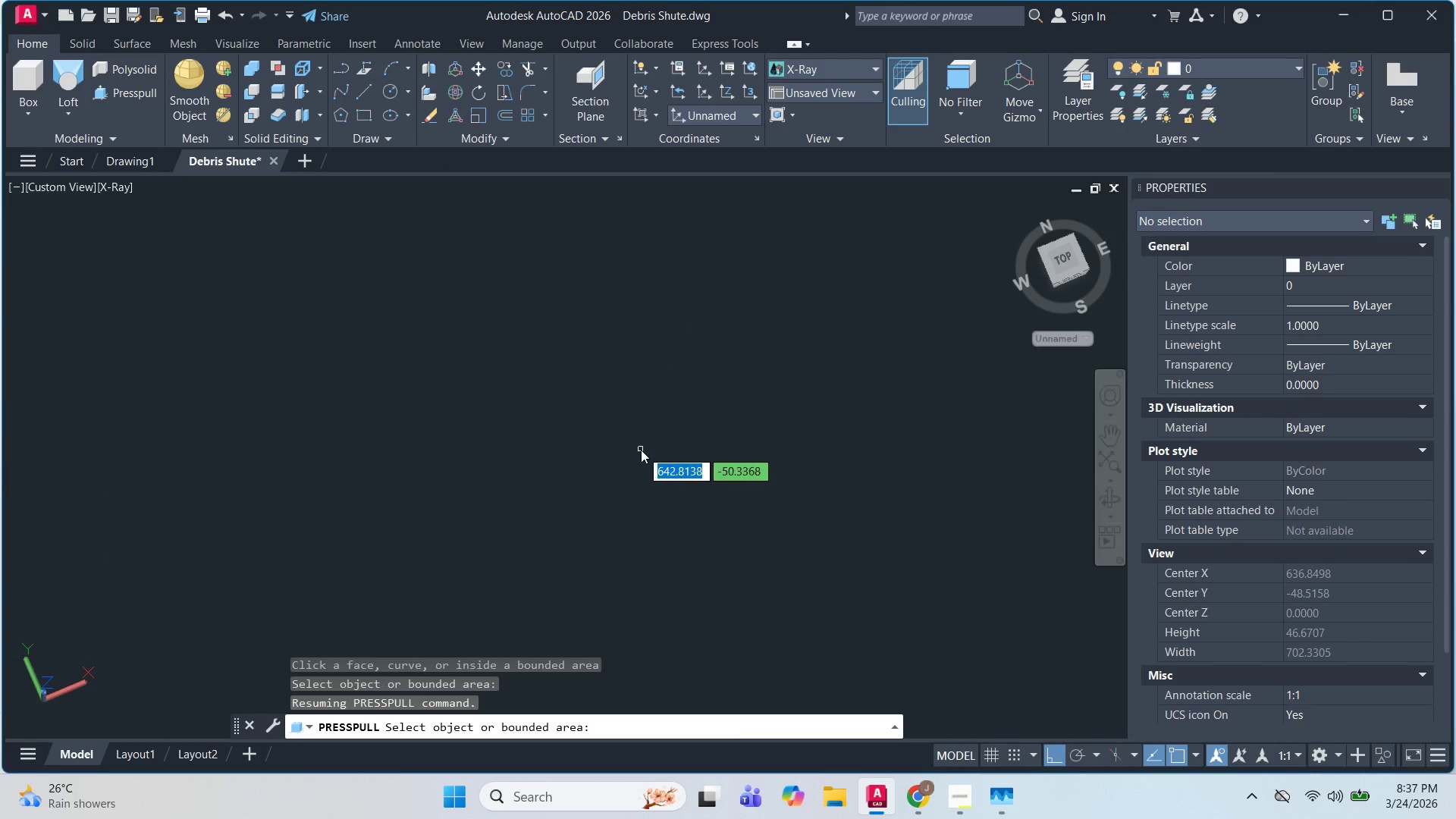 
key(Escape)
 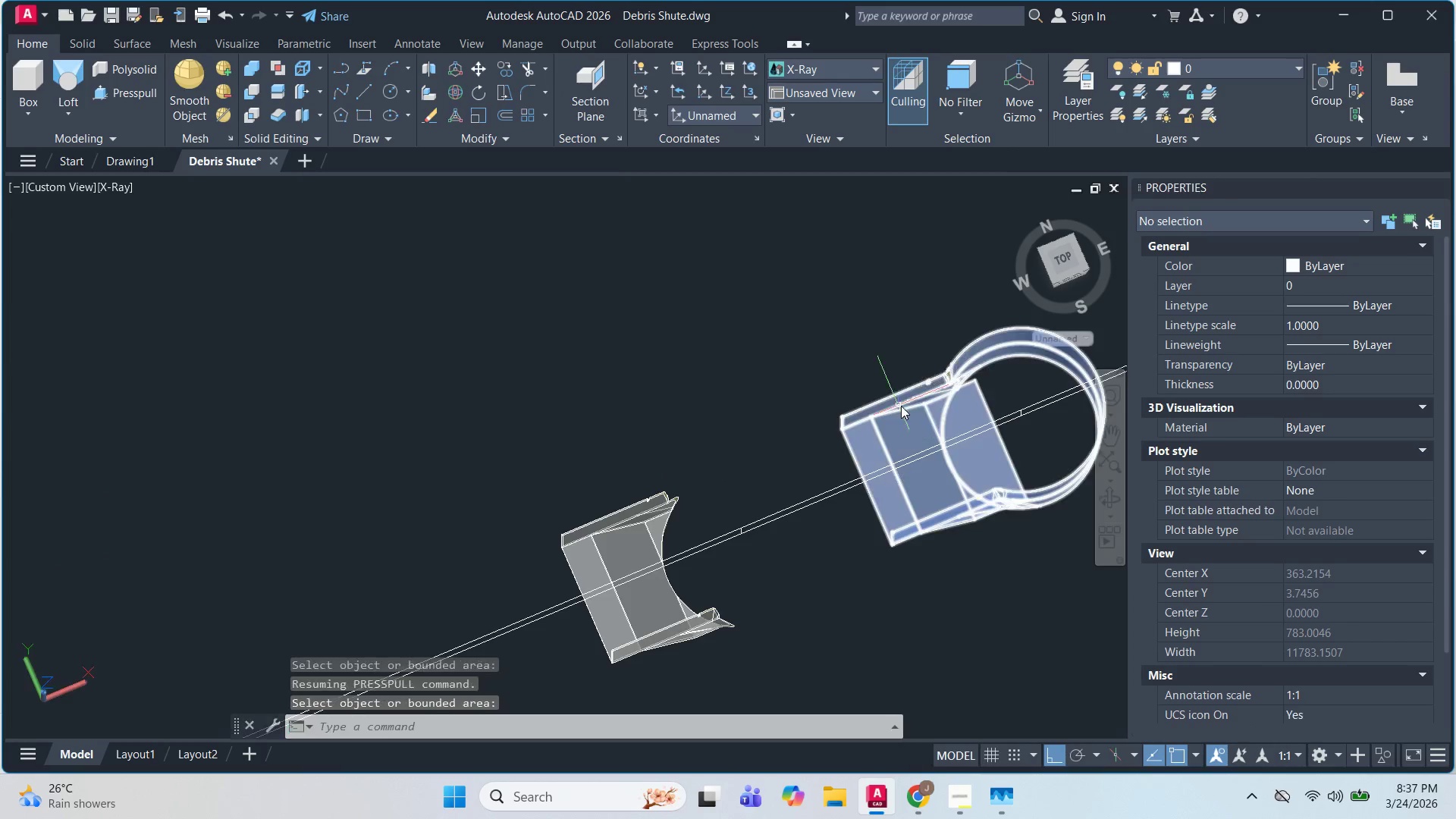 
key(Escape)
 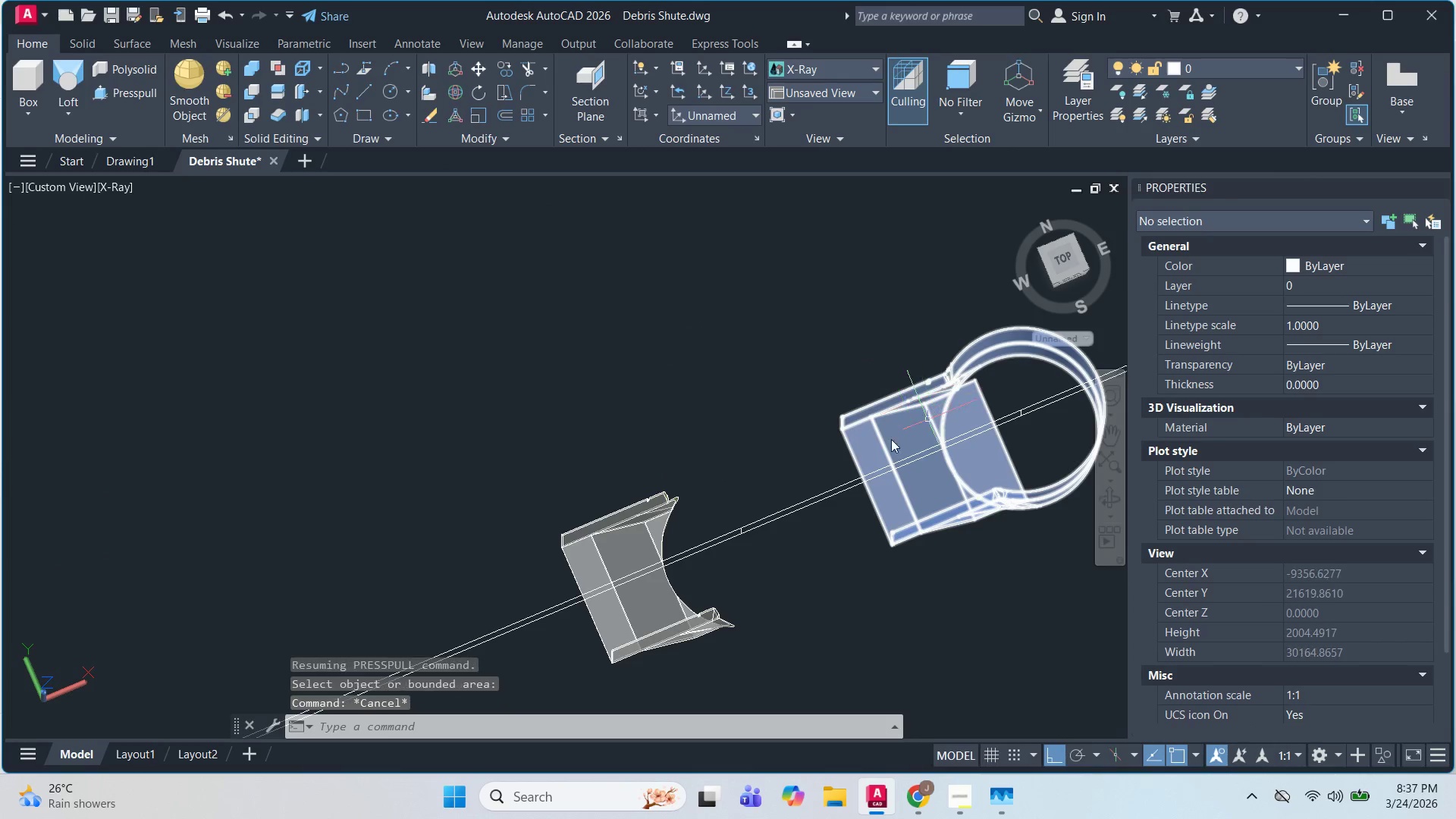 
key(Escape)
 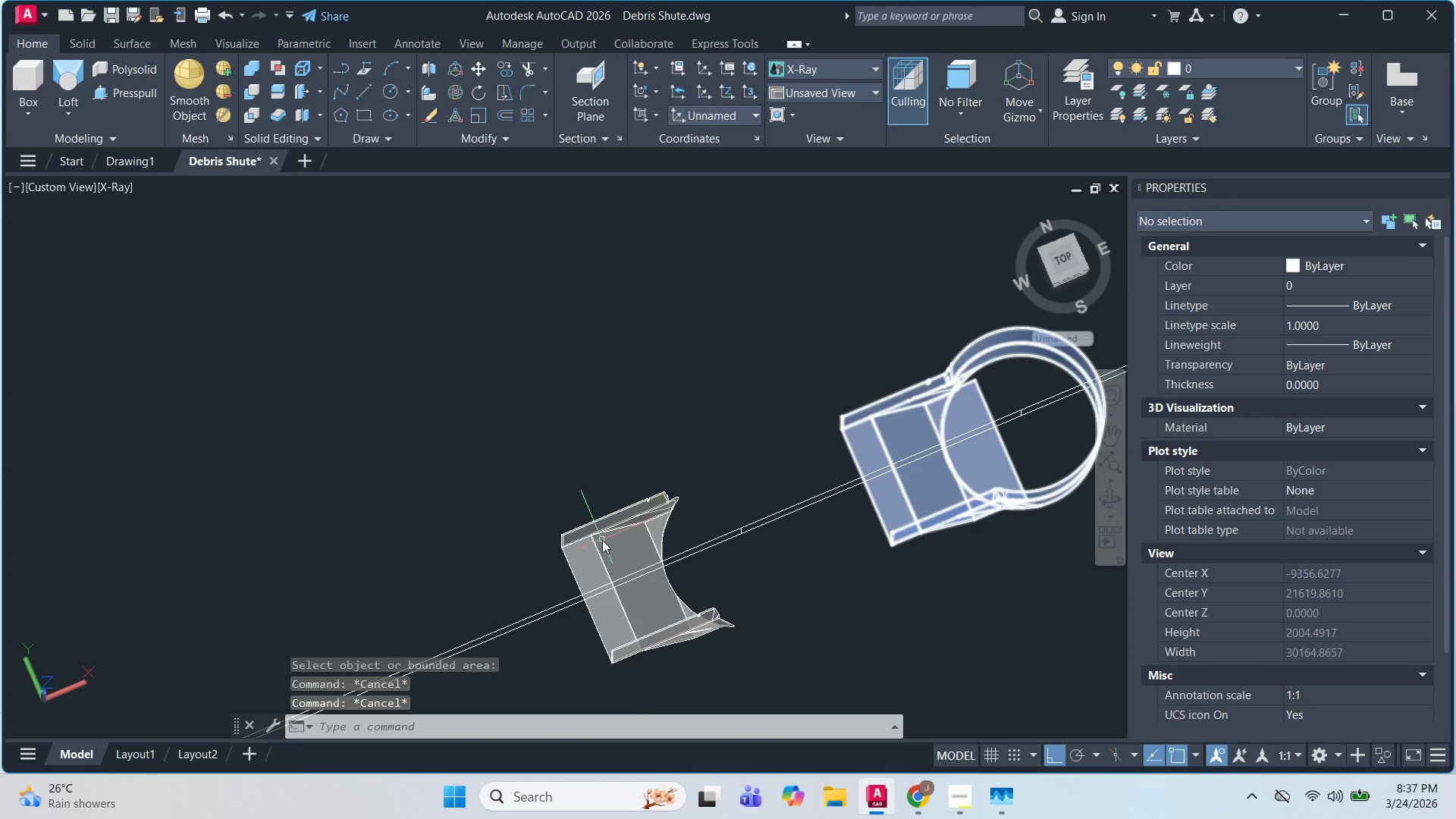 
scroll: coordinate [845, 394], scroll_direction: down, amount: 8.0
 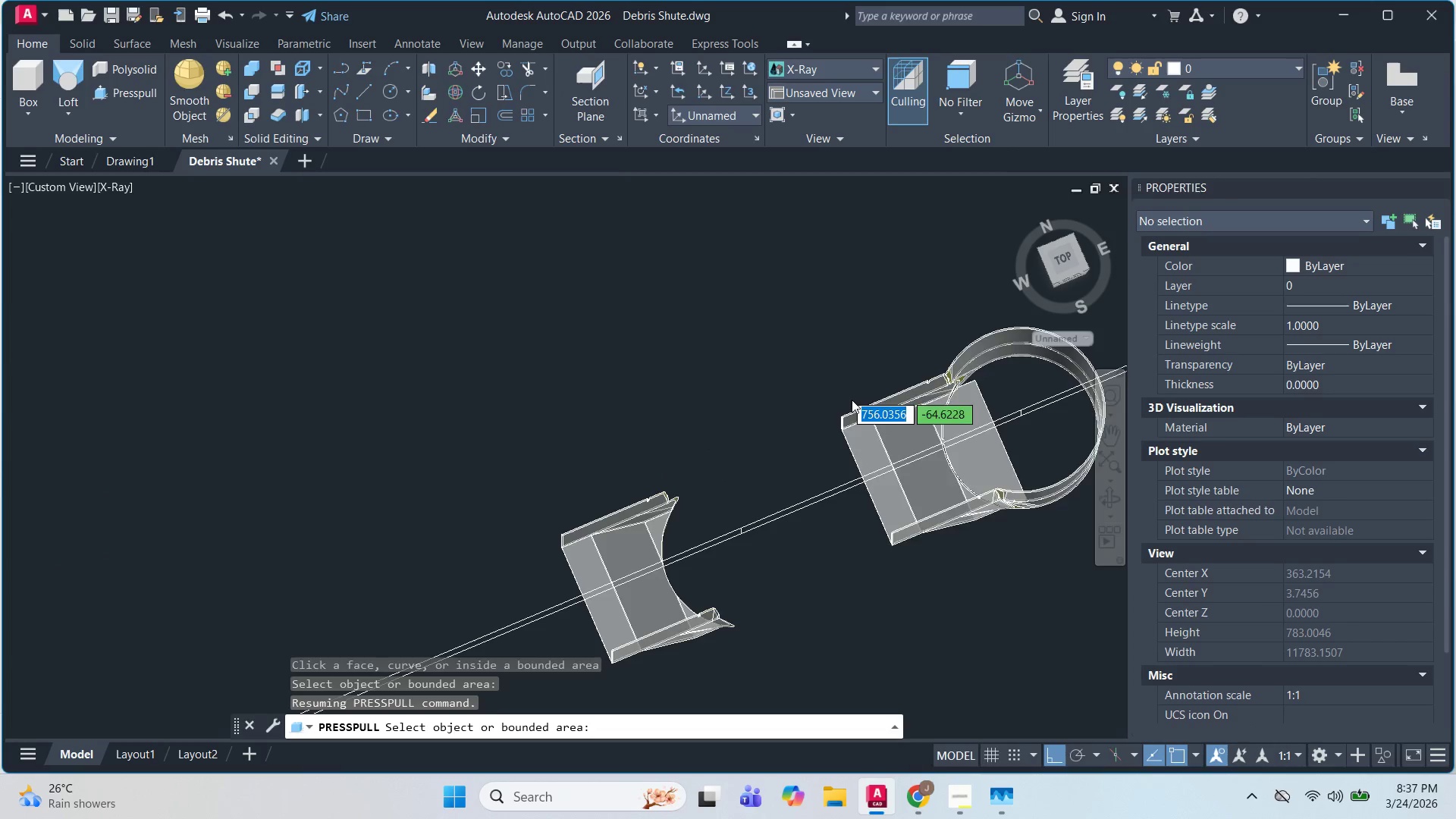 
hold_key(key=ShiftLeft, duration=0.66)
 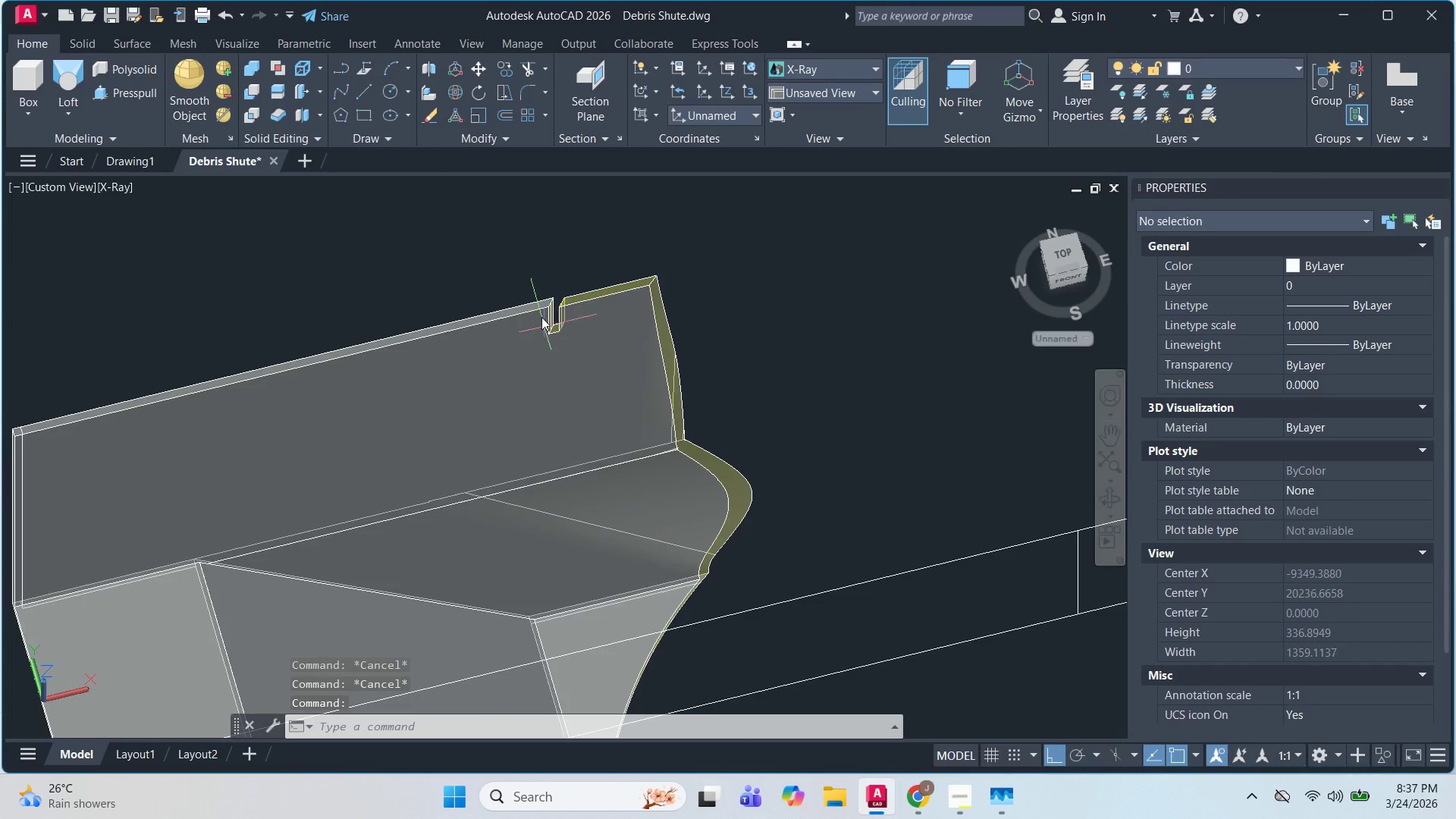 
scroll: coordinate [786, 494], scroll_direction: up, amount: 5.0
 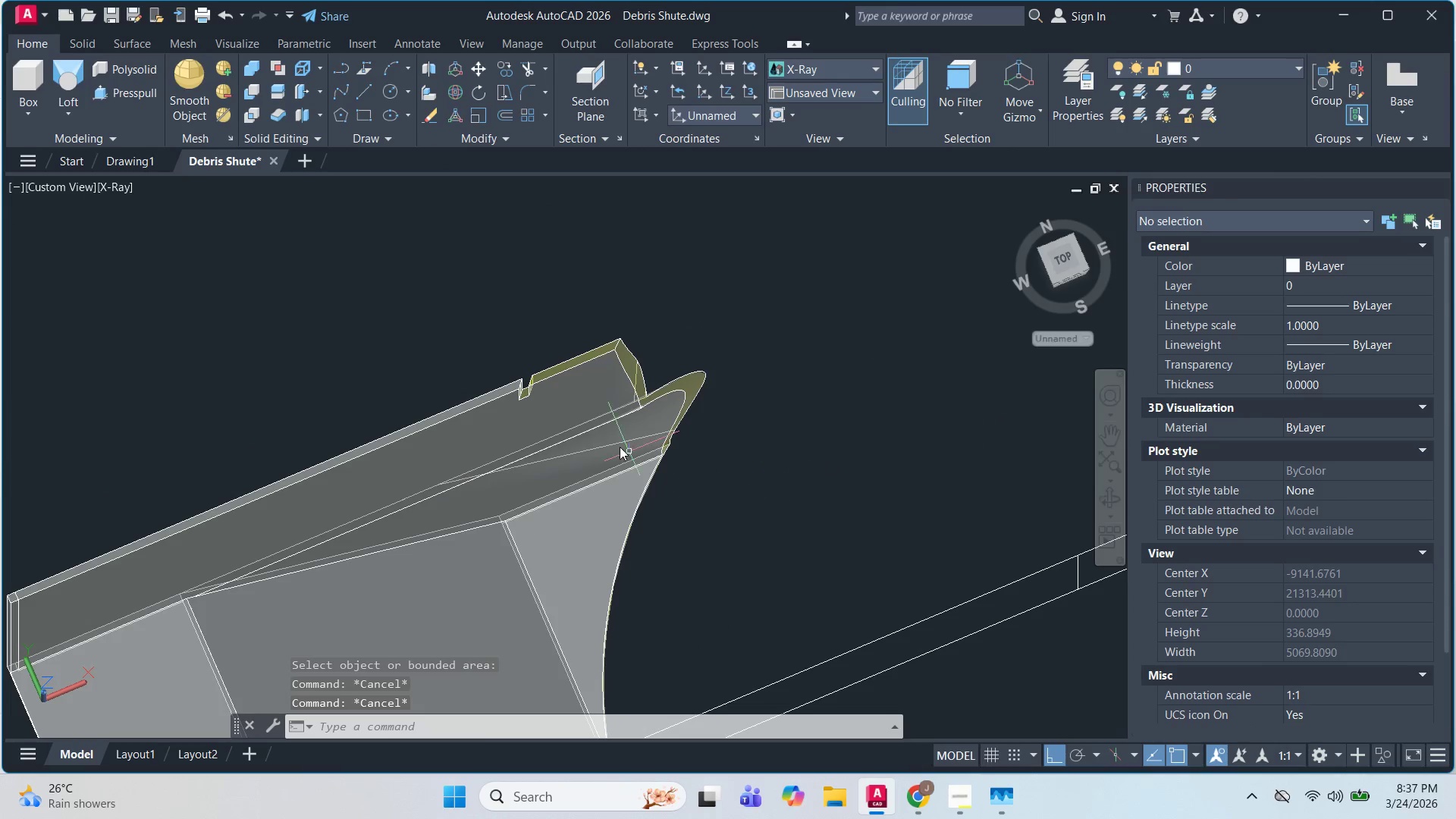 
hold_key(key=ShiftLeft, duration=0.59)
 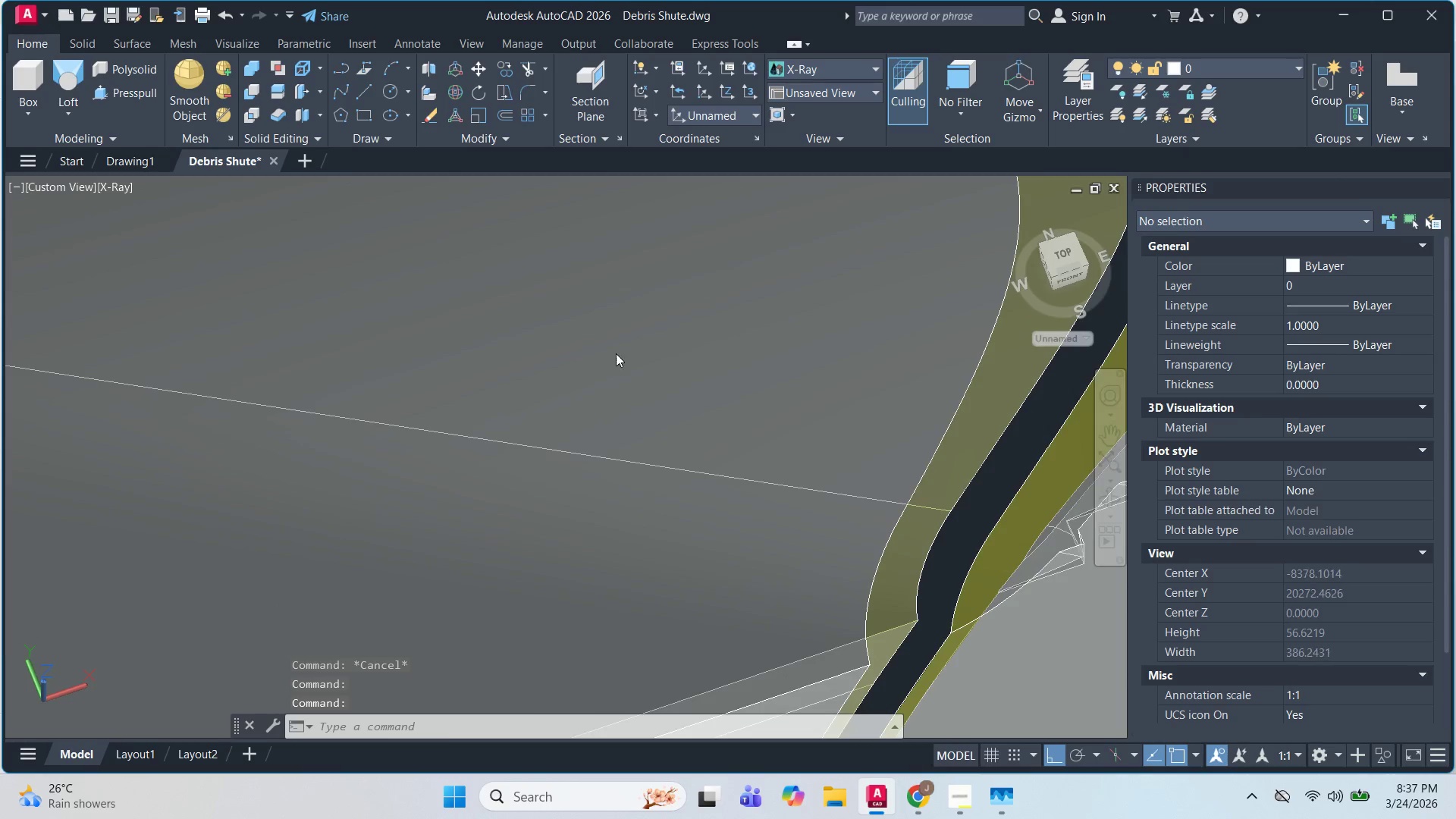 
scroll: coordinate [554, 310], scroll_direction: up, amount: 5.0
 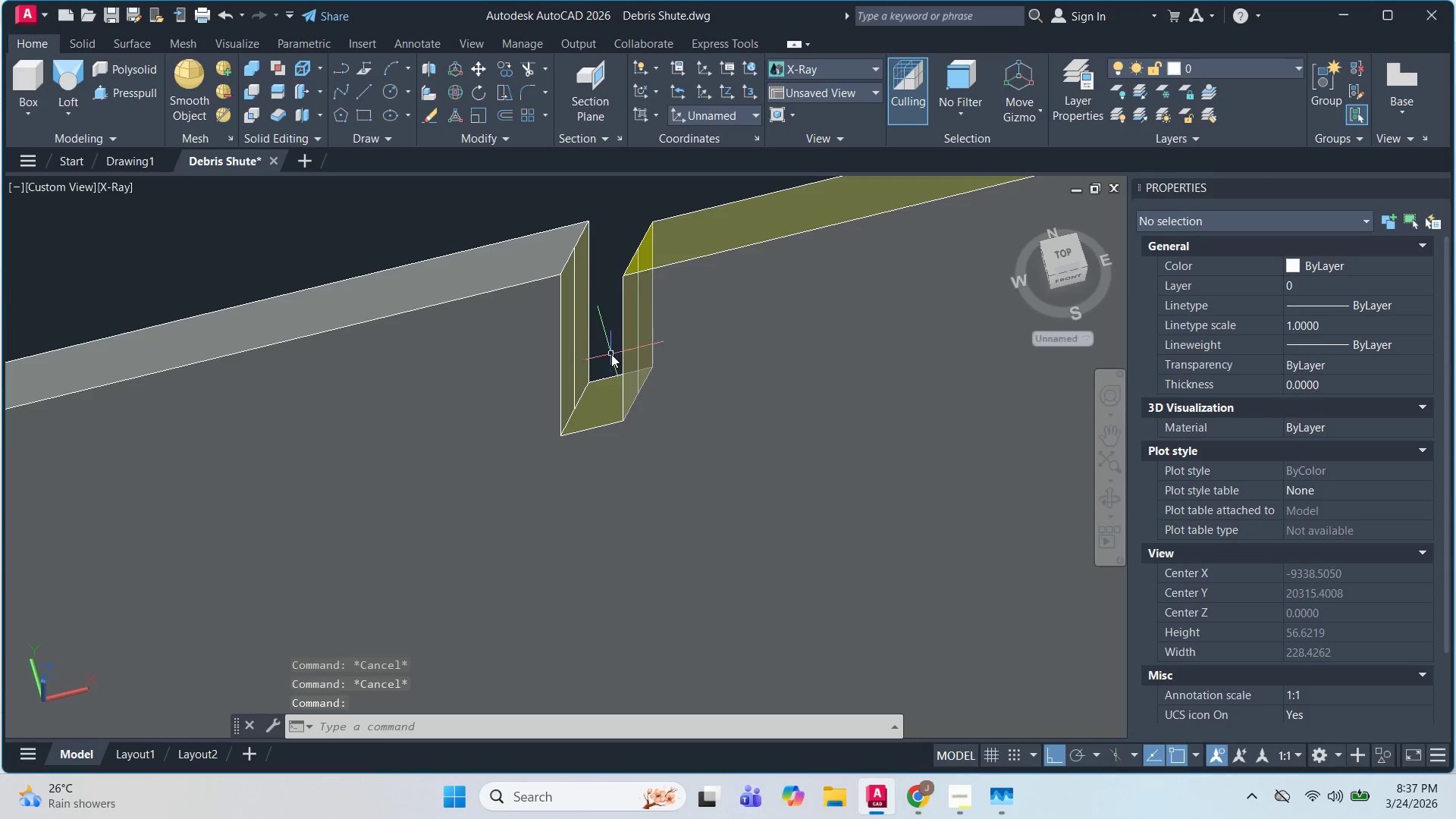 
scroll: coordinate [167, 483], scroll_direction: down, amount: 2.0
 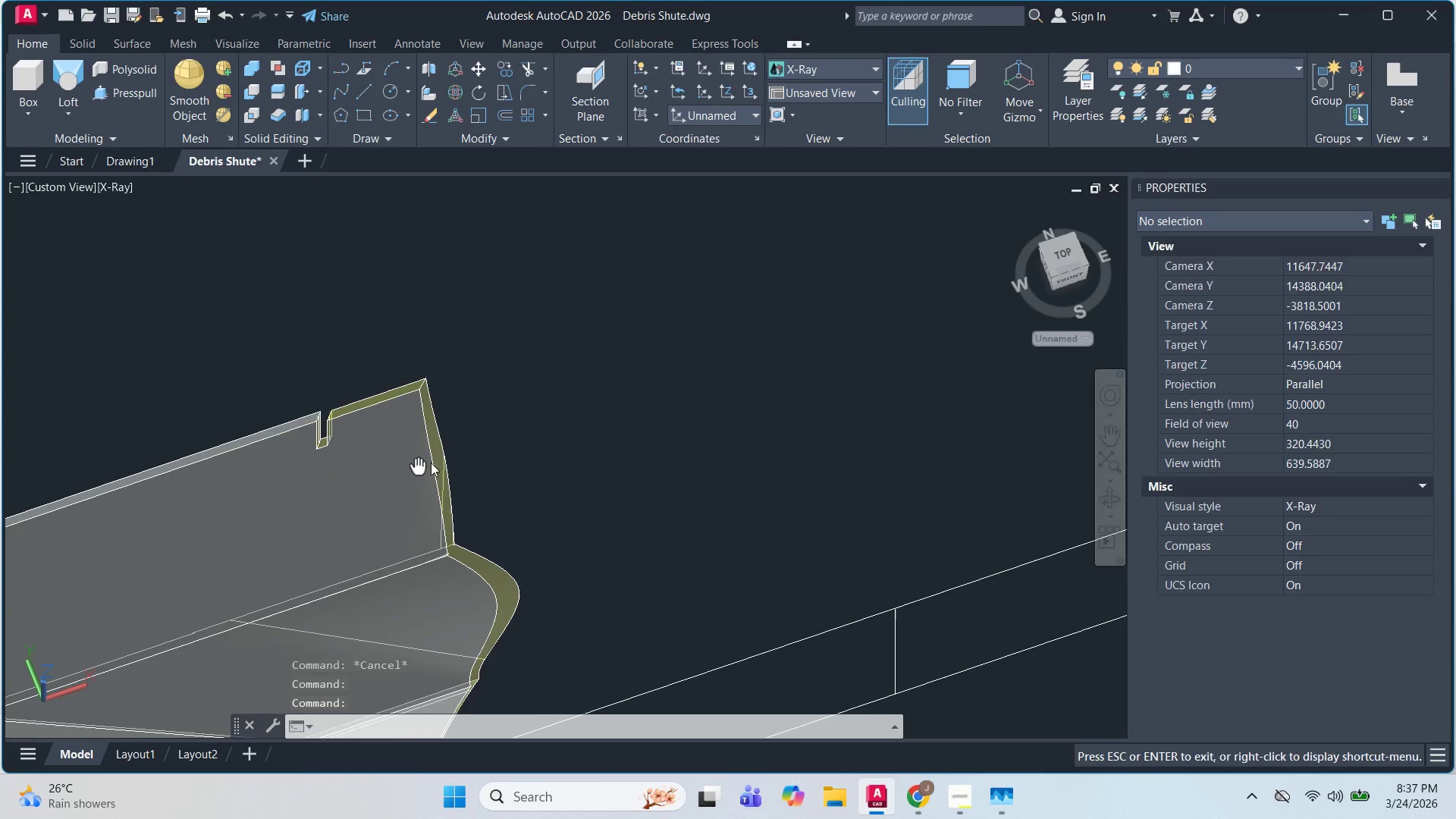 
scroll: coordinate [409, 422], scroll_direction: up, amount: 5.0
 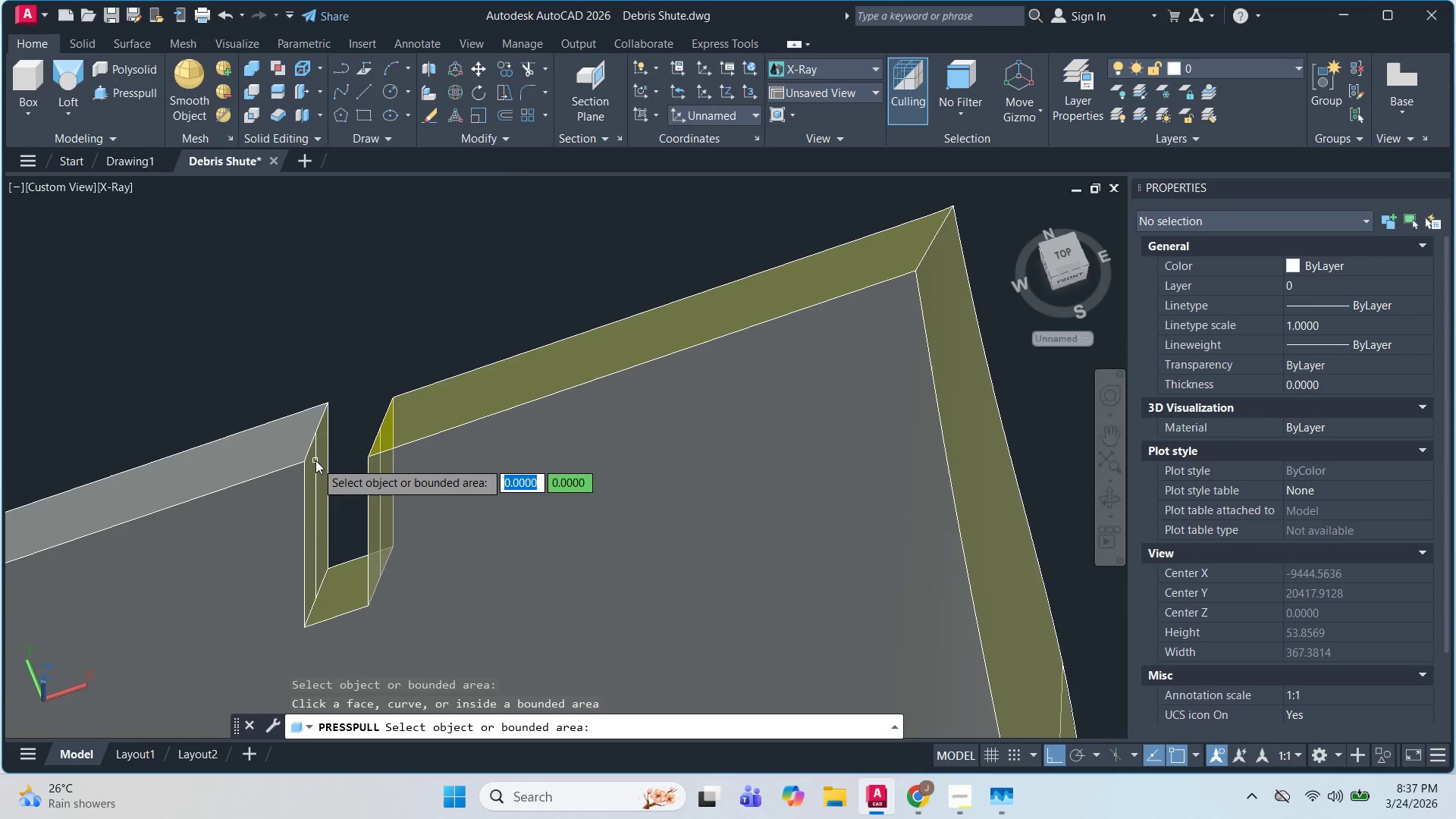 
scroll: coordinate [276, 466], scroll_direction: down, amount: 2.0
 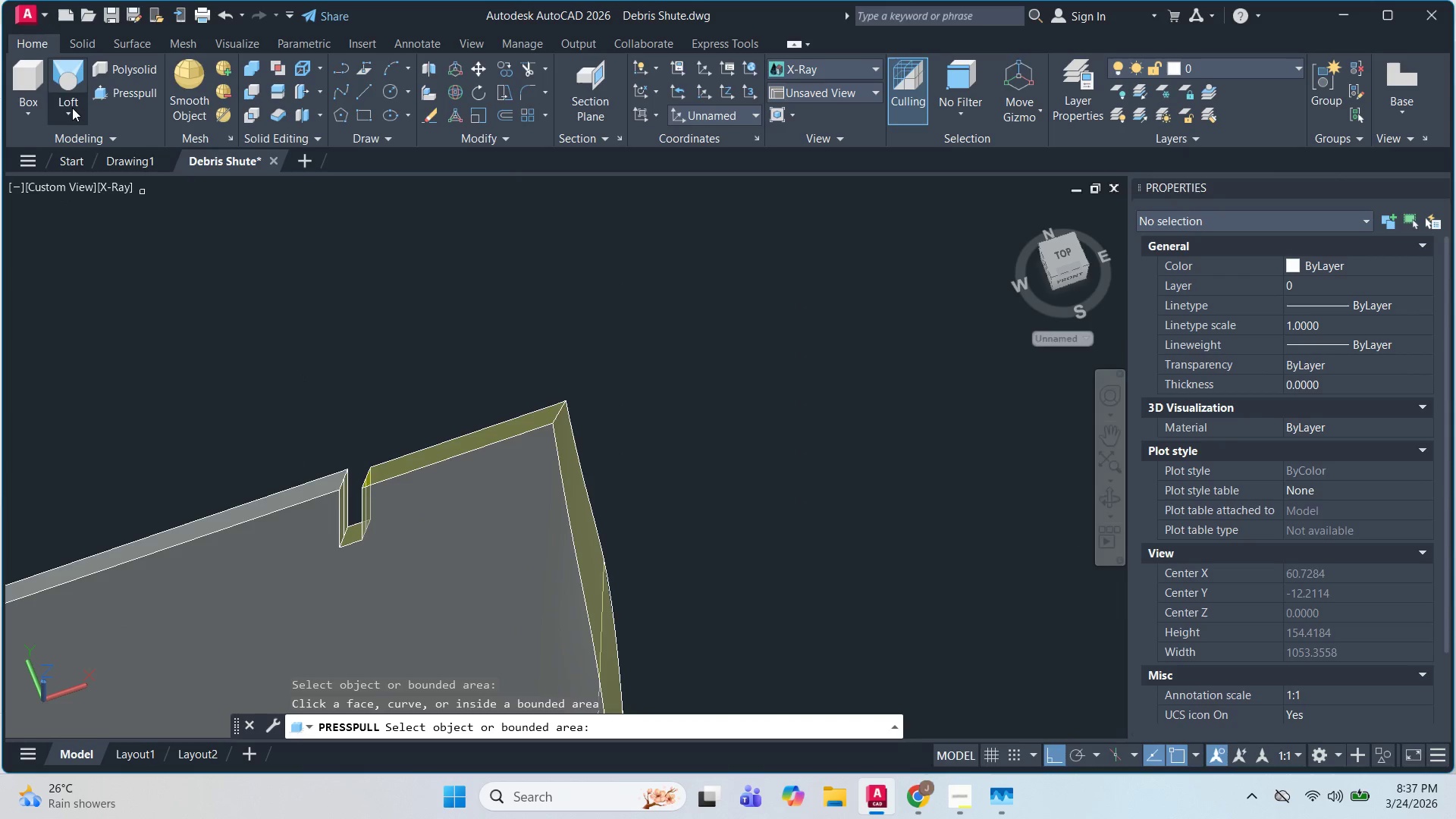 
left_click([72, 109])
 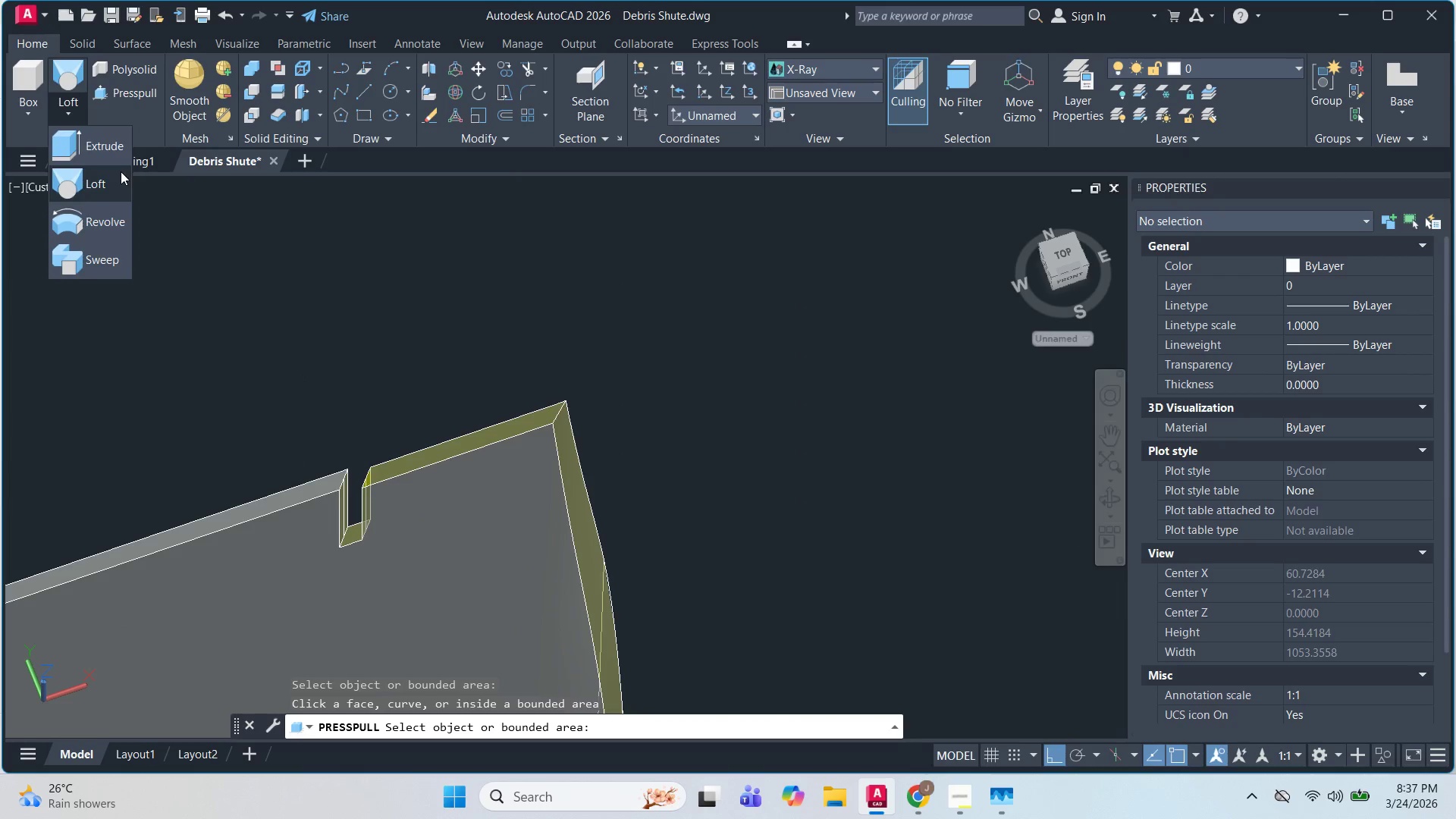 
left_click([105, 151])
 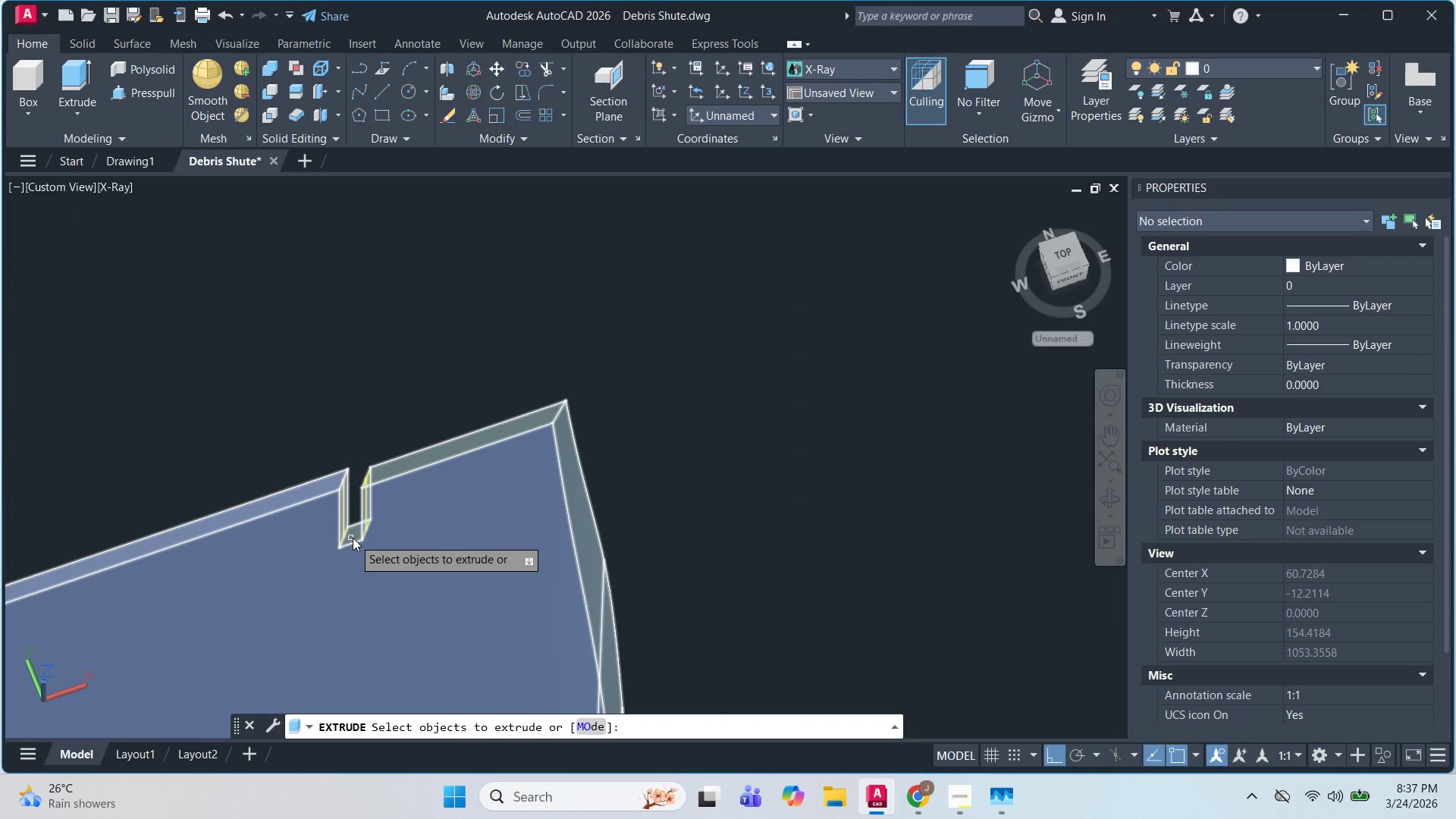 
left_click([353, 538])
 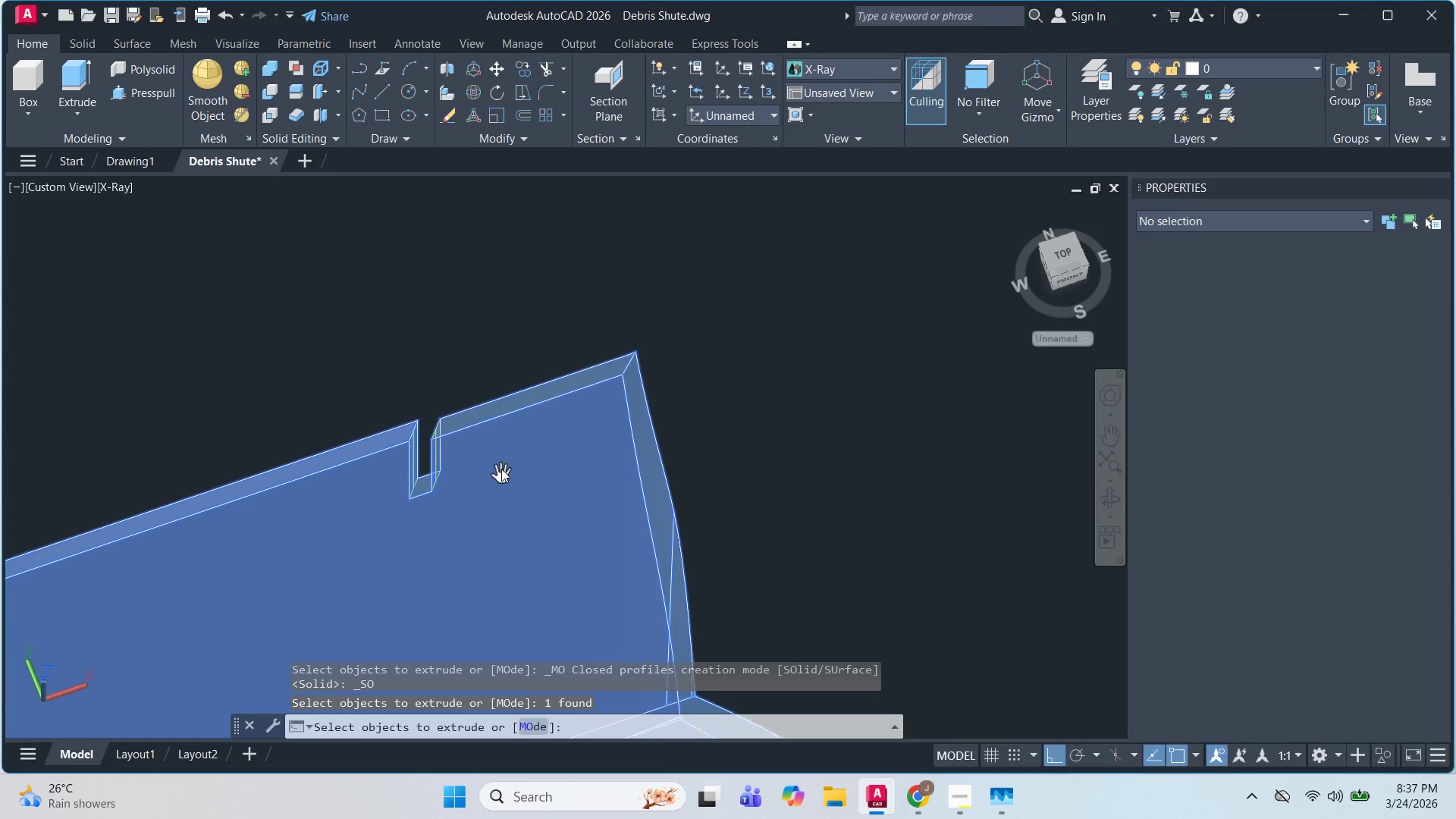 
key(Escape)
 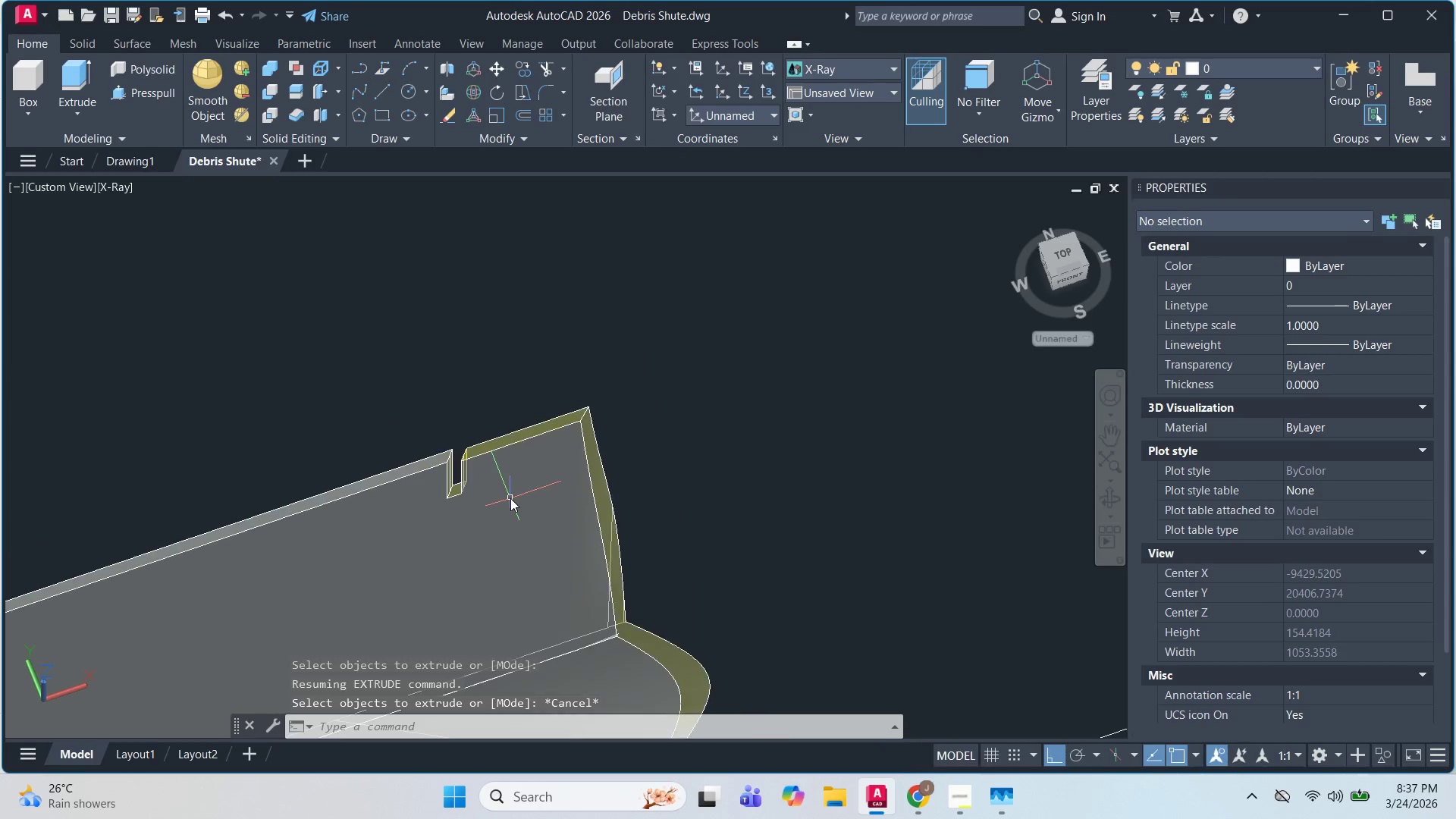 
hold_key(key=ShiftLeft, duration=1.06)
 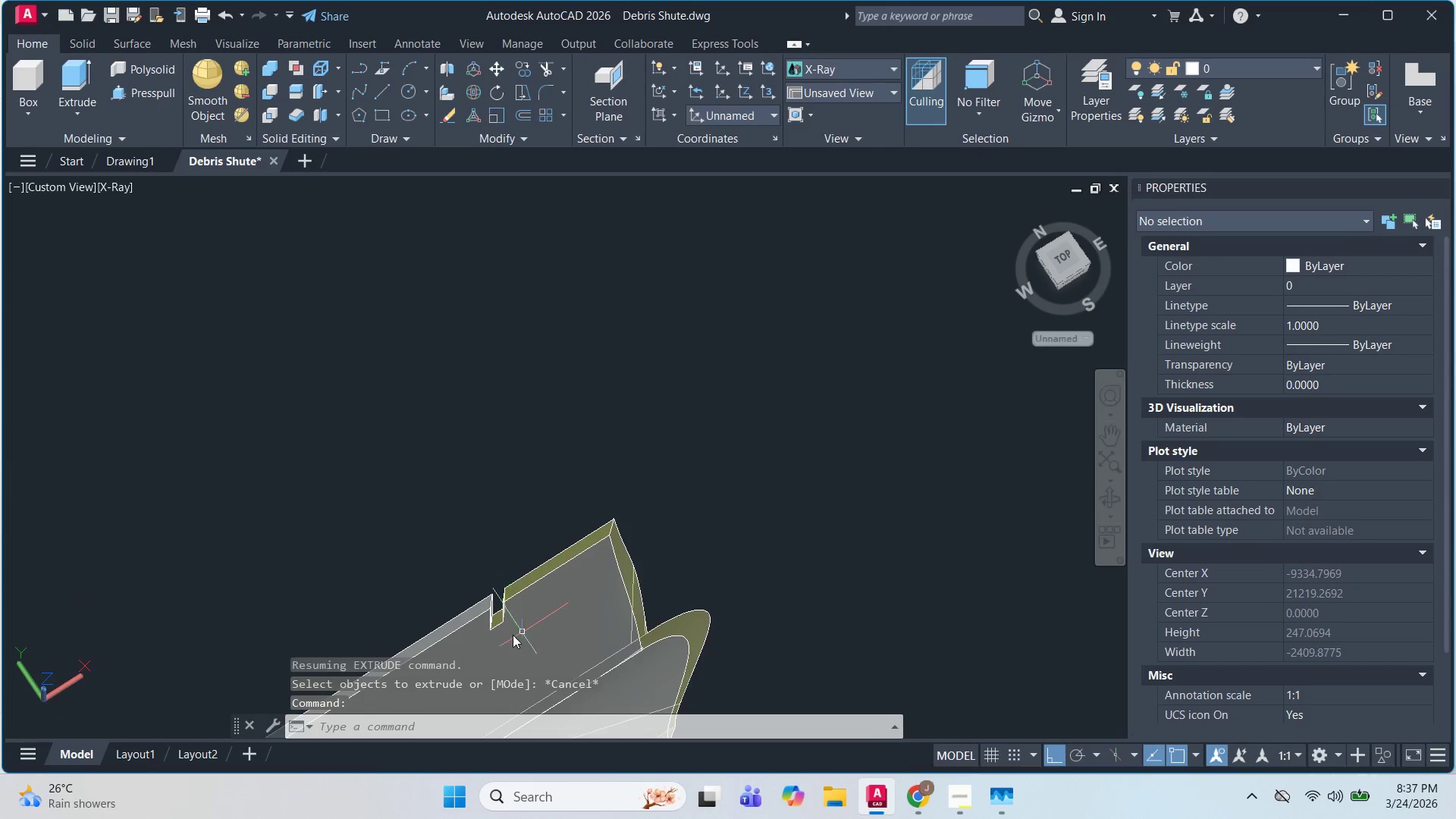 
scroll: coordinate [510, 498], scroll_direction: down, amount: 1.0
 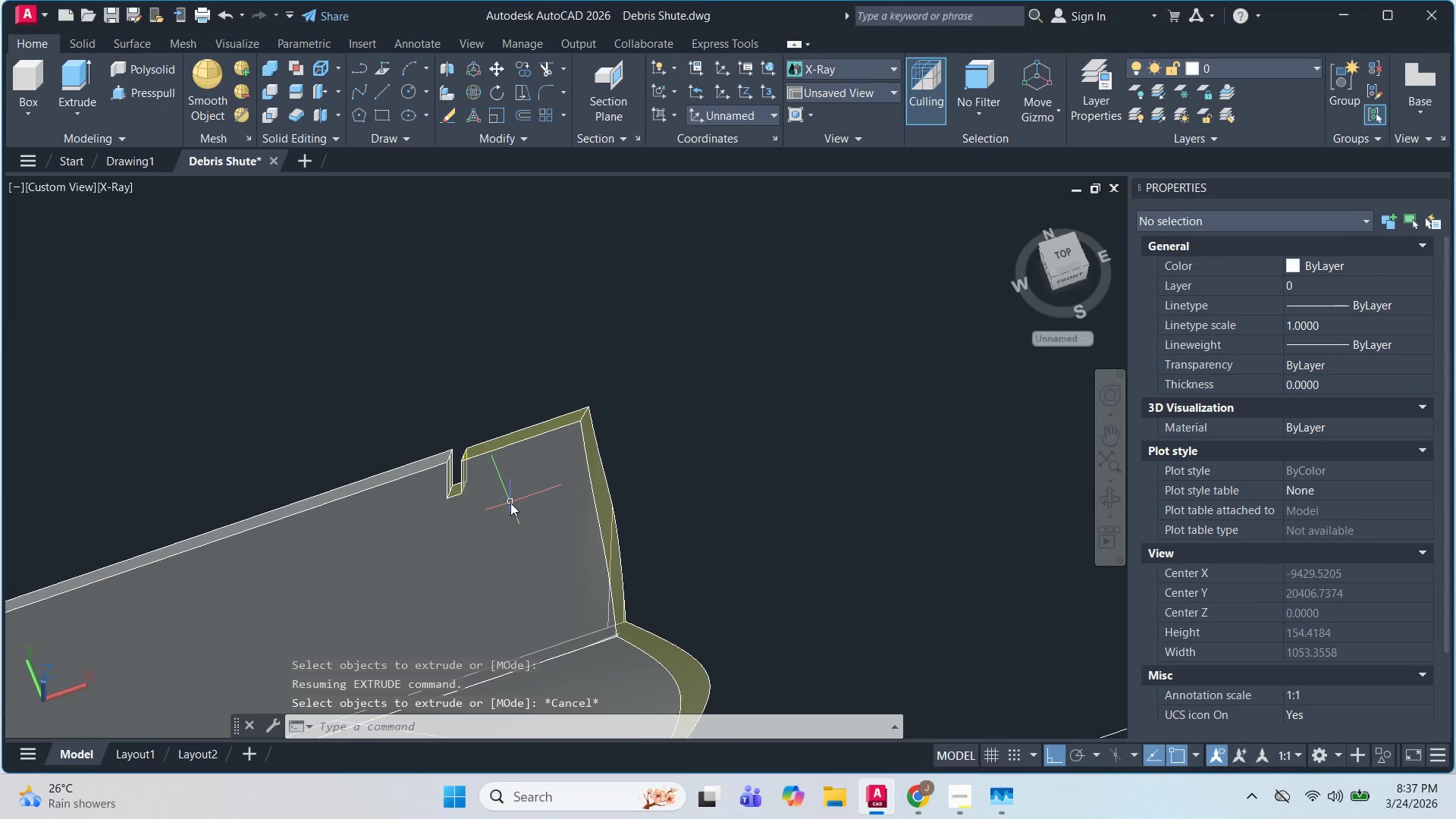 
hold_key(key=ShiftLeft, duration=0.44)
 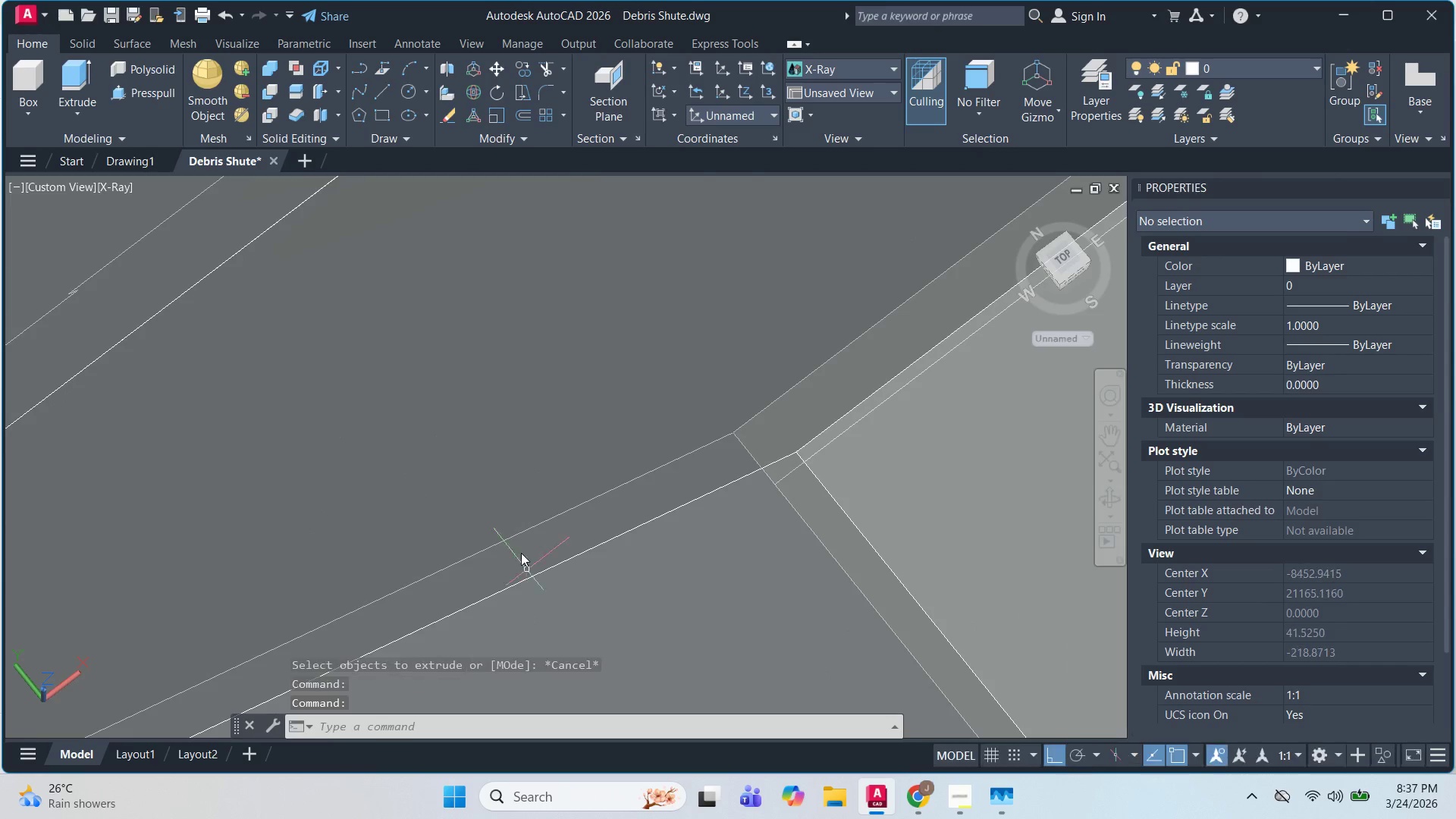 
scroll: coordinate [504, 615], scroll_direction: up, amount: 5.0
 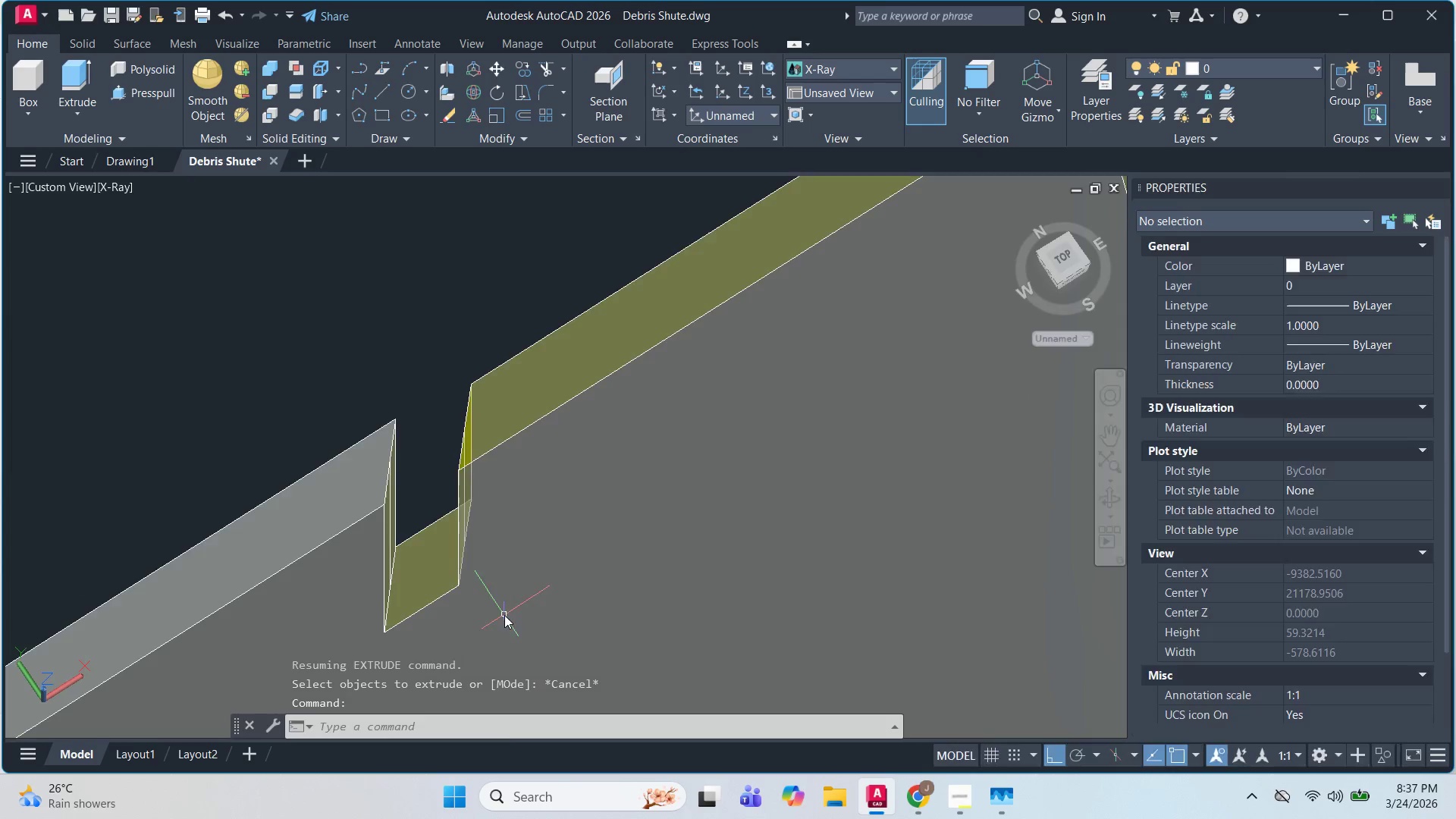 
scroll: coordinate [507, 519], scroll_direction: down, amount: 9.0
 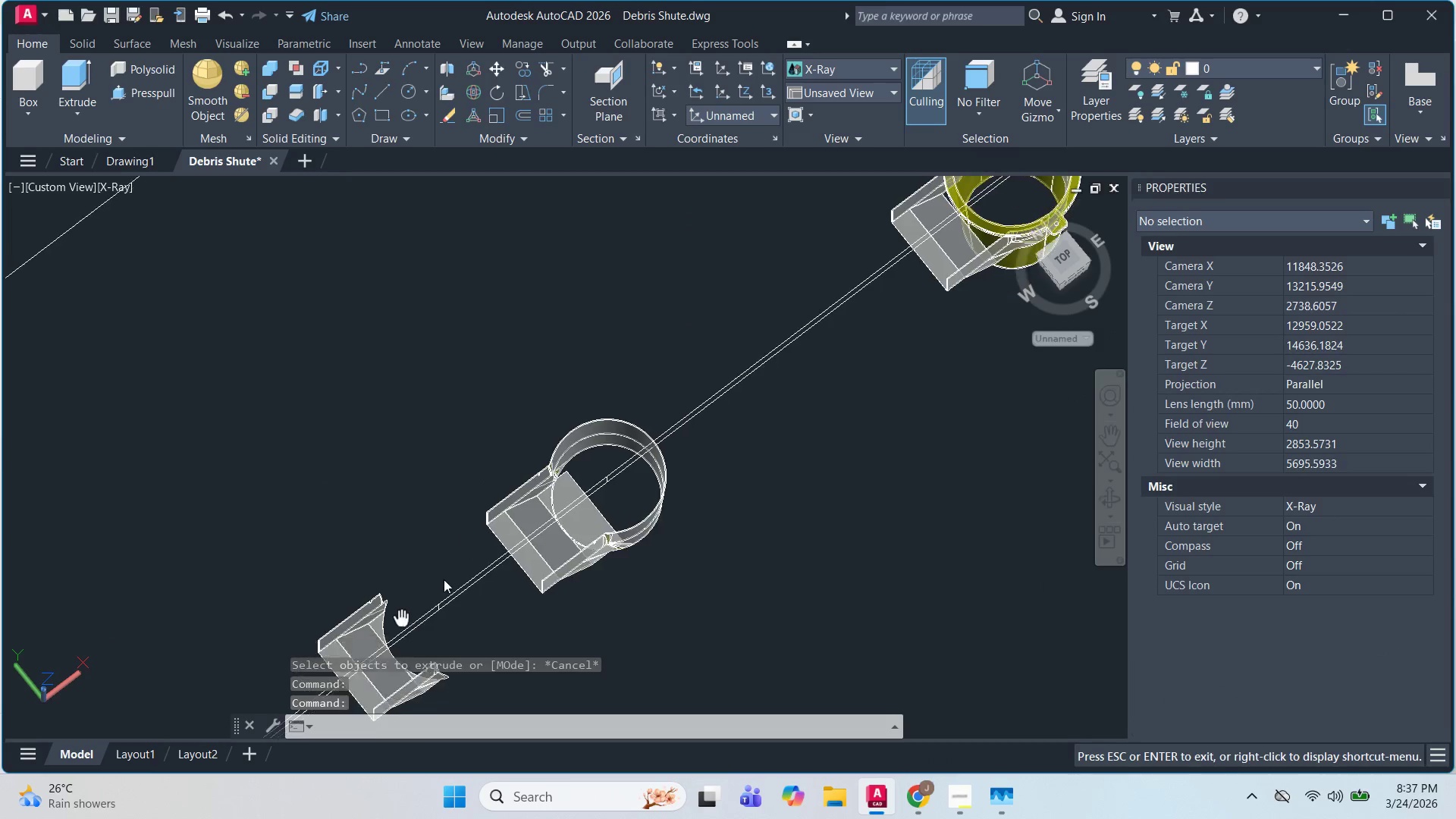 
scroll: coordinate [812, 263], scroll_direction: up, amount: 27.0
 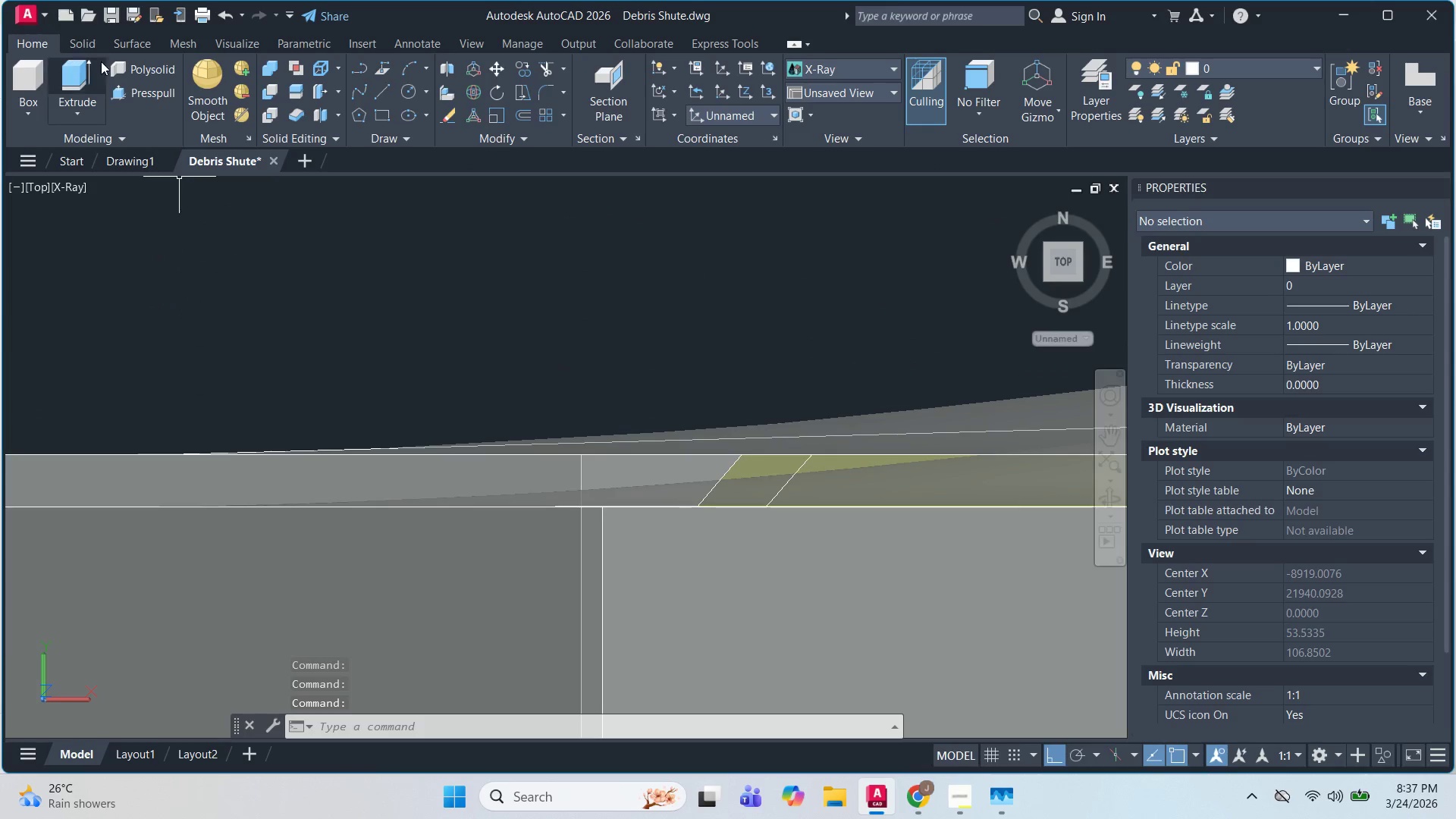 
left_click([162, 93])
 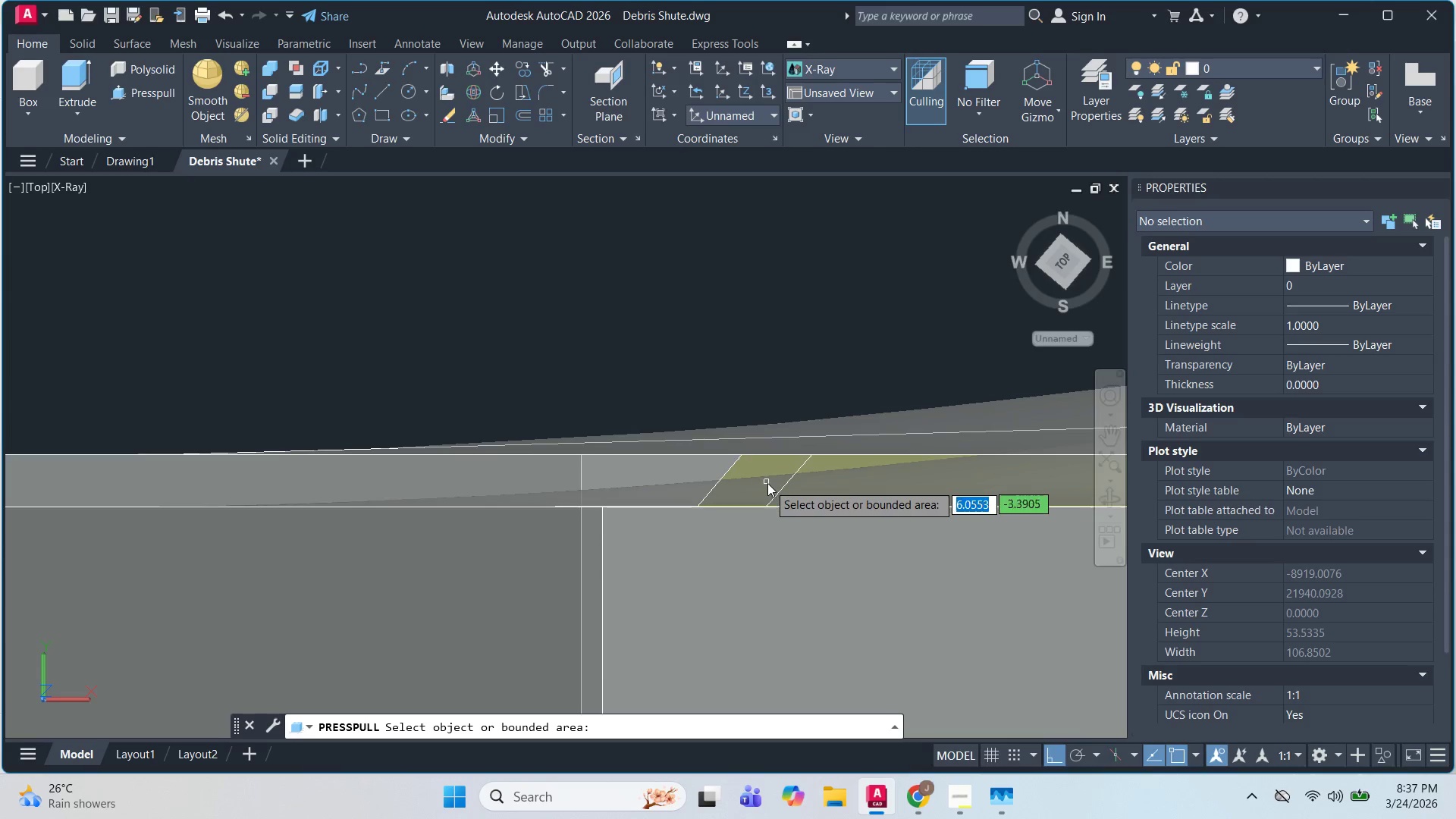 
left_click([766, 481])
 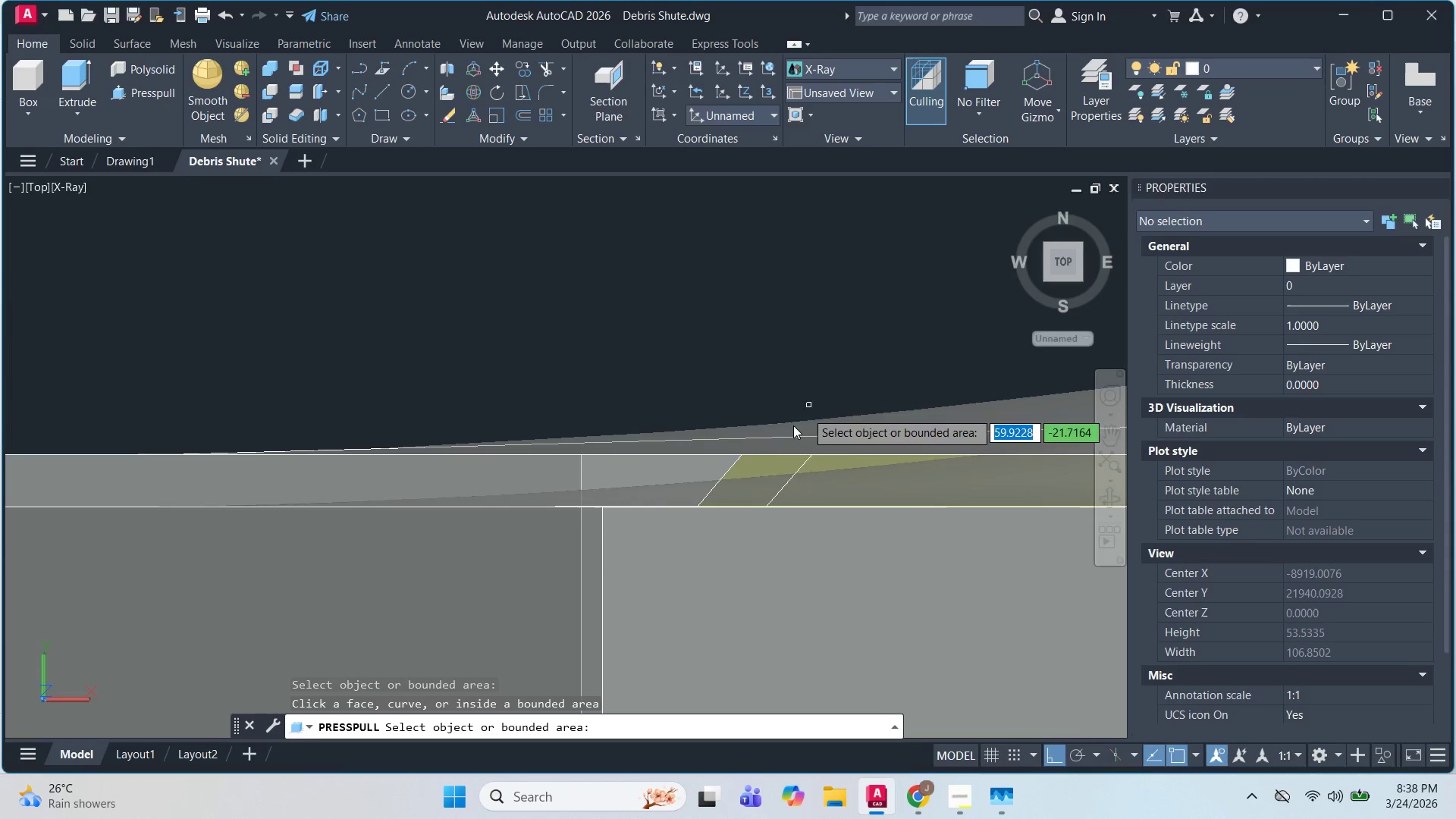 
left_click([764, 469])
 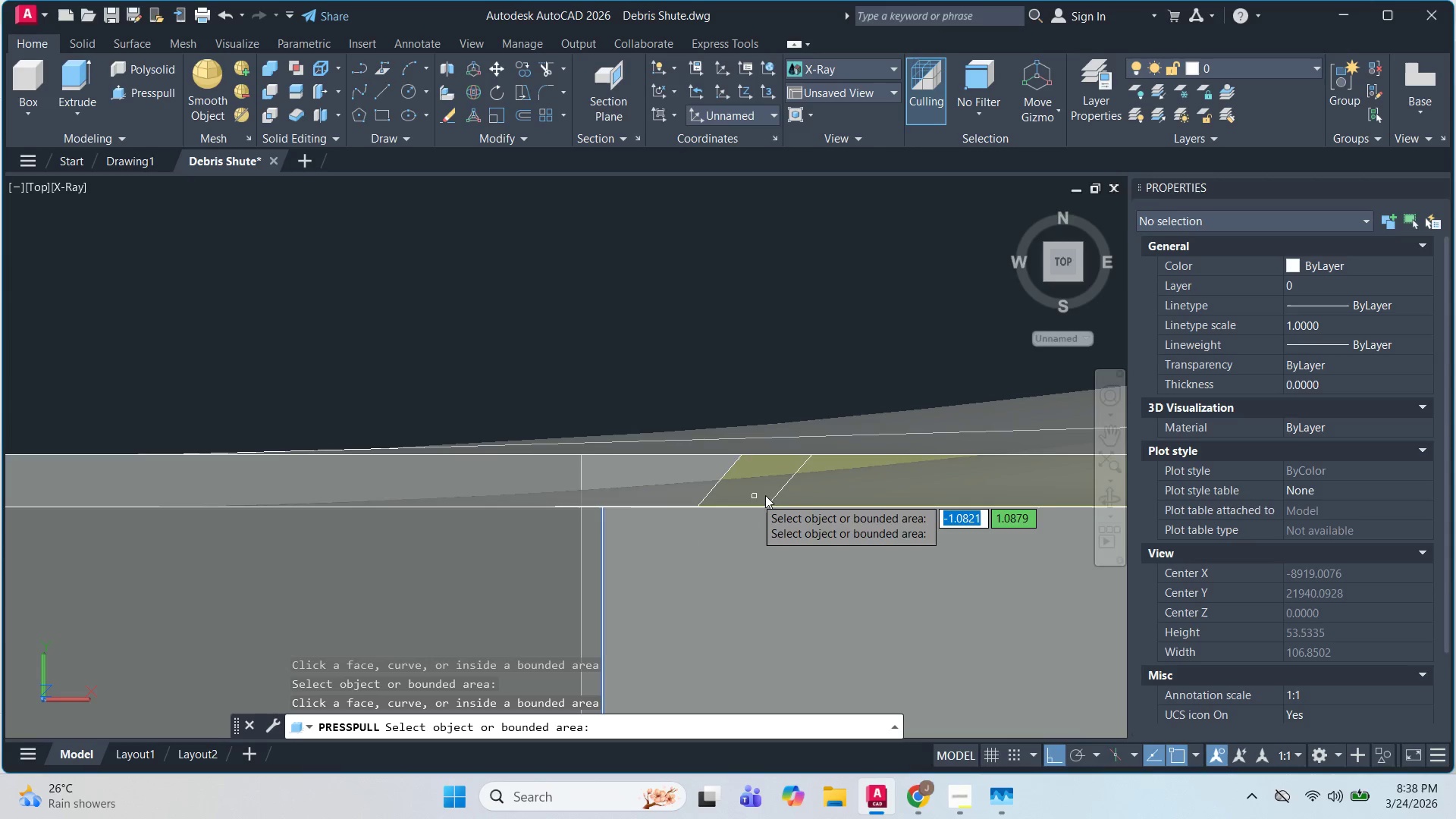 
key(Escape)
 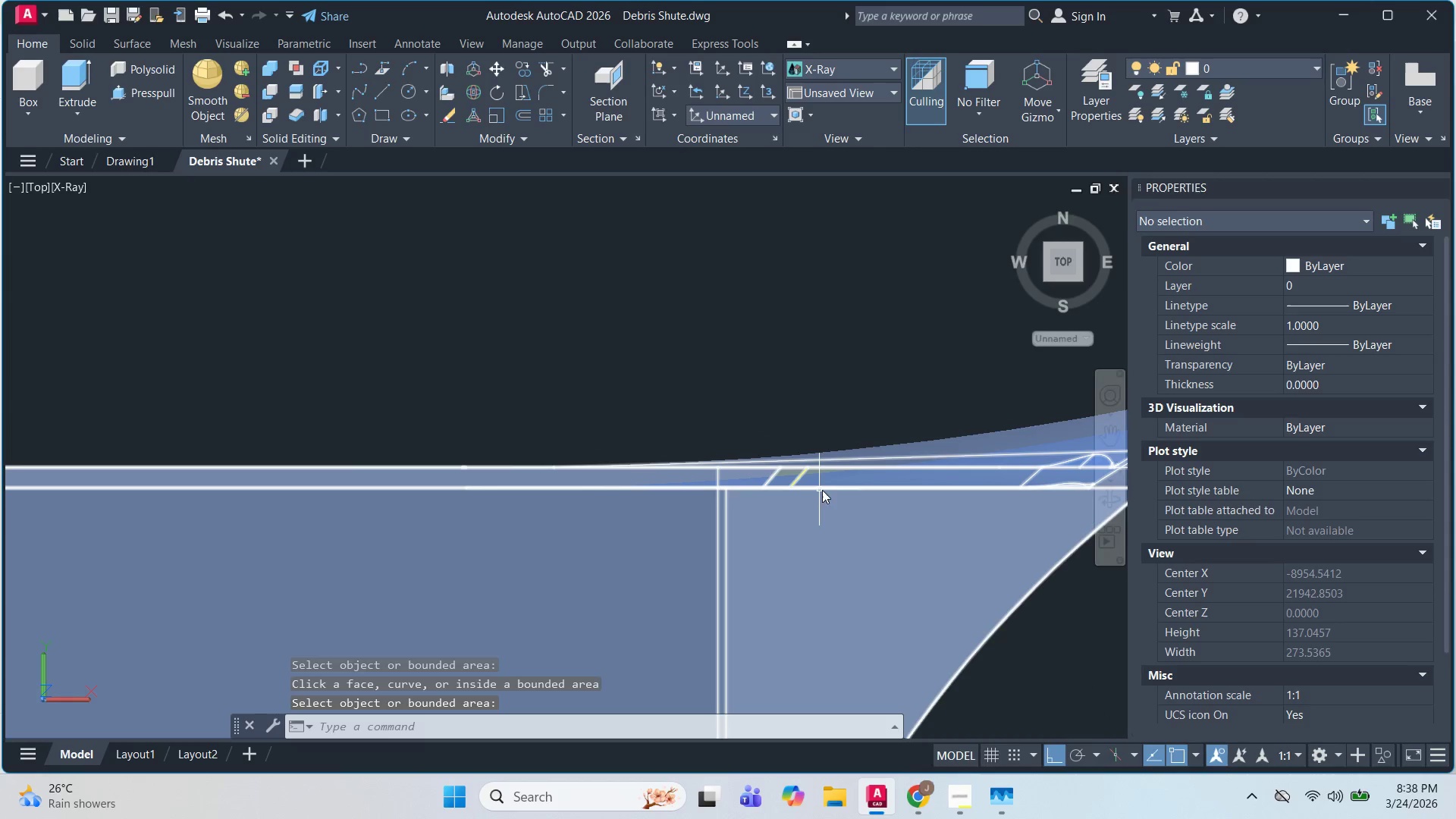 
hold_key(key=ShiftLeft, duration=0.52)
 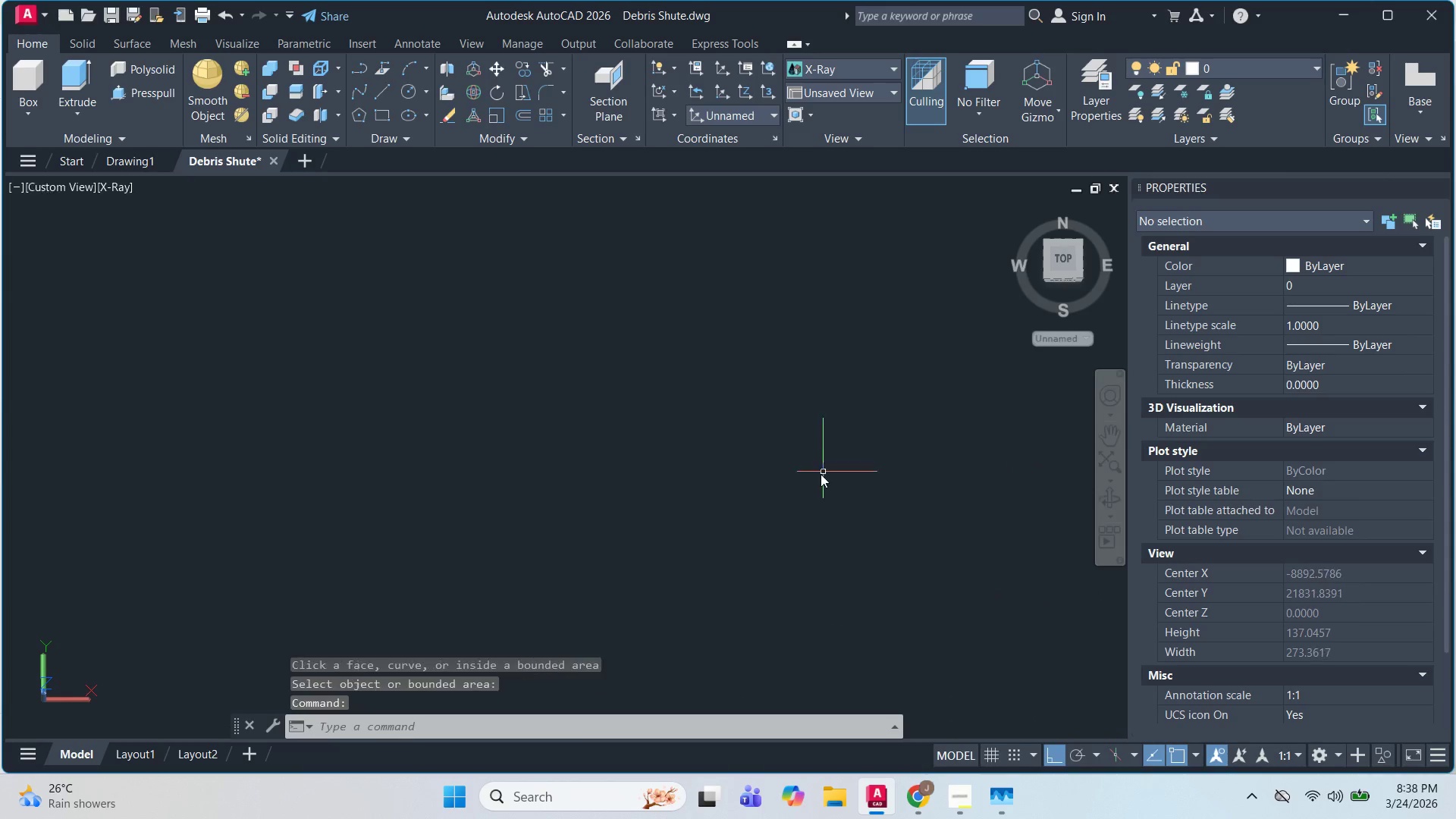 
scroll: coordinate [818, 530], scroll_direction: down, amount: 11.0
 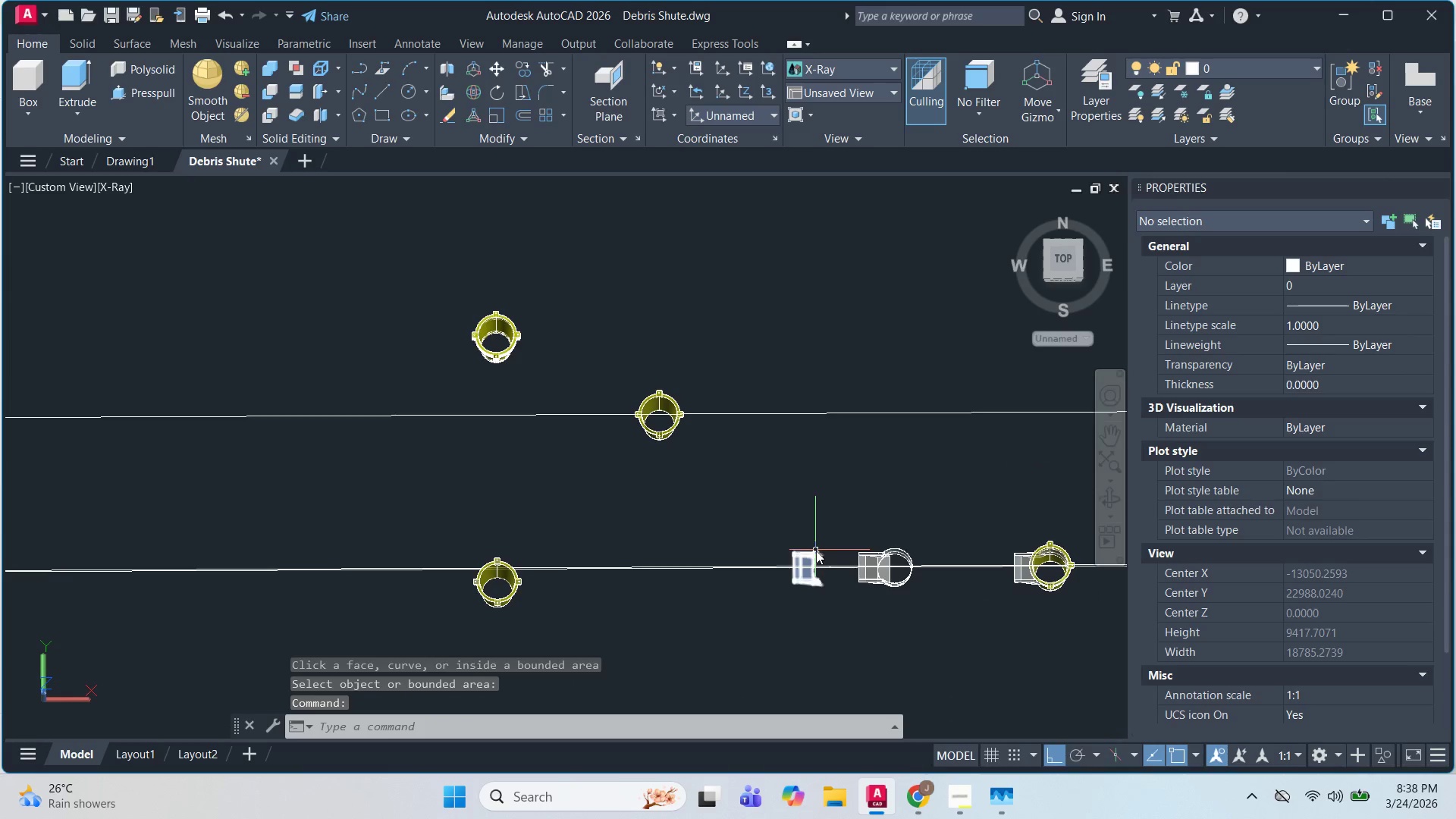 
hold_key(key=ShiftLeft, duration=1.52)
scroll: coordinate [824, 576], scroll_direction: up, amount: 6.0
 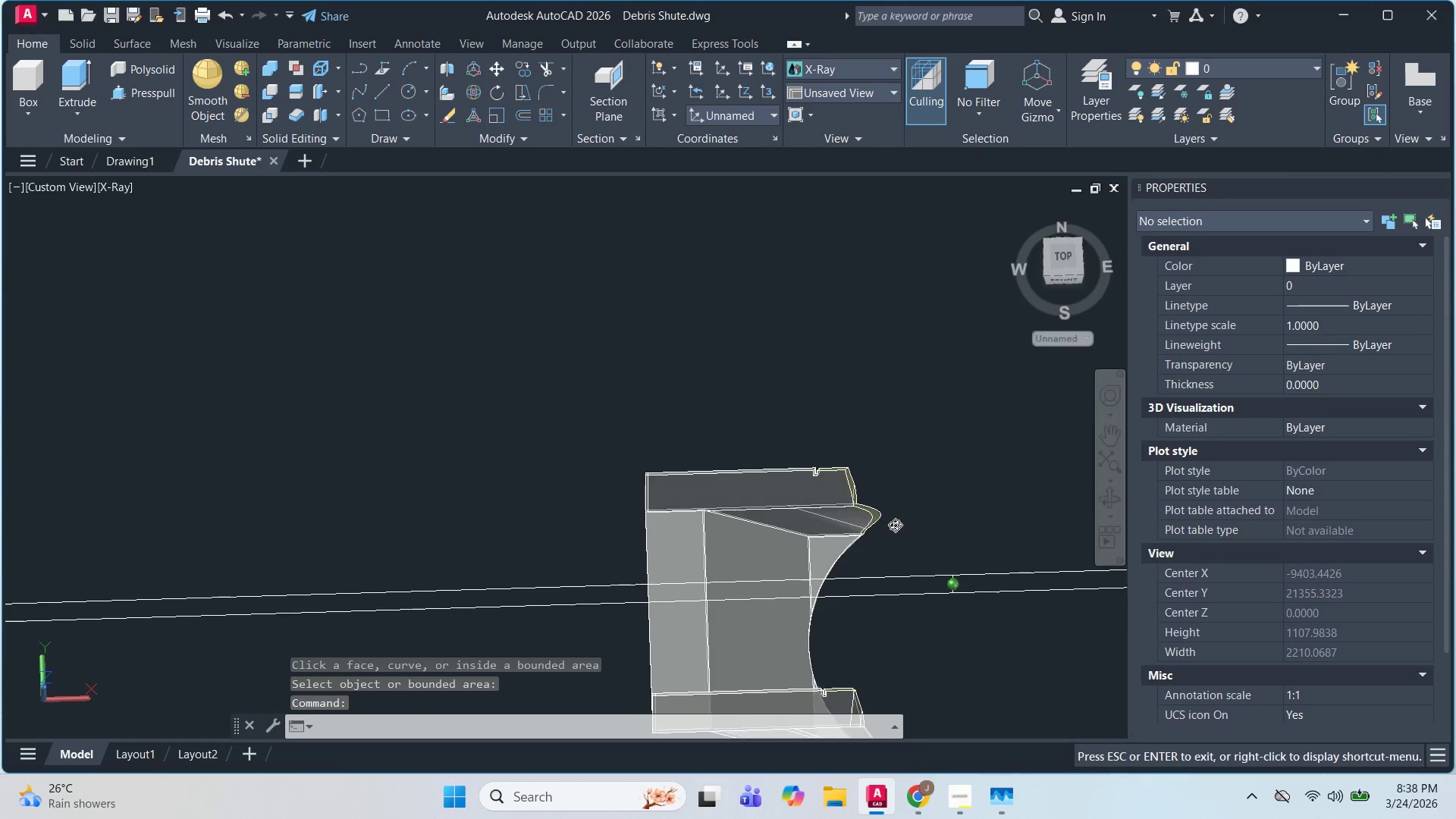 
hold_key(key=ShiftLeft, duration=0.33)
 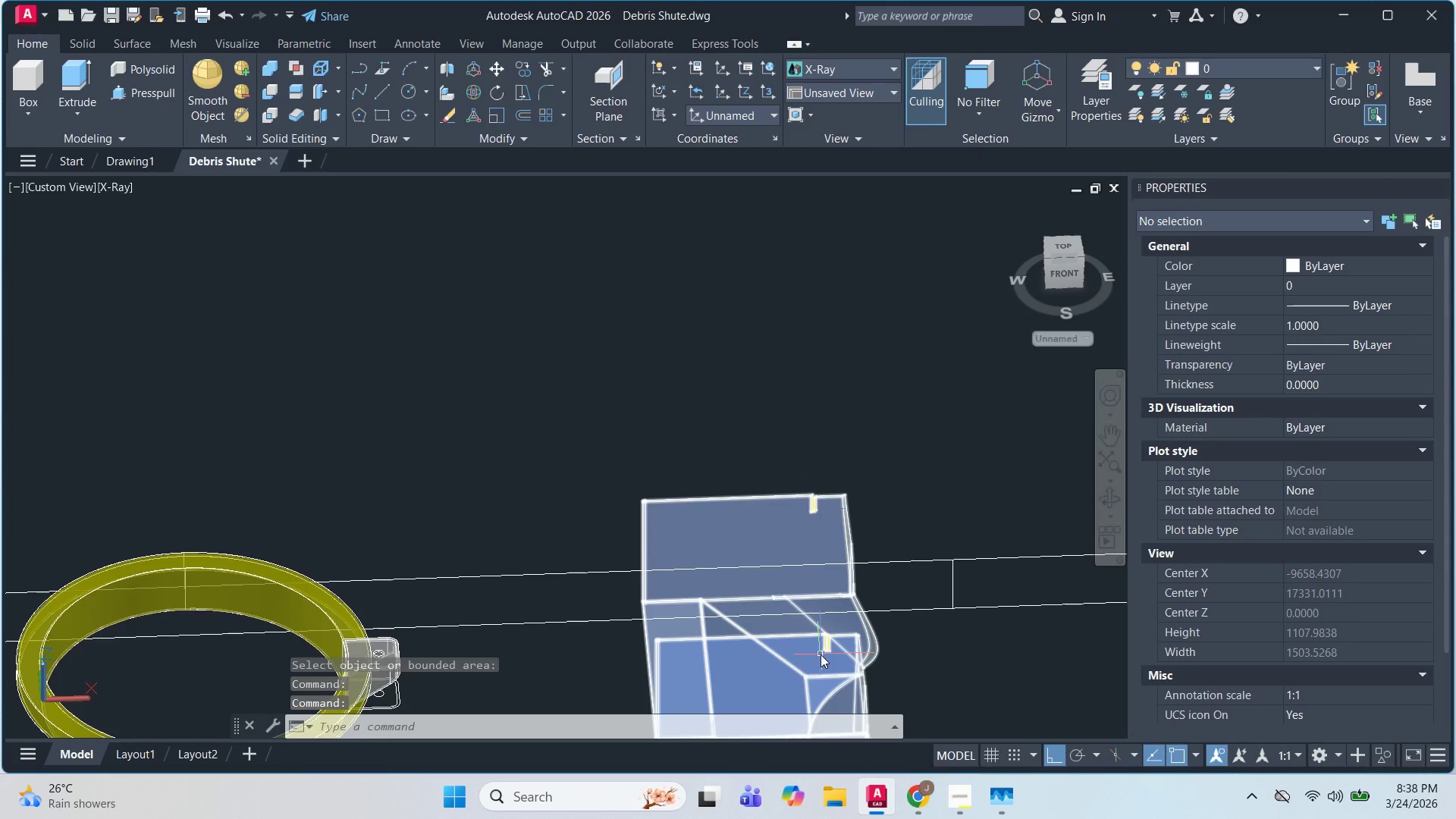 
scroll: coordinate [860, 548], scroll_direction: none, amount: 0.0
 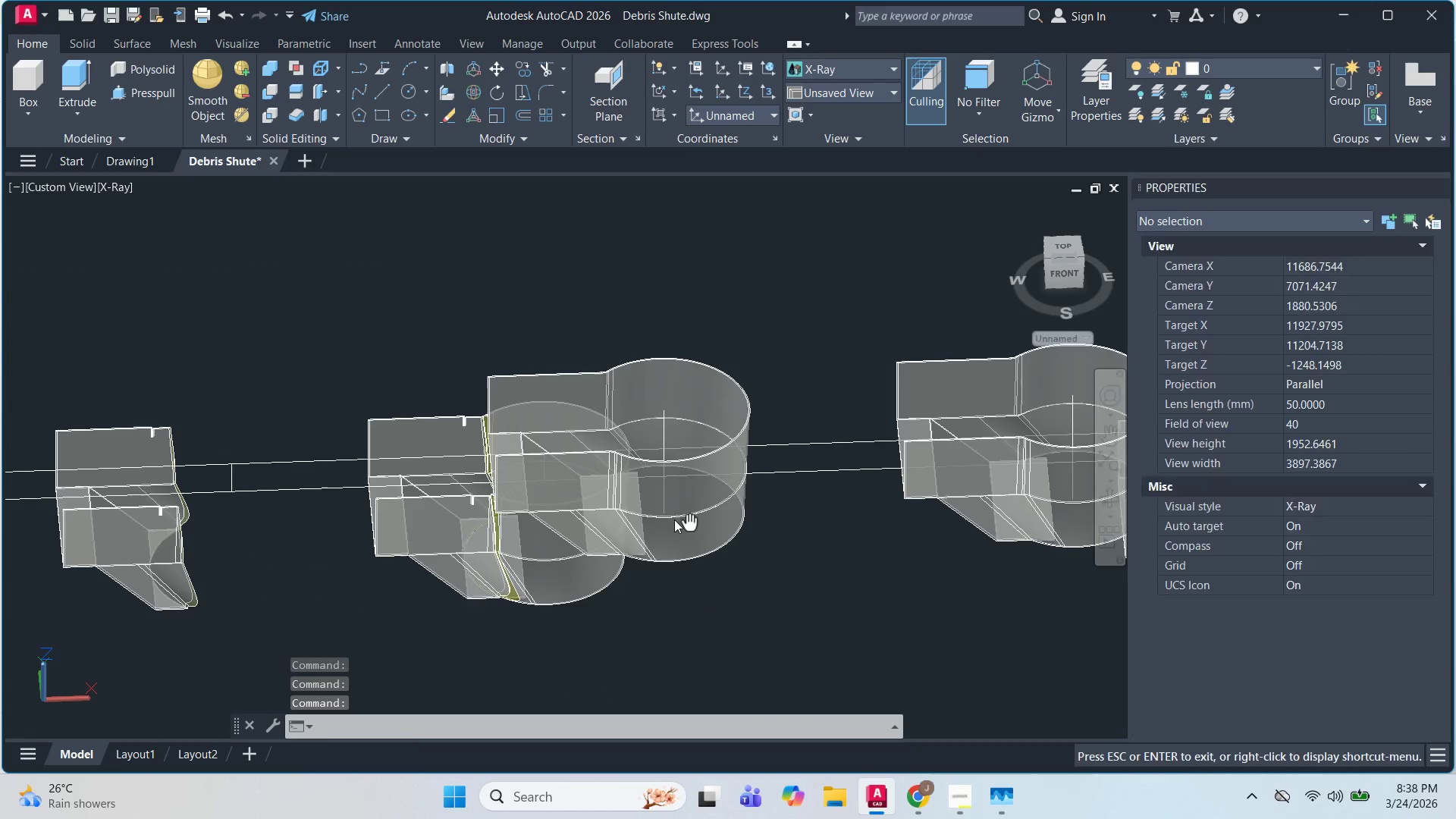 
scroll: coordinate [802, 545], scroll_direction: down, amount: 4.0
 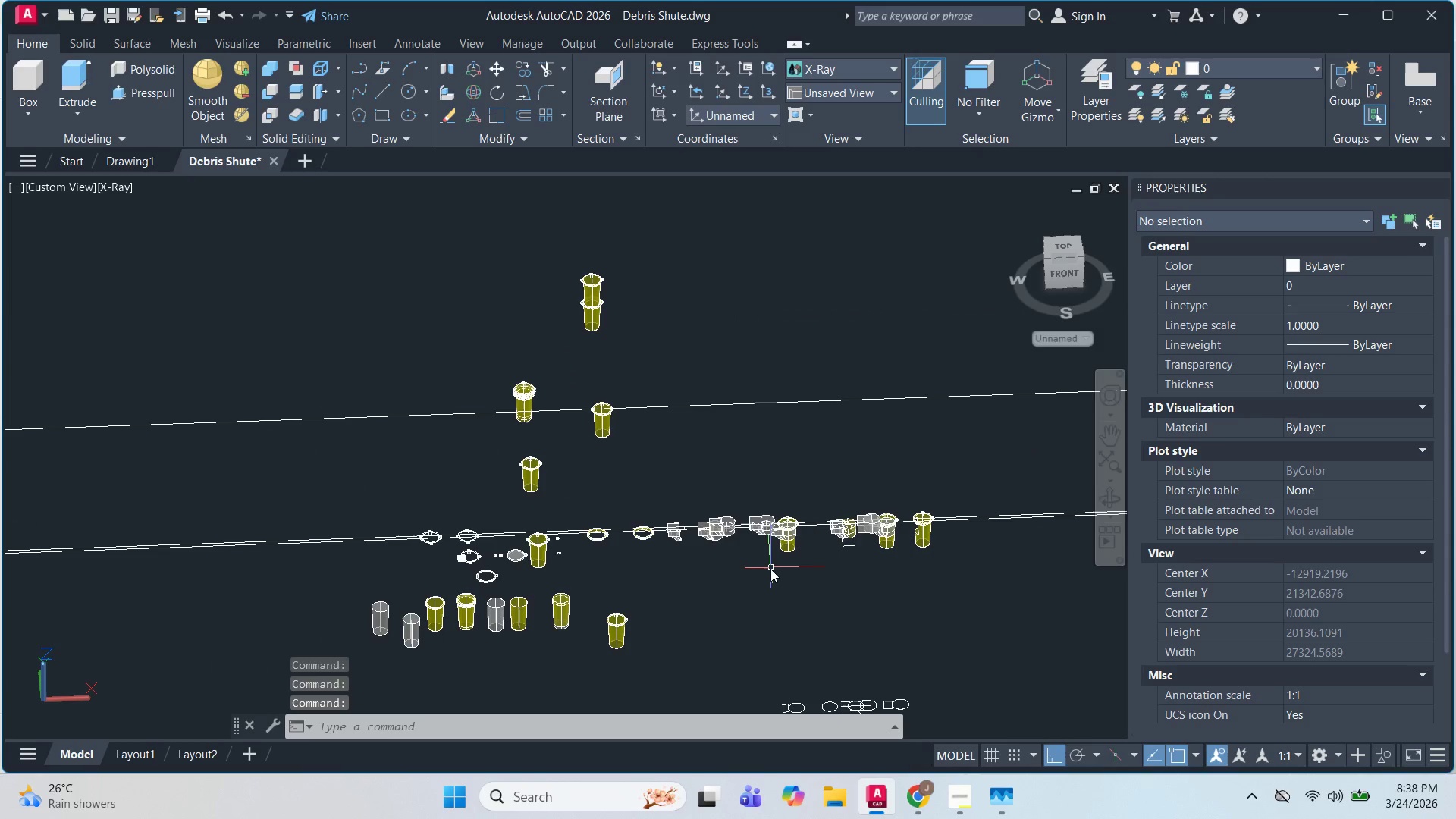 
scroll: coordinate [558, 470], scroll_direction: up, amount: 12.0
 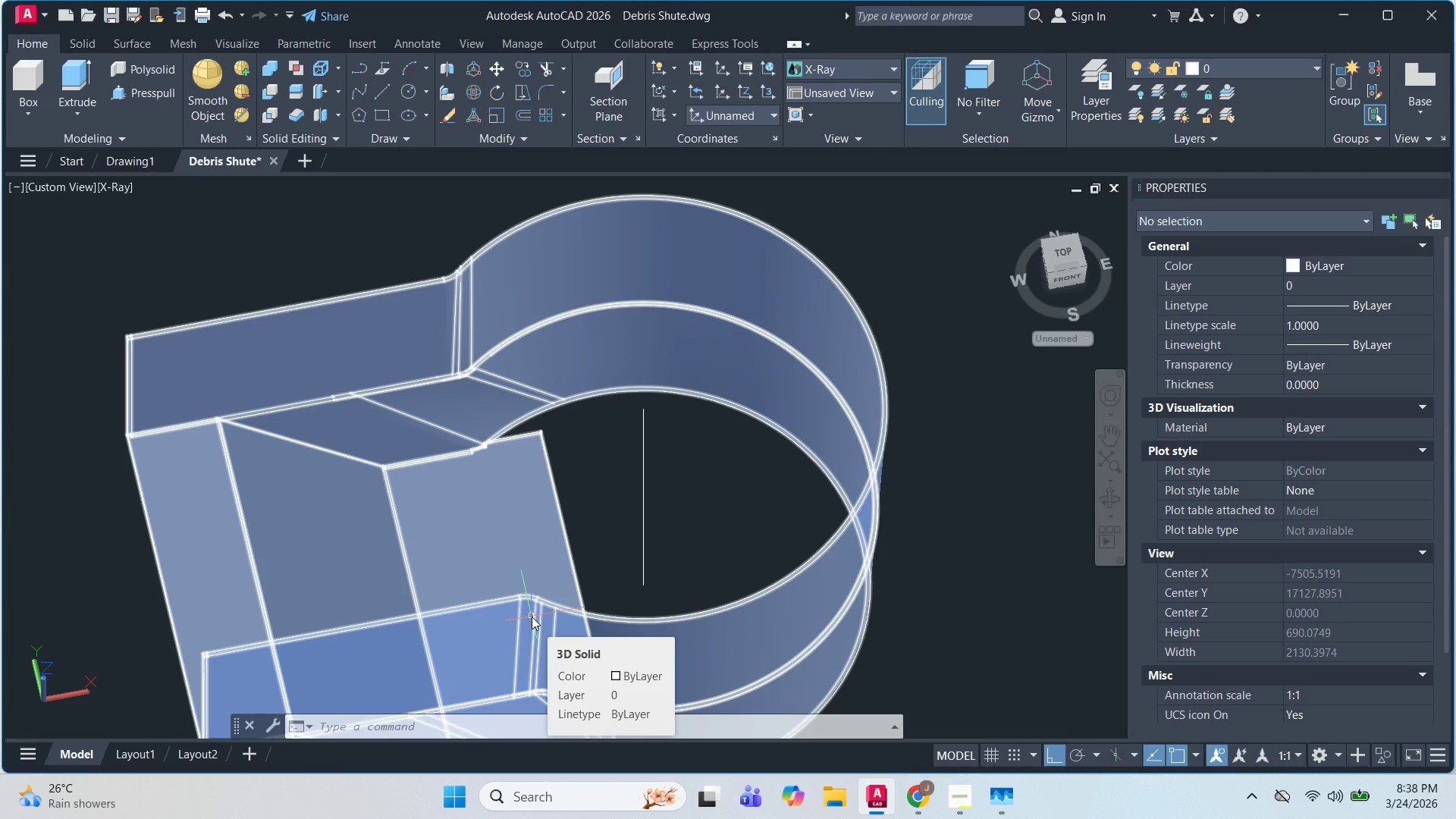 
wait(5.44)
 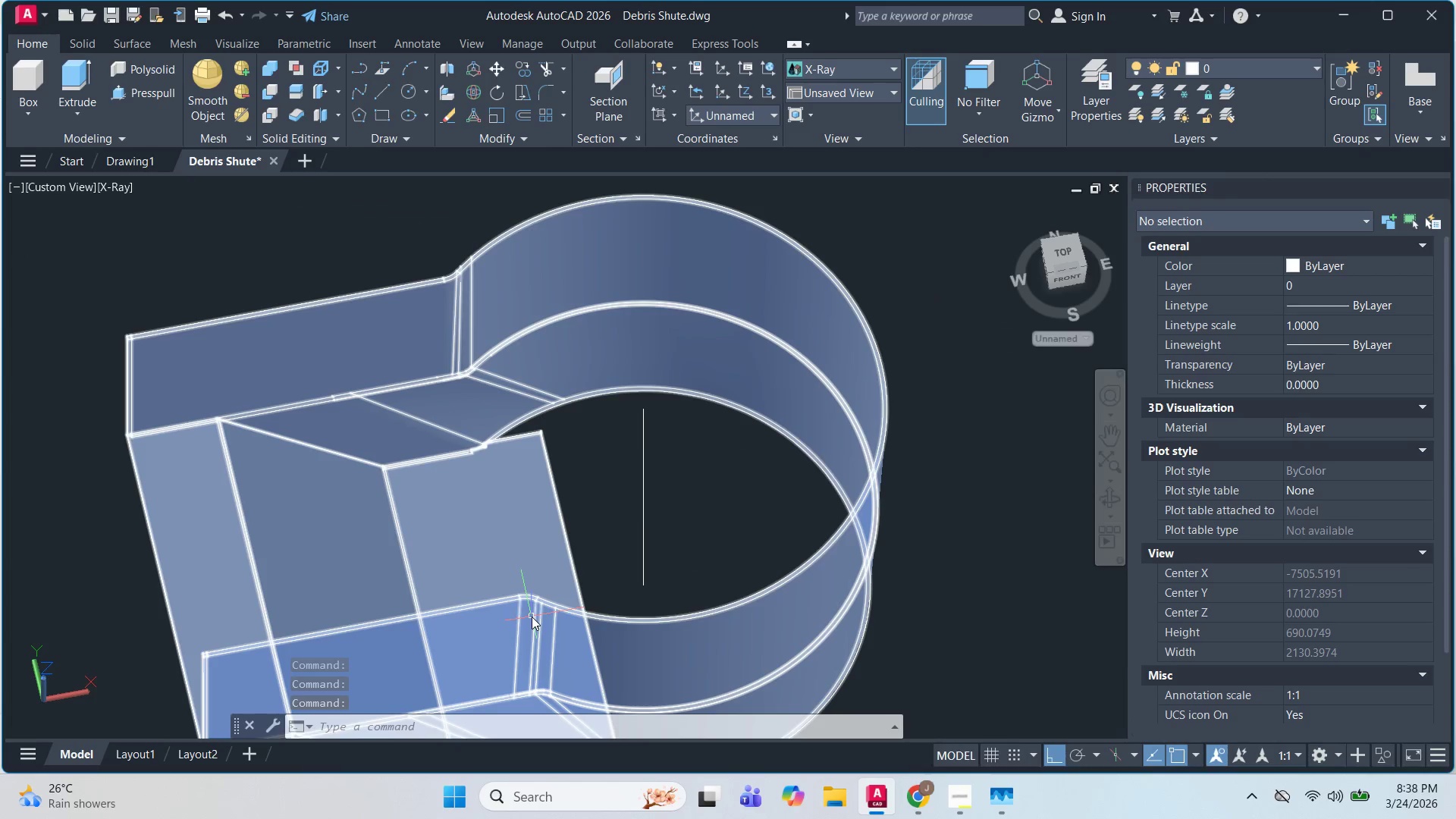 
scroll: coordinate [927, 484], scroll_direction: down, amount: 3.0
 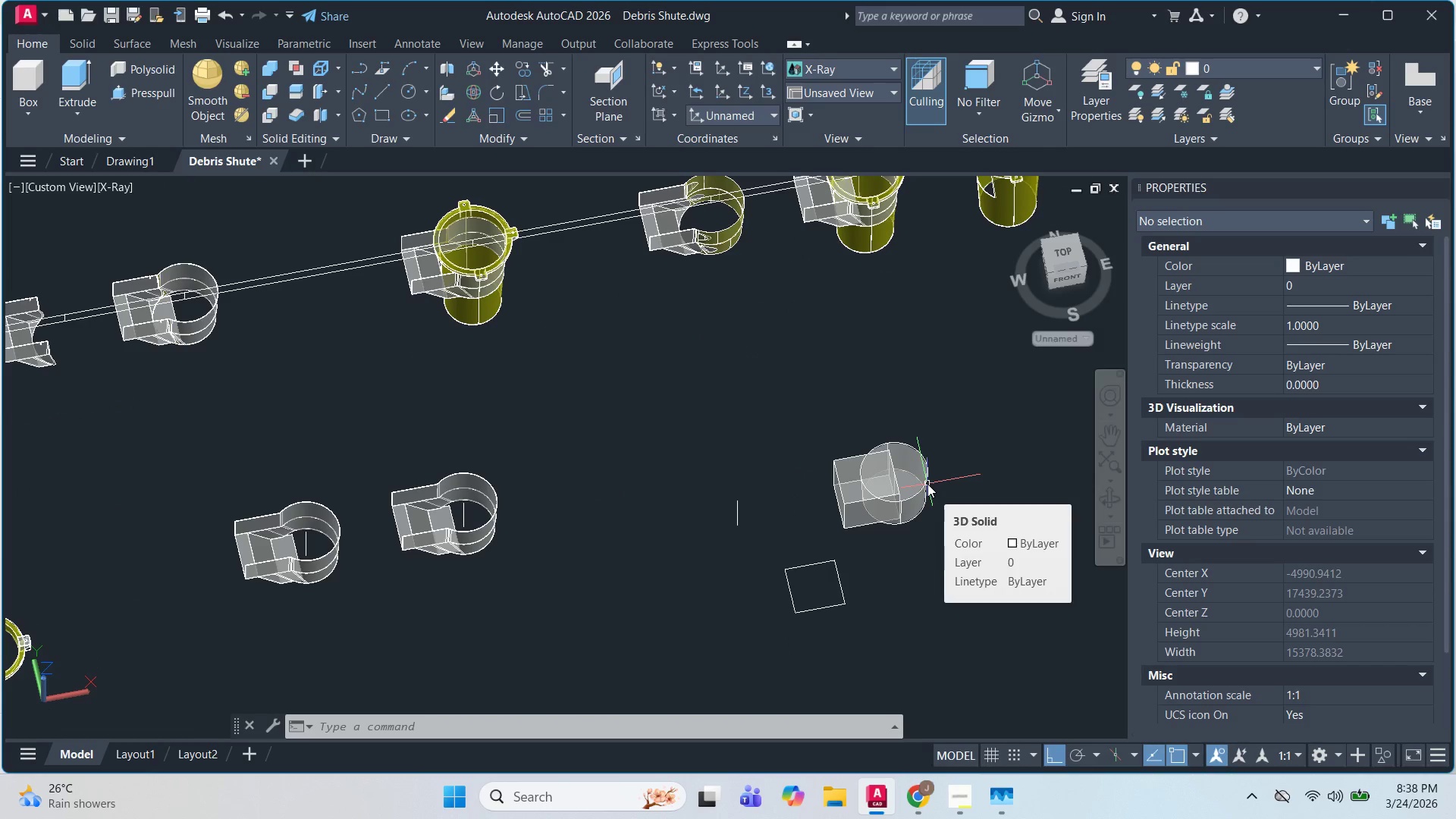 
left_click([927, 484])
 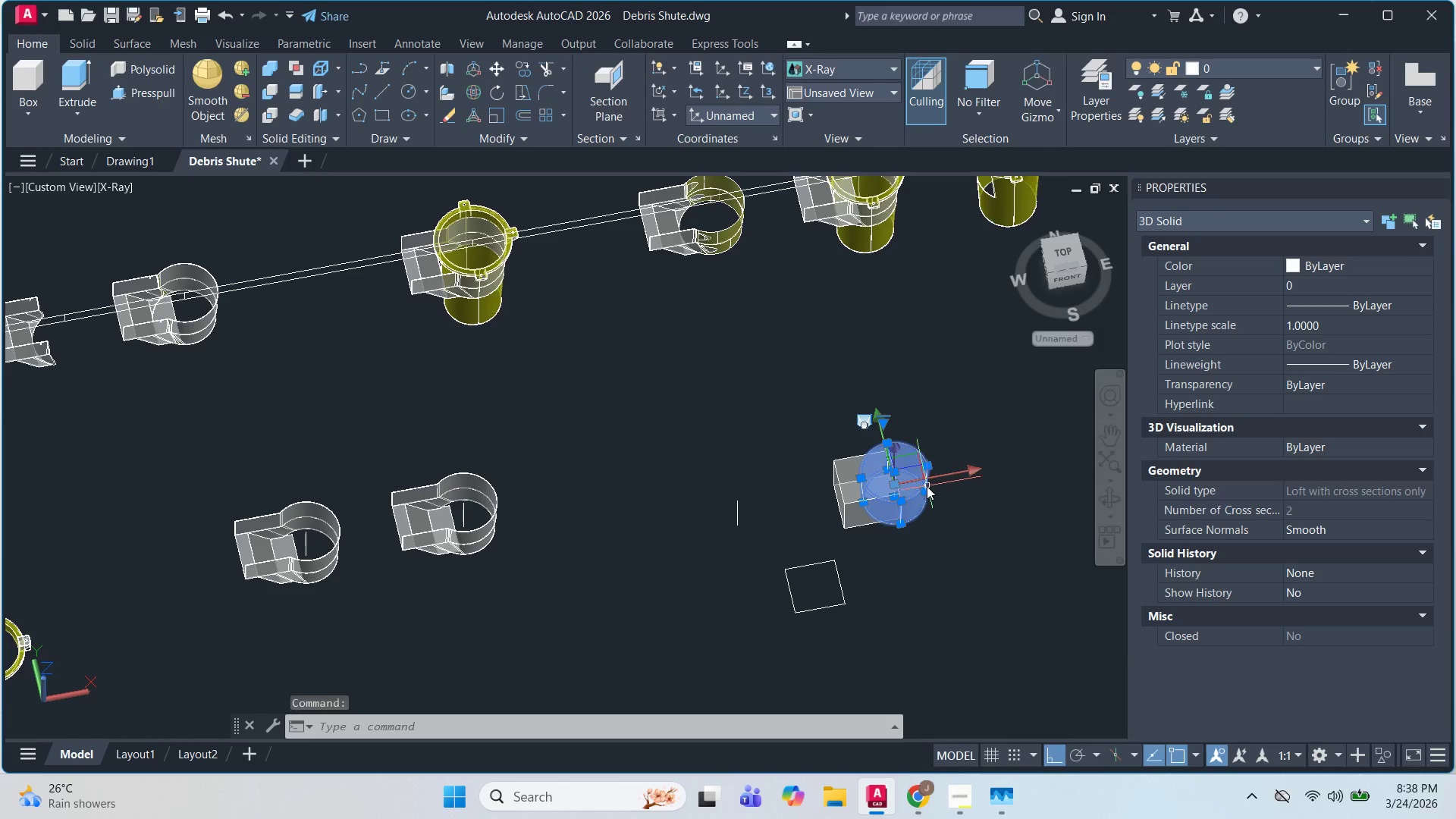 
scroll: coordinate [923, 487], scroll_direction: up, amount: 4.0
 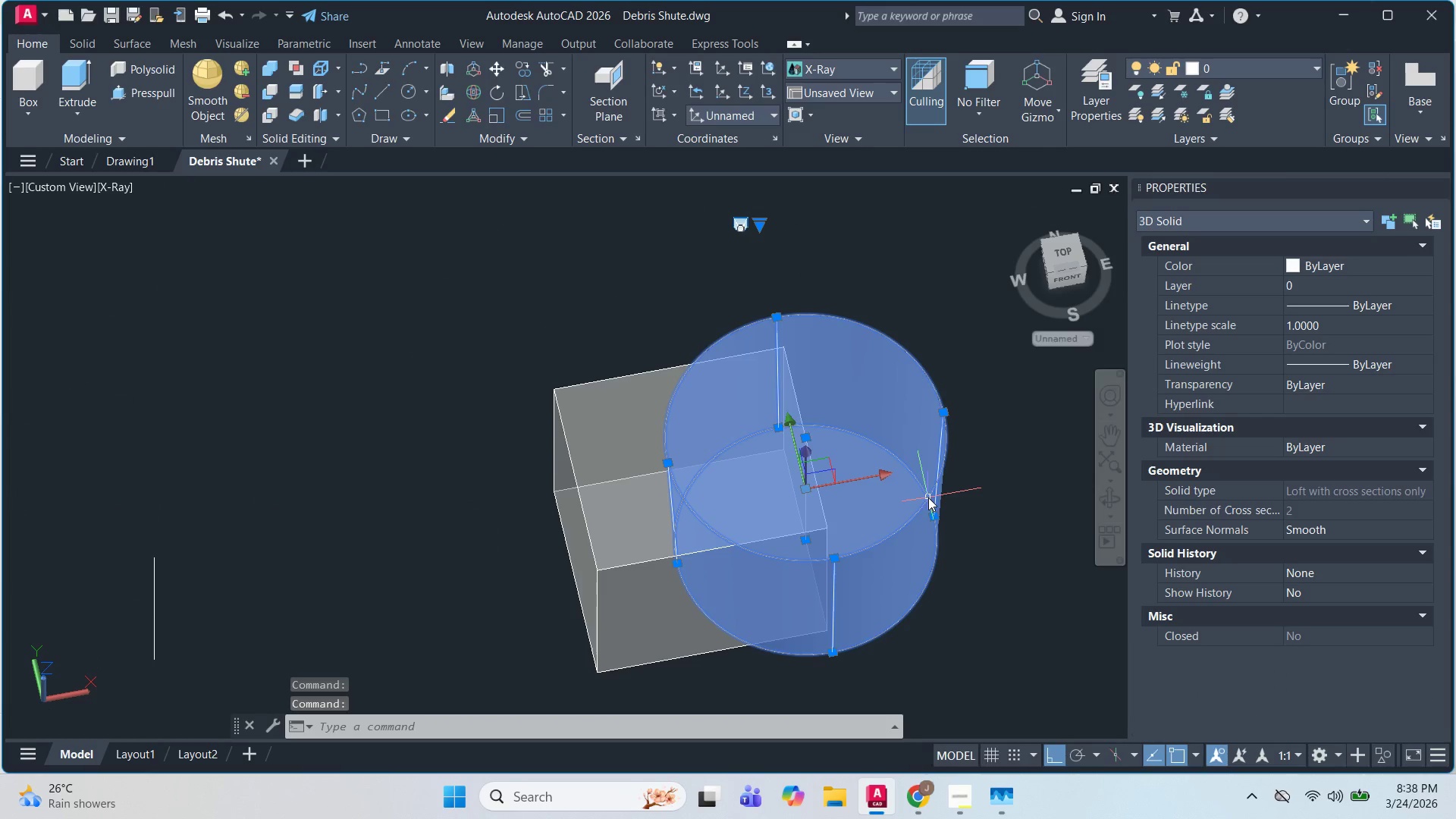 
key(M)
 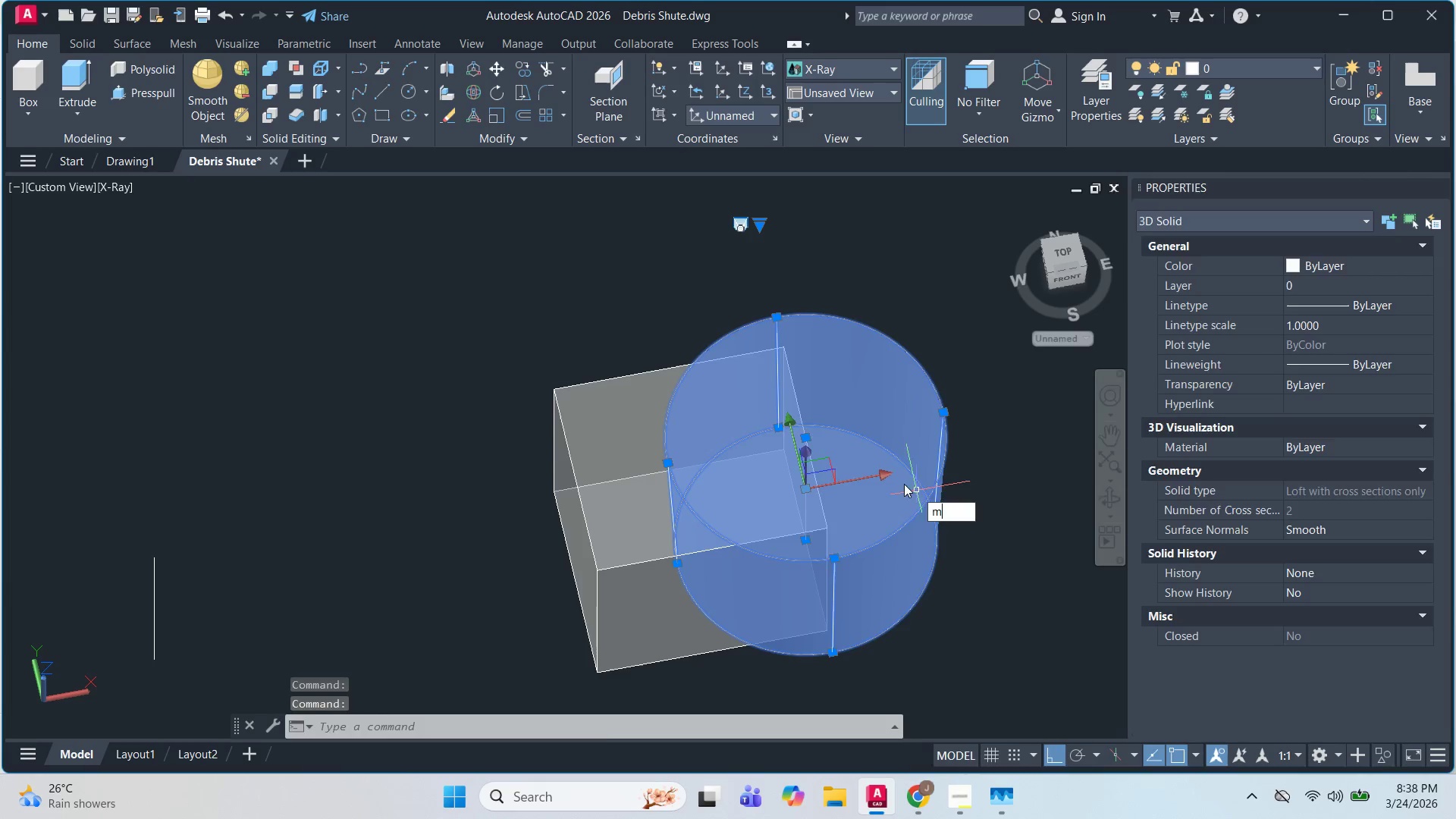 
key(Space)
 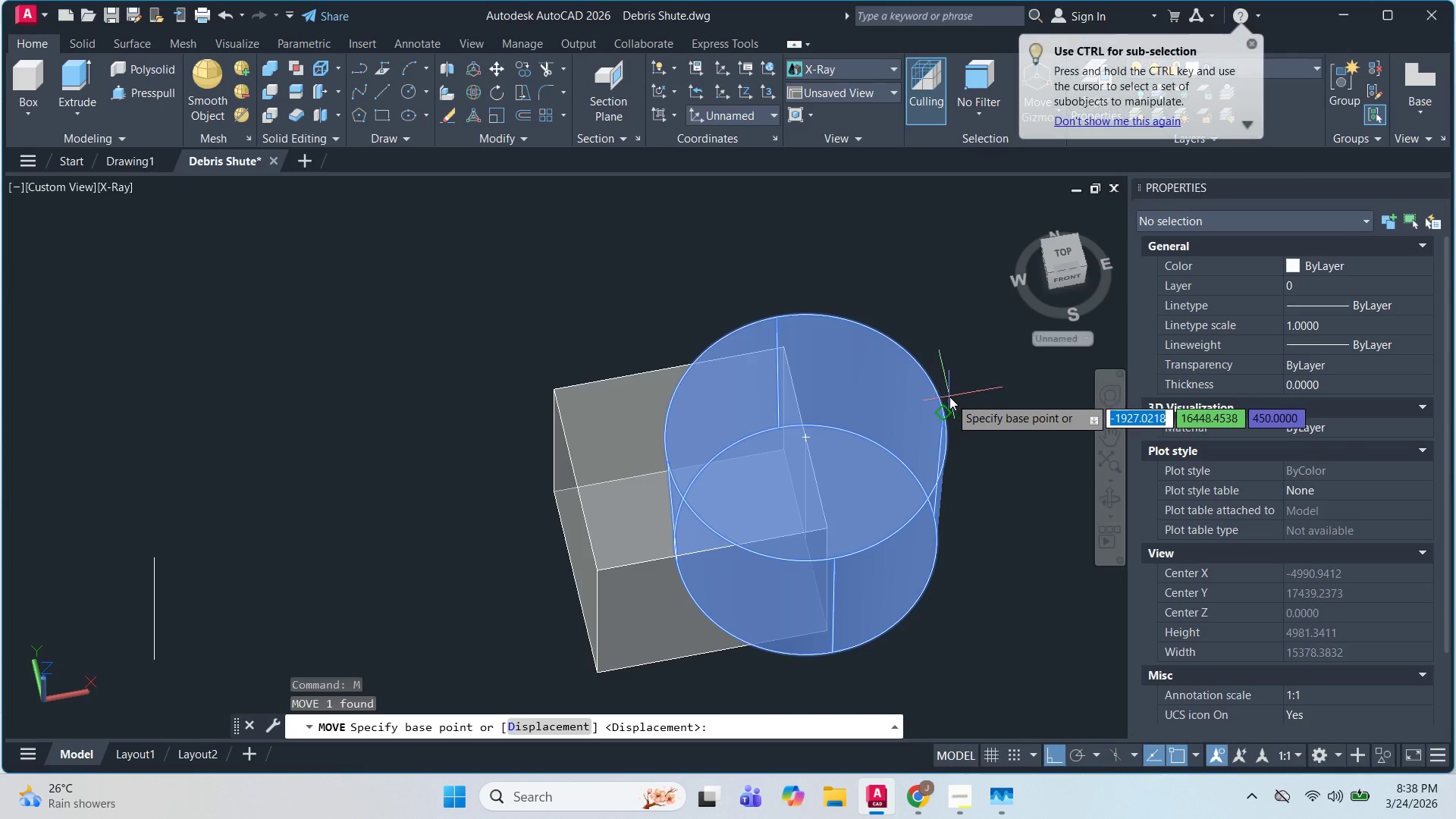 
key(Escape)
 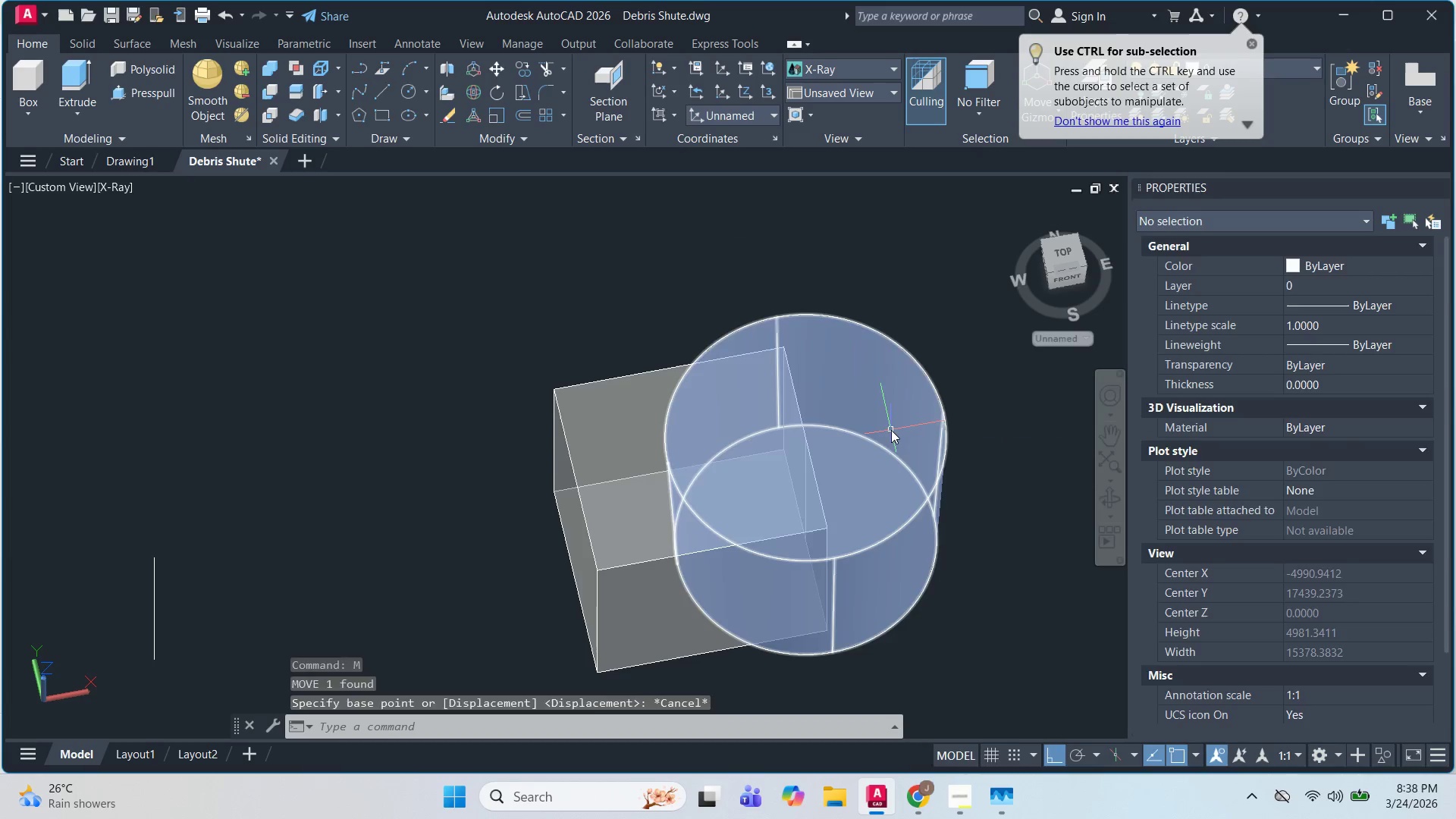 
key(Escape)
 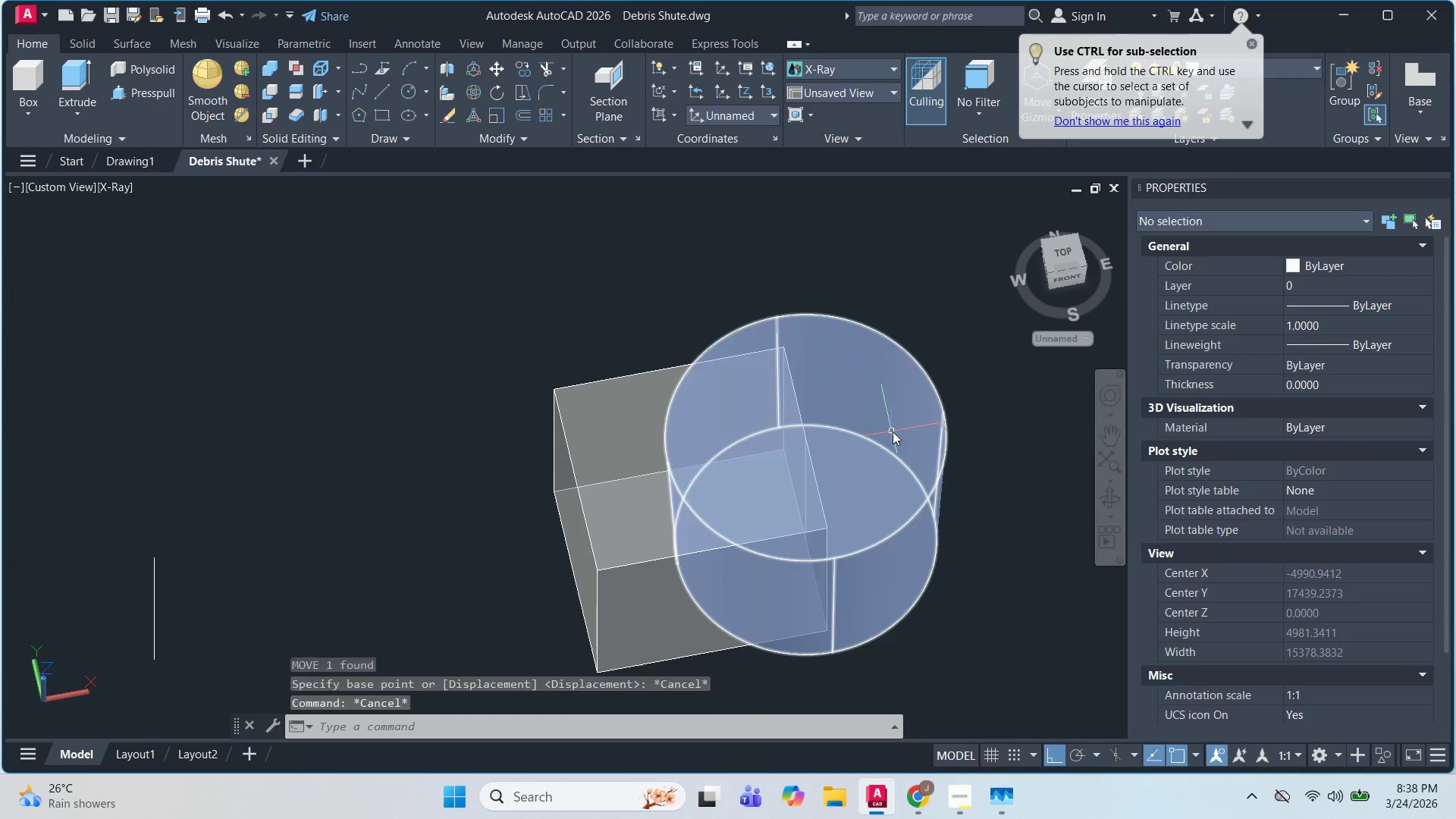 
left_click([893, 431])
 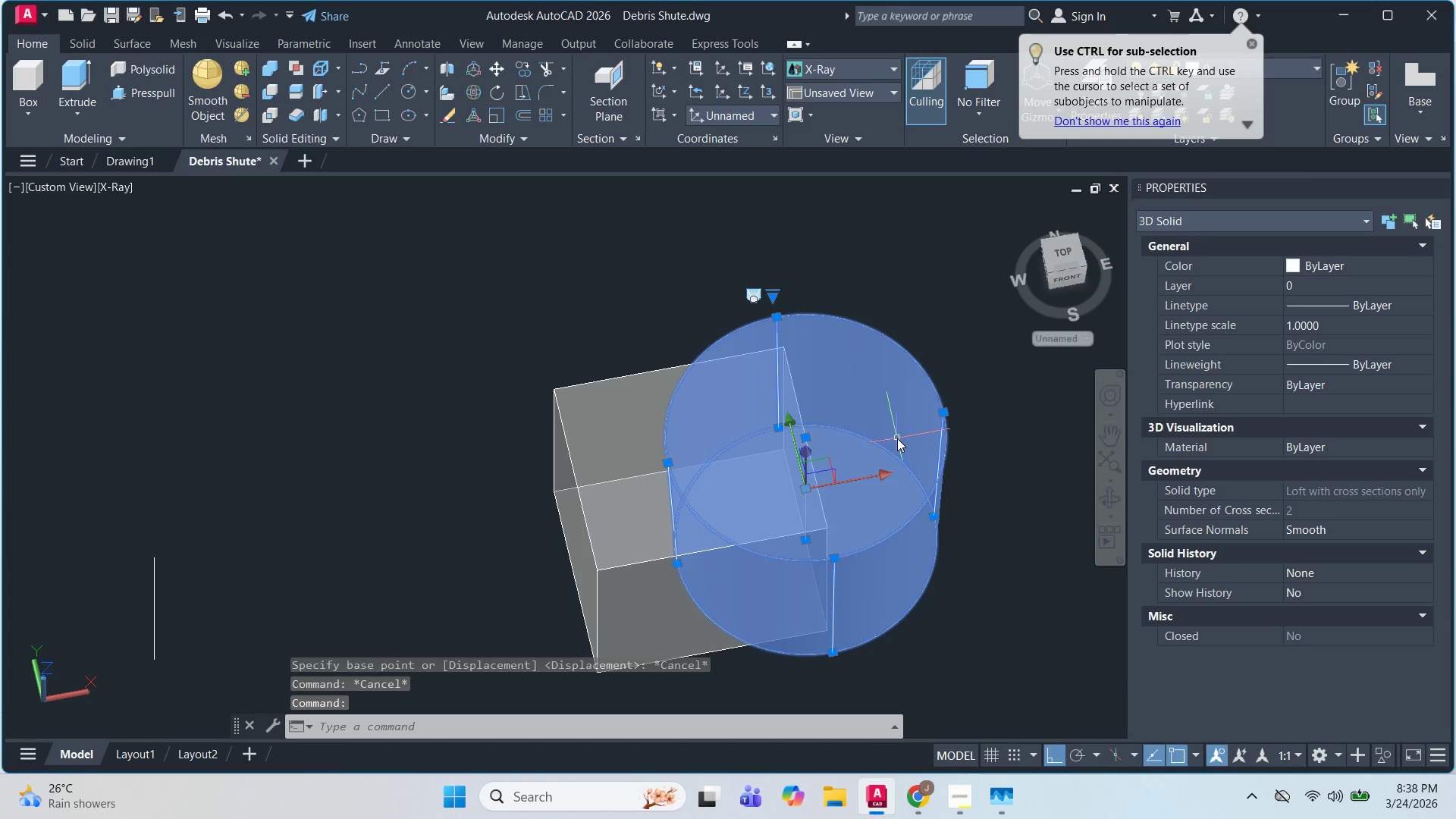 
type(co )
 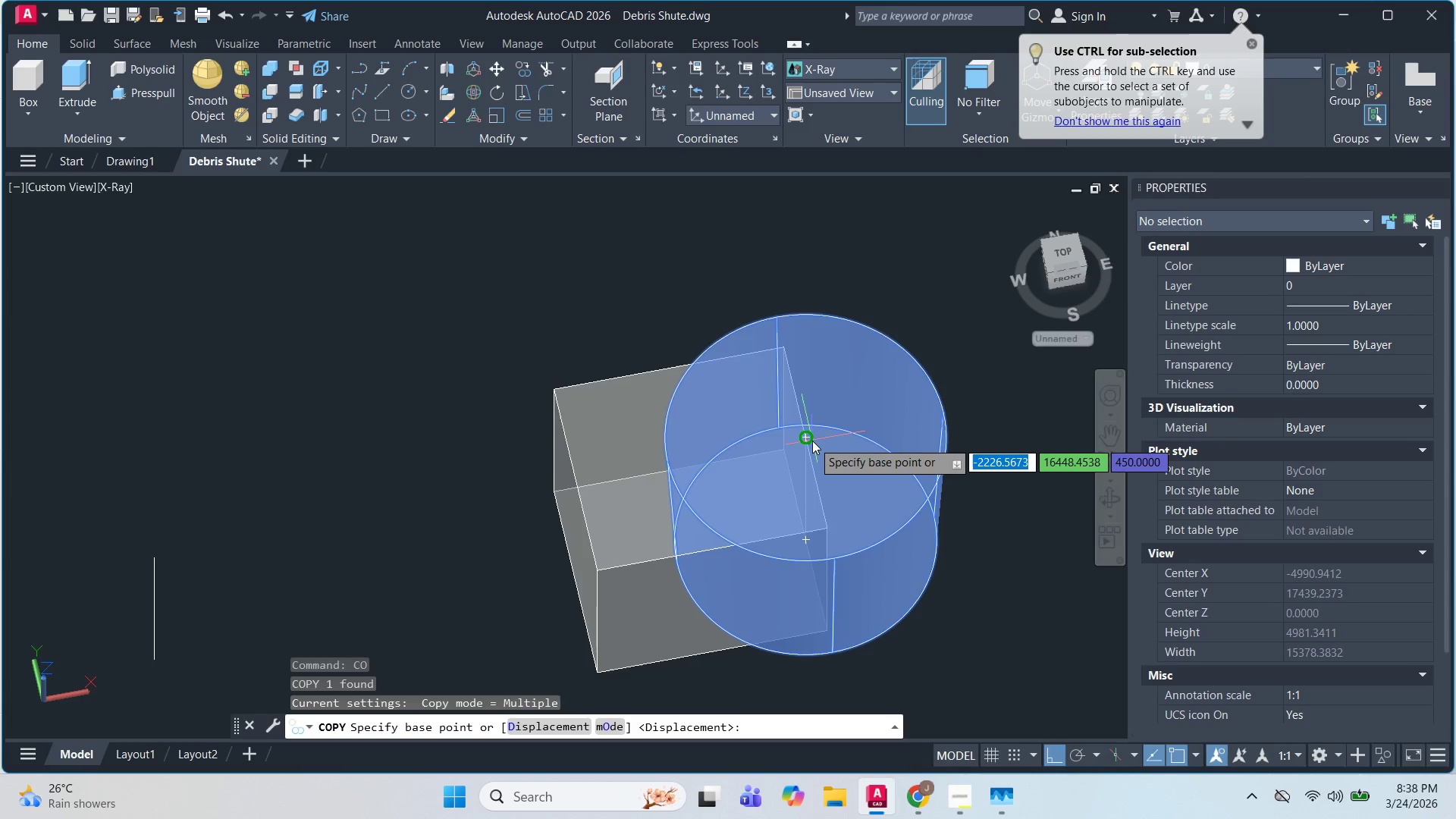 
left_click_drag(start_coordinate=[809, 439], to_coordinate=[815, 437])
 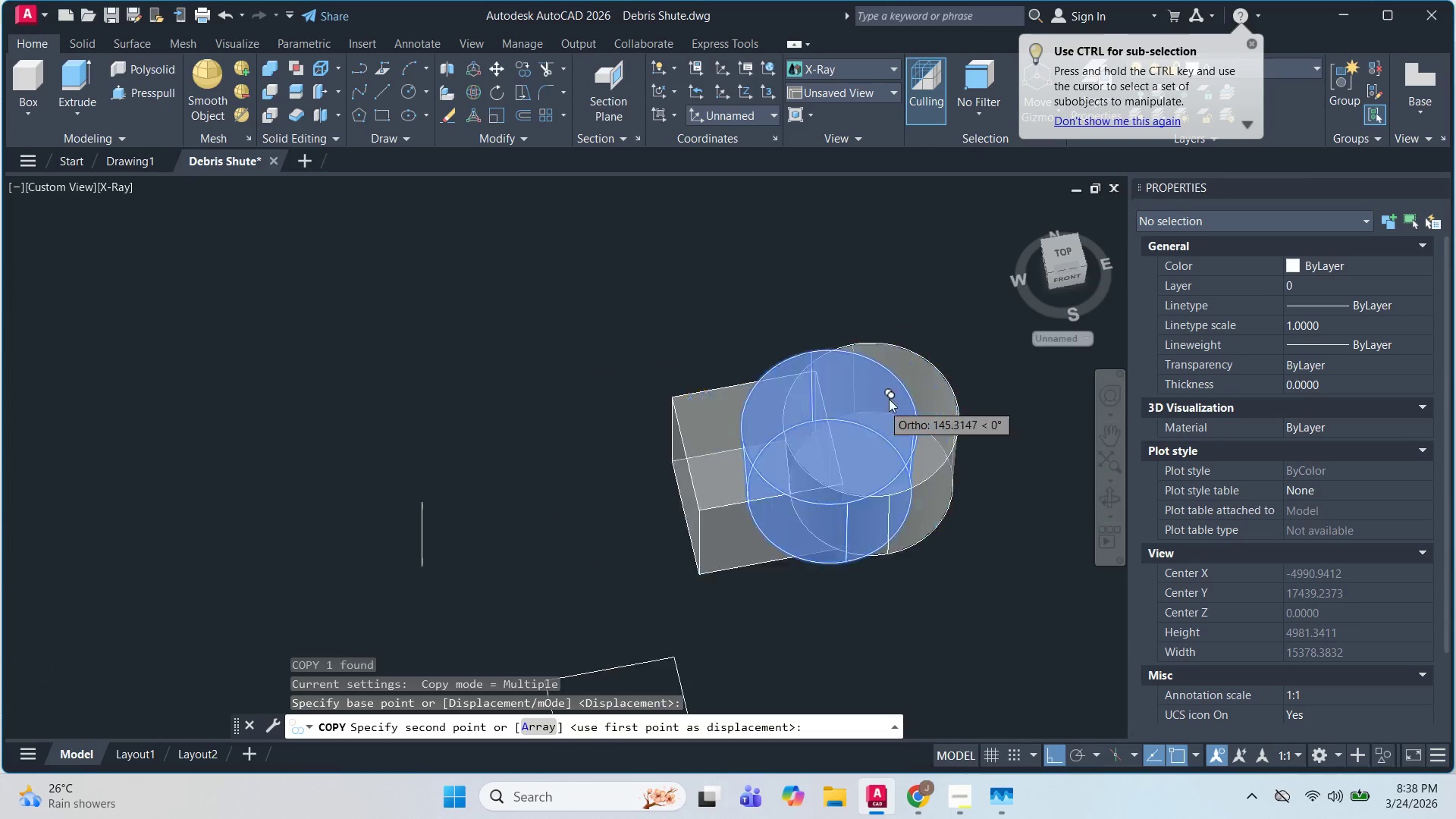 
scroll: coordinate [634, 425], scroll_direction: up, amount: 1.0
 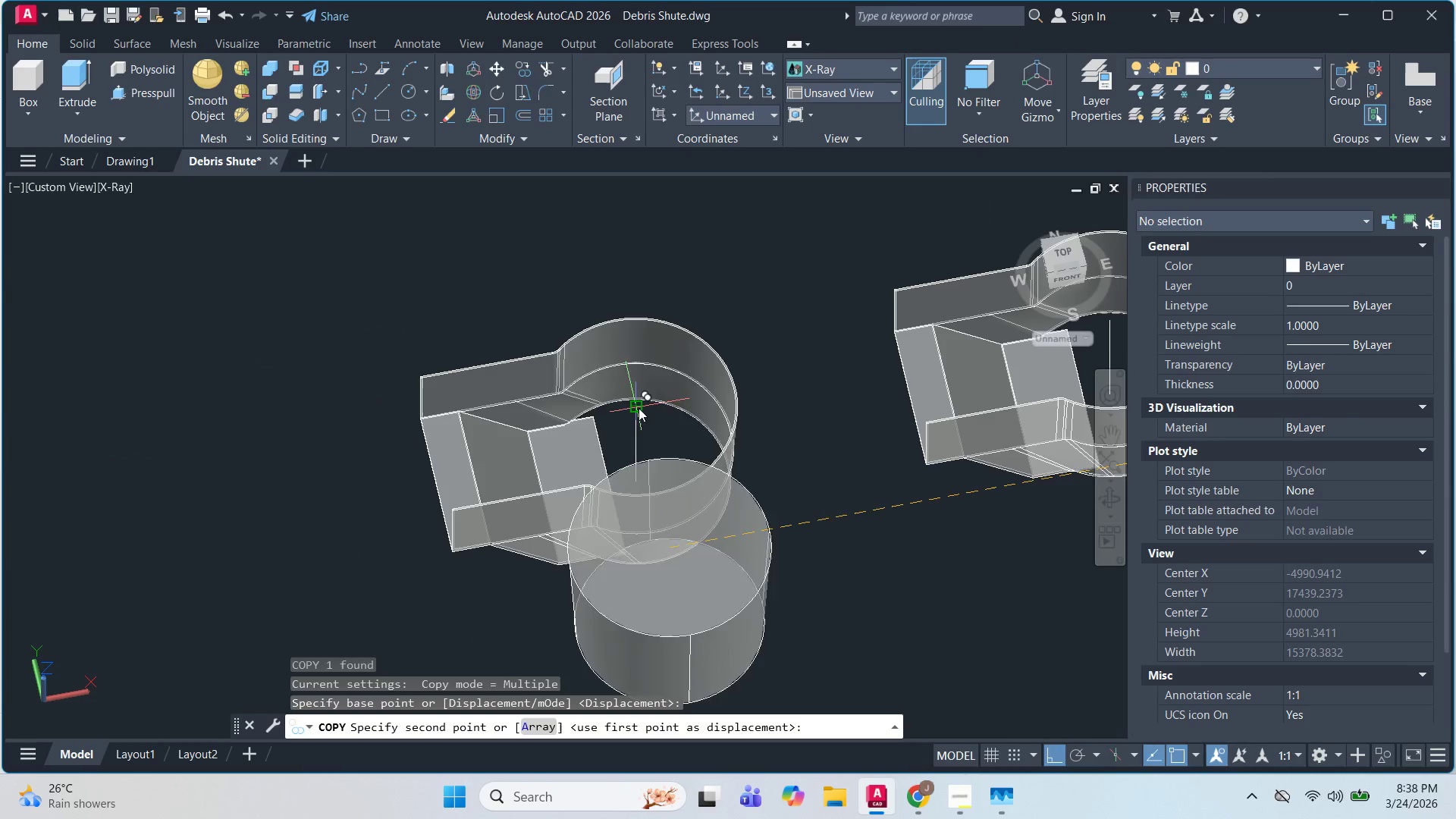 
key(Escape)
 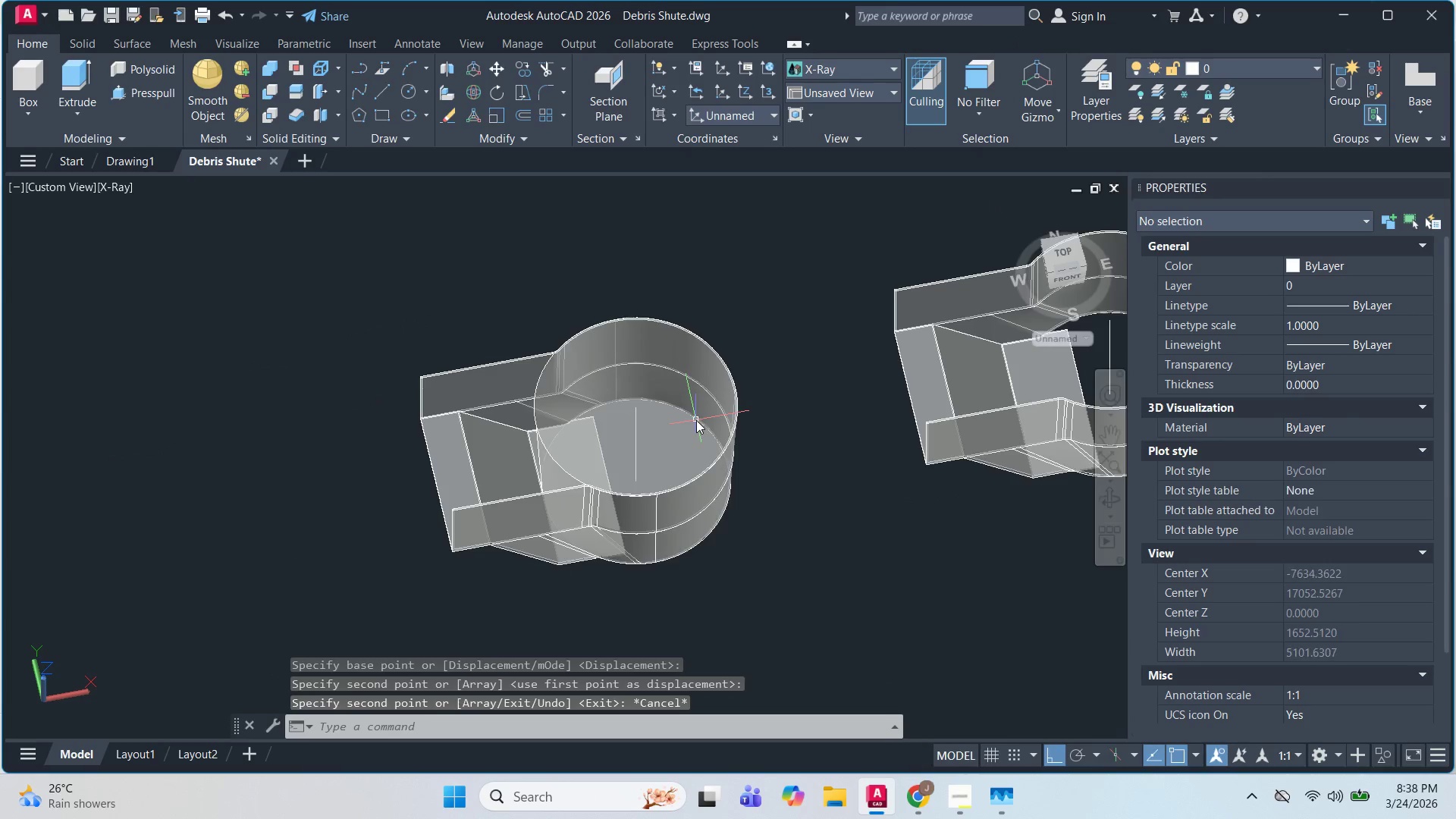 
key(Escape)
 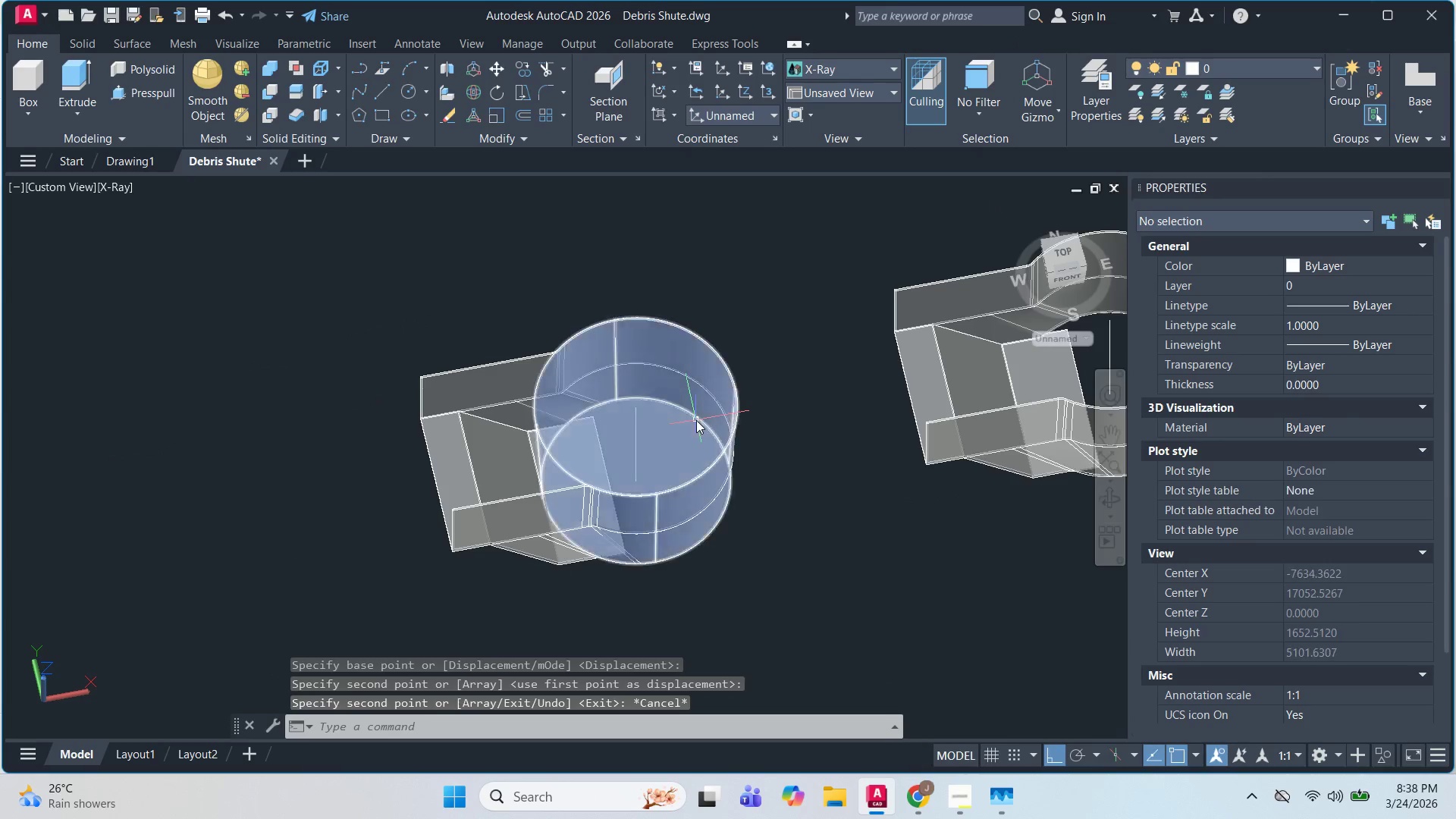 
scroll: coordinate [716, 425], scroll_direction: up, amount: 2.0
 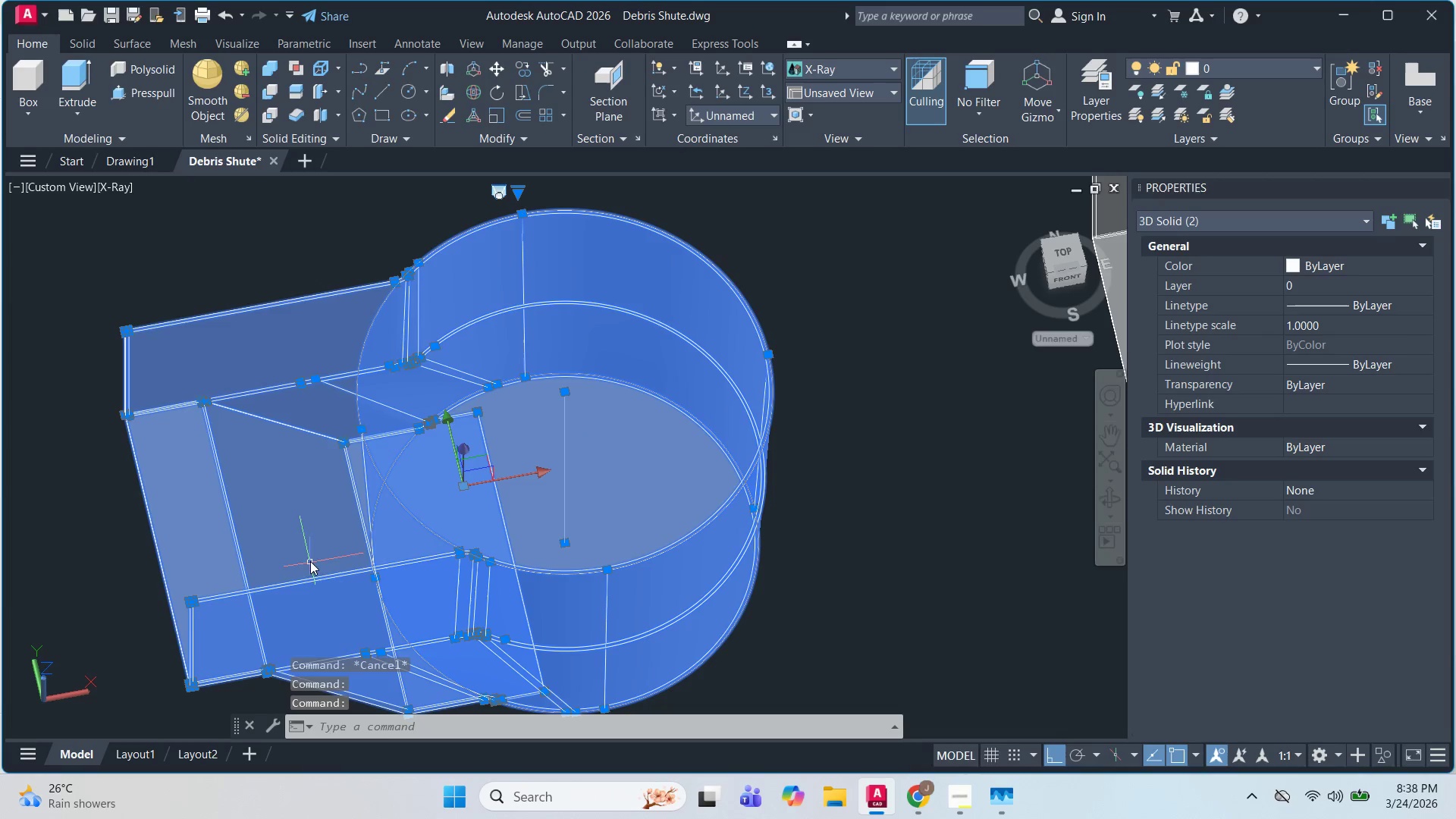 
key(C)
 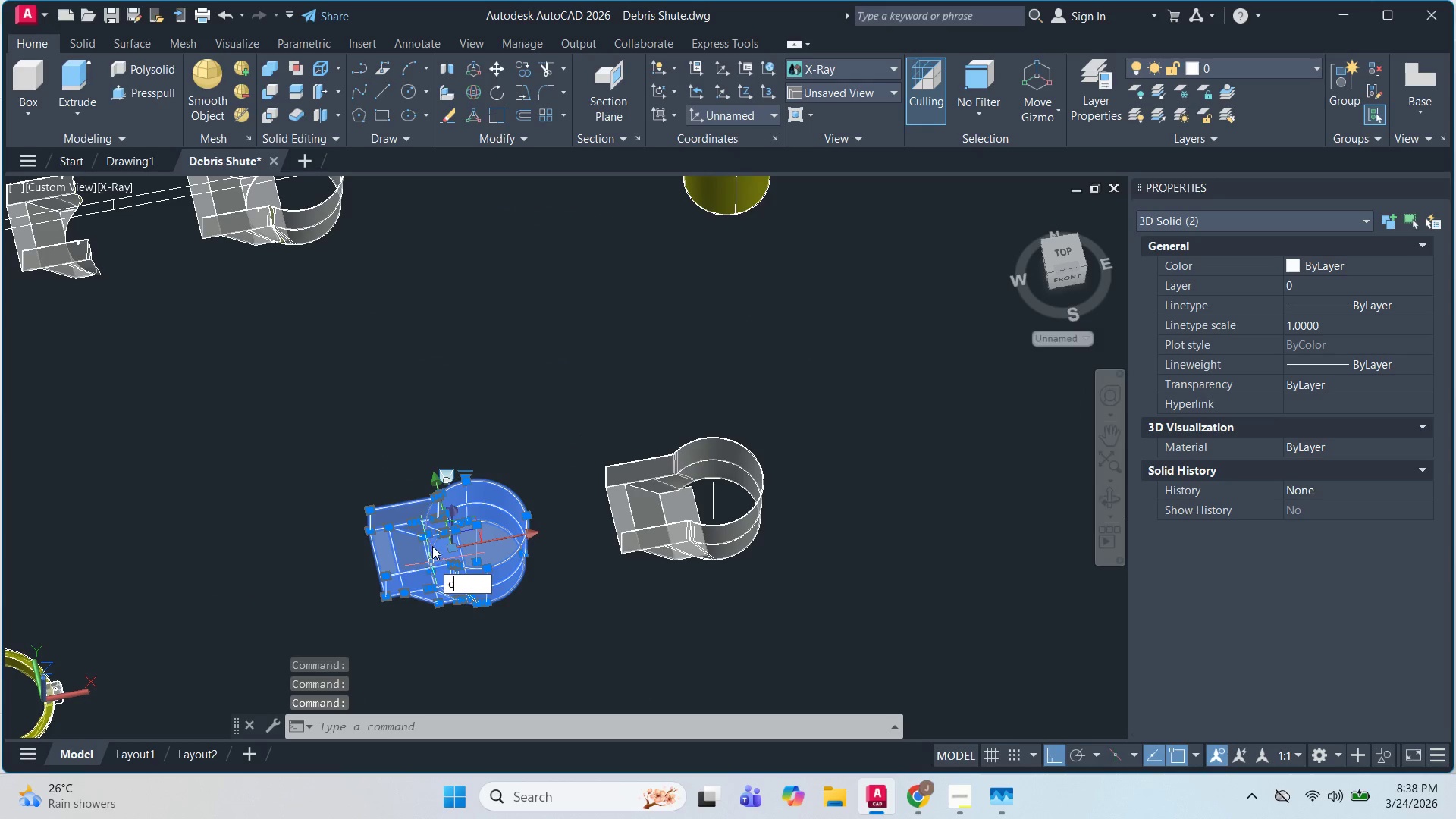 
scroll: coordinate [336, 529], scroll_direction: down, amount: 3.0
 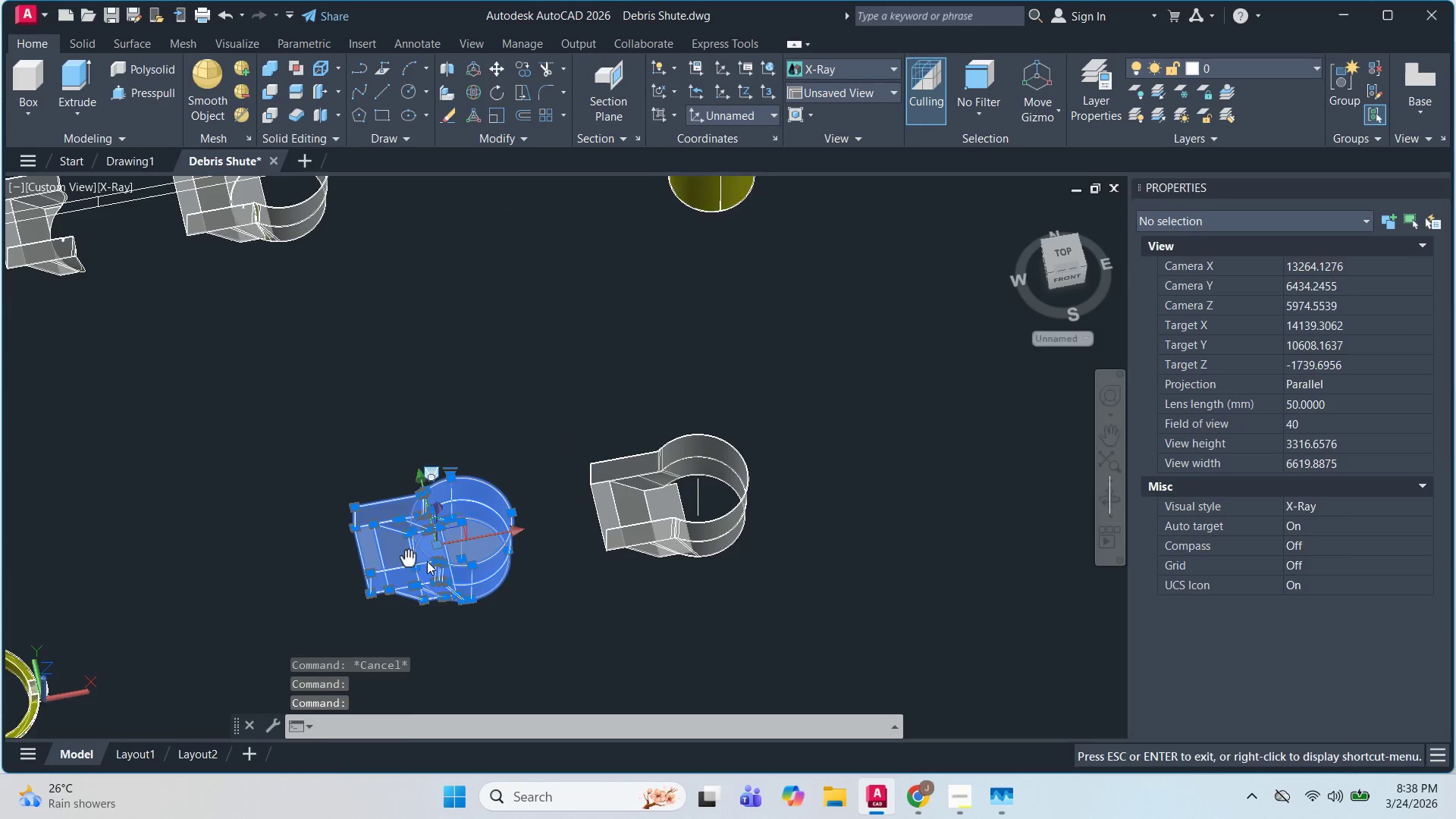 
key(O)
 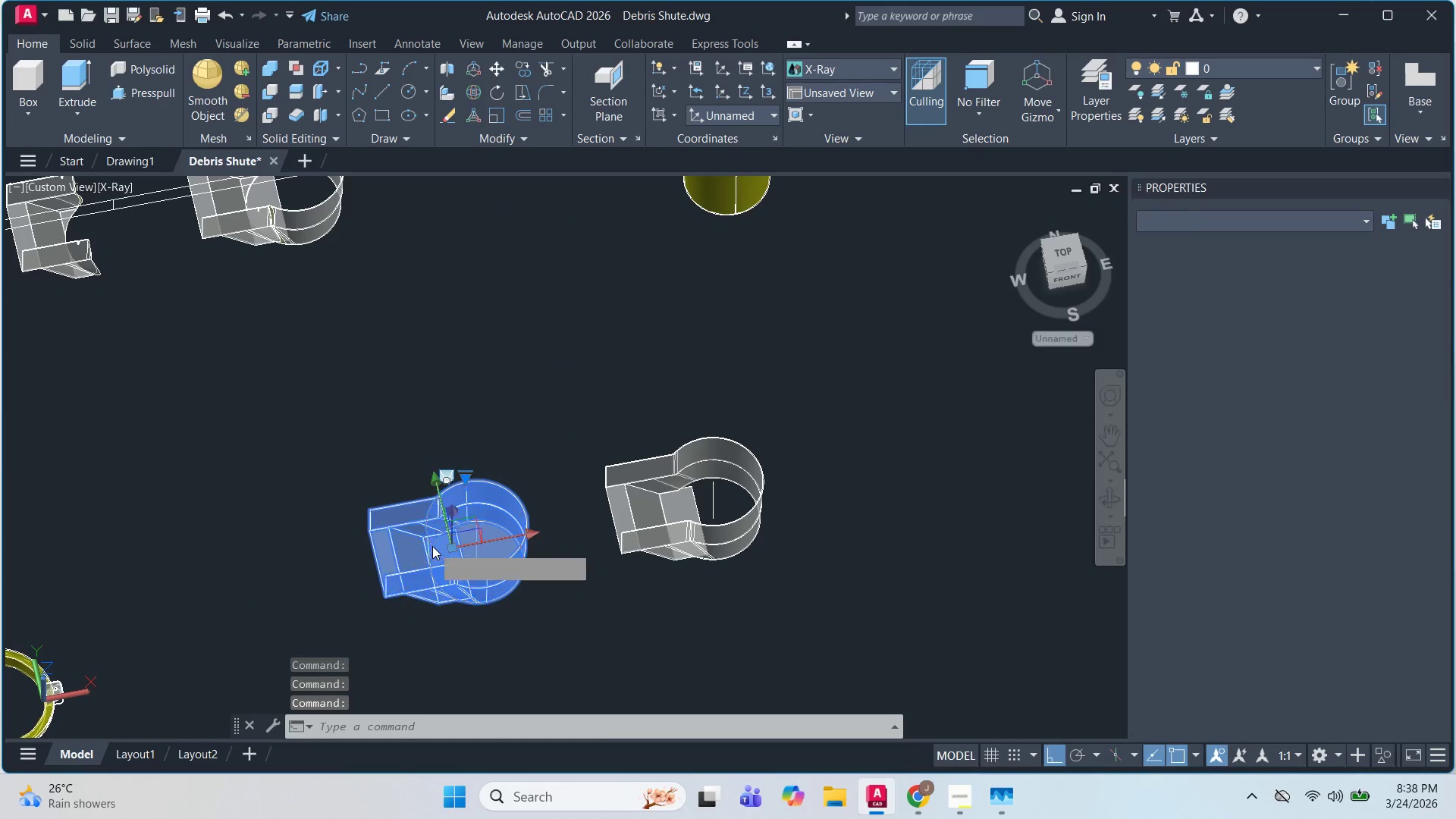 
key(Space)
 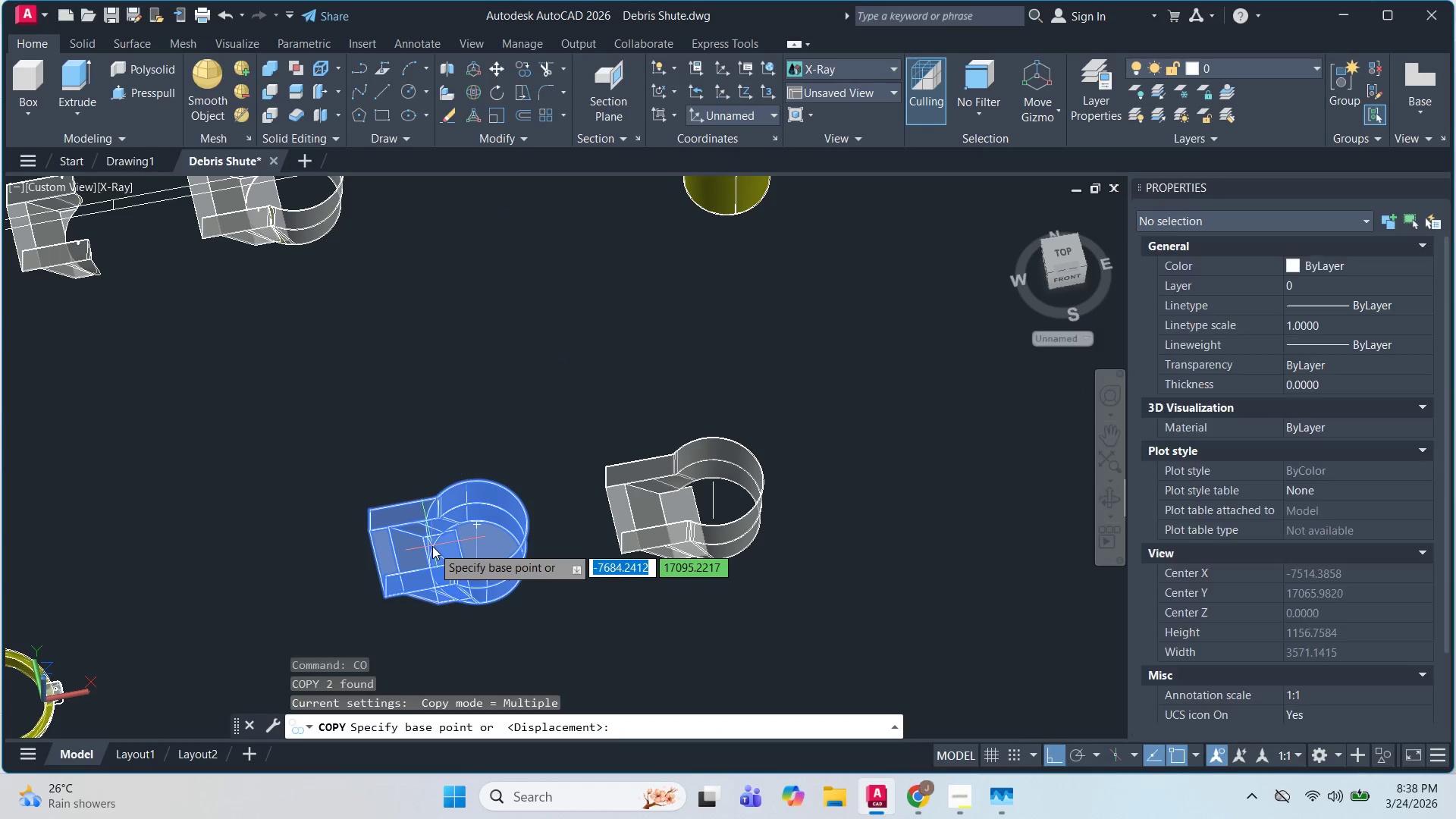 
left_click([432, 546])
 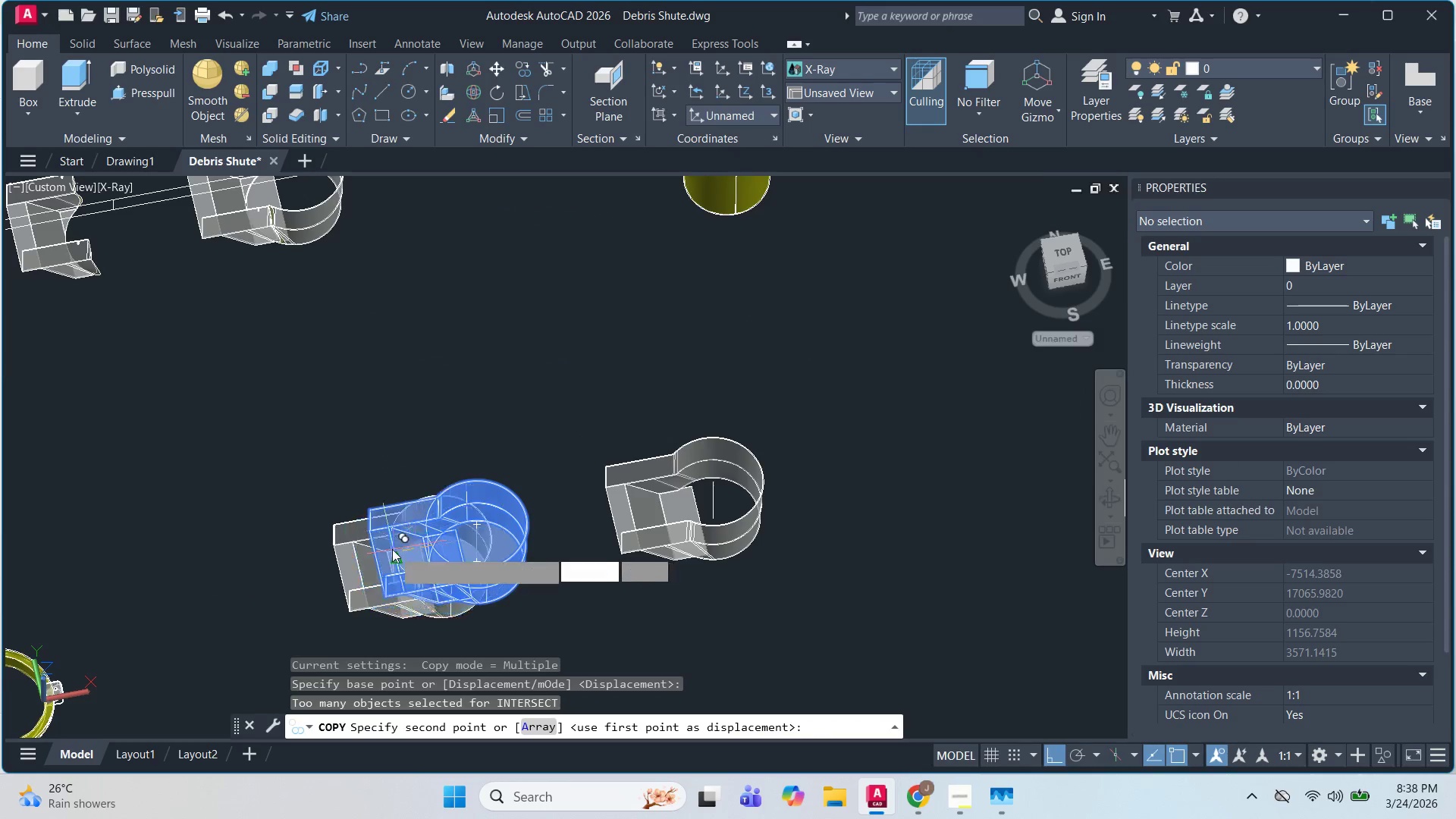 
scroll: coordinate [392, 549], scroll_direction: down, amount: 1.0
 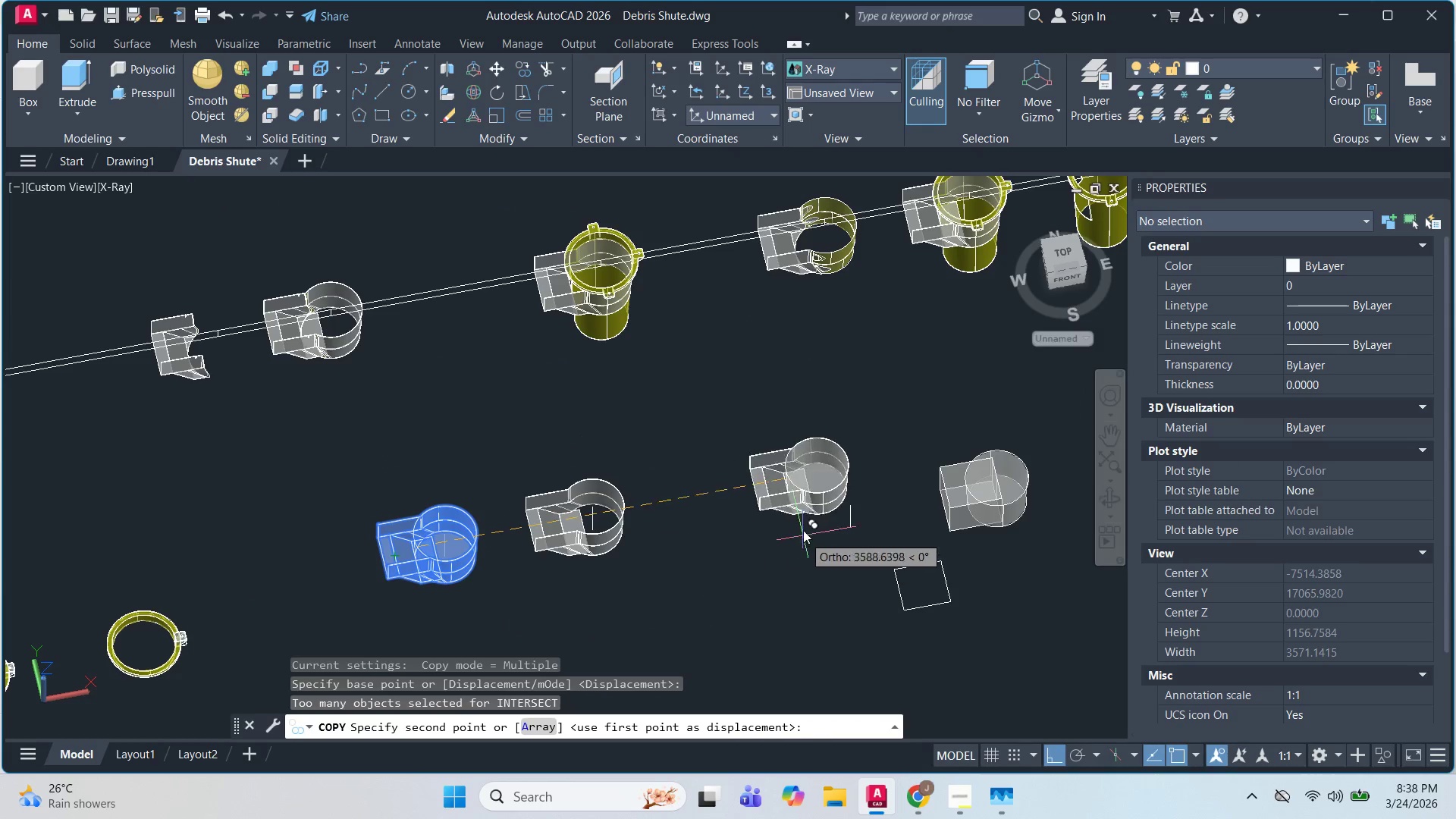 
left_click([740, 521])
 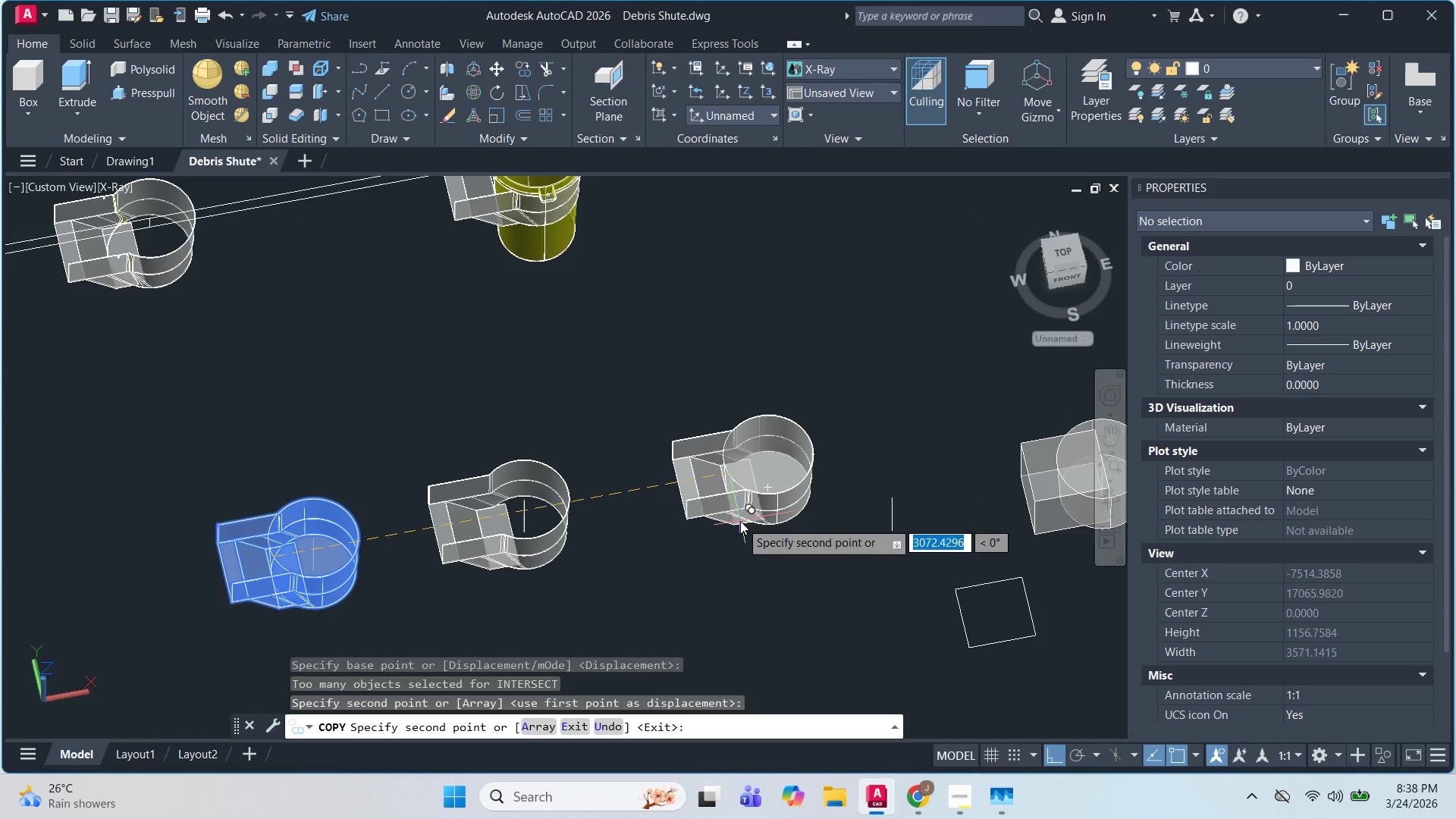 
key(Escape)
 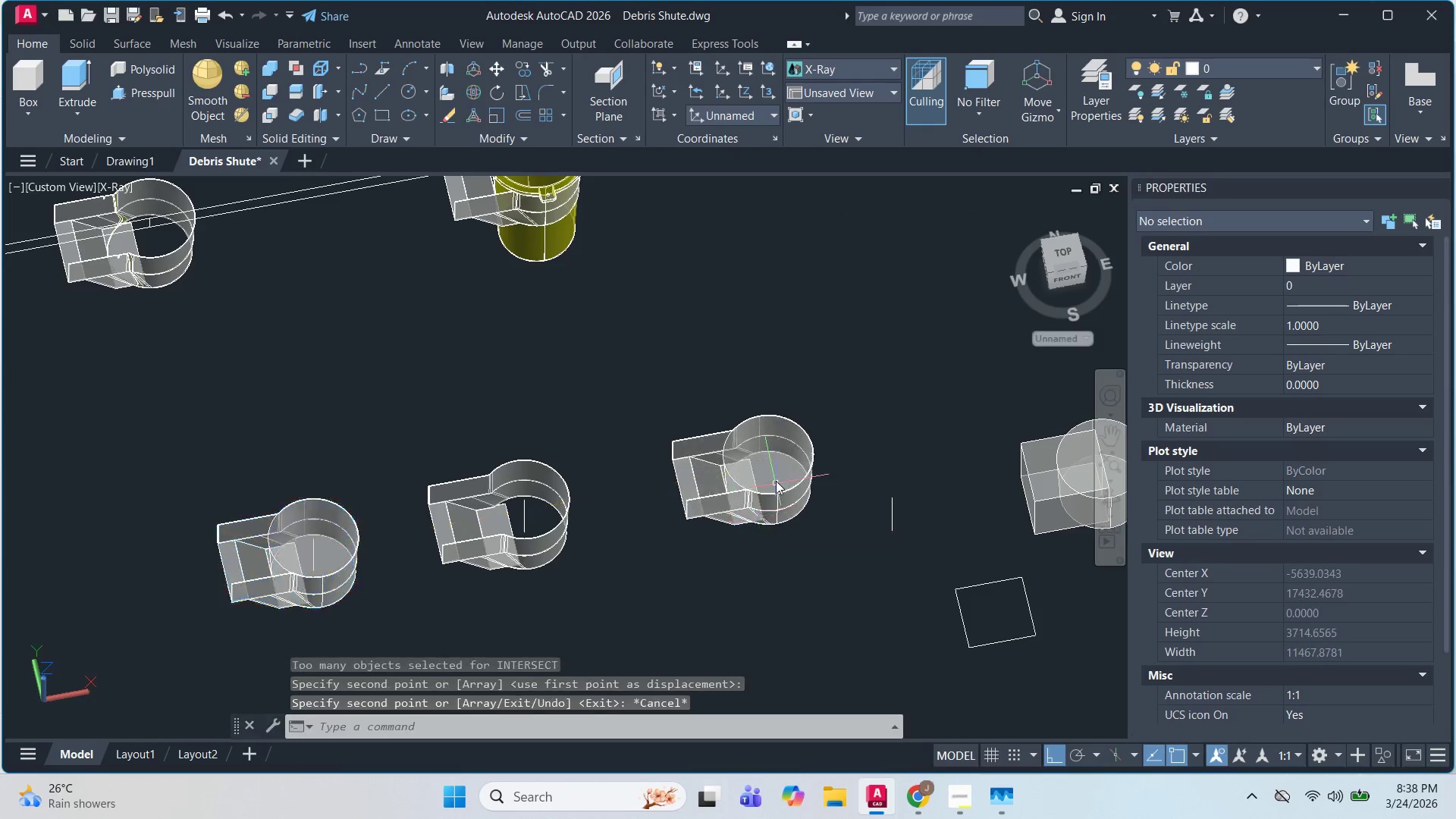 
key(Escape)
 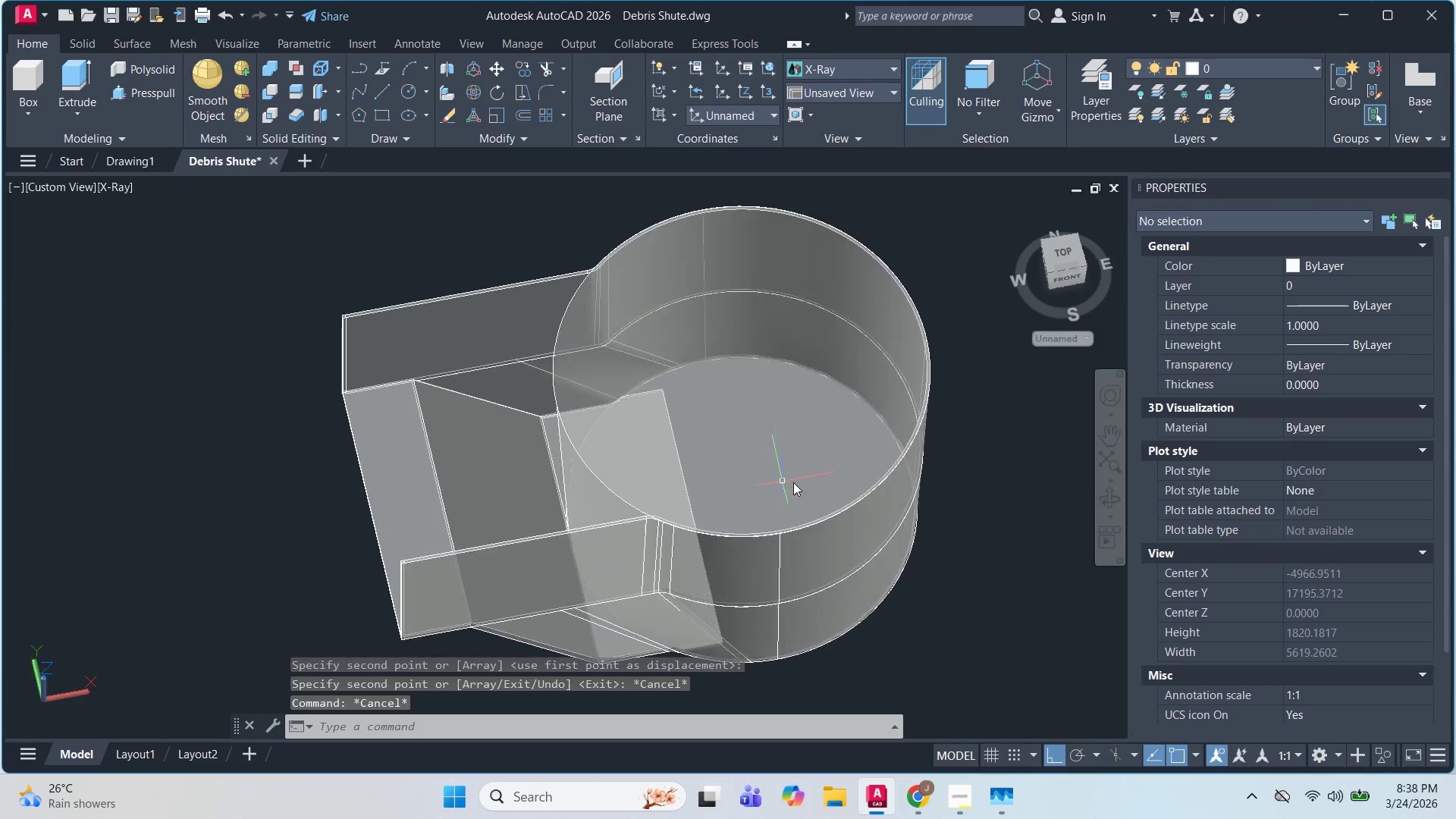 
hold_key(key=ShiftLeft, duration=1.51)
 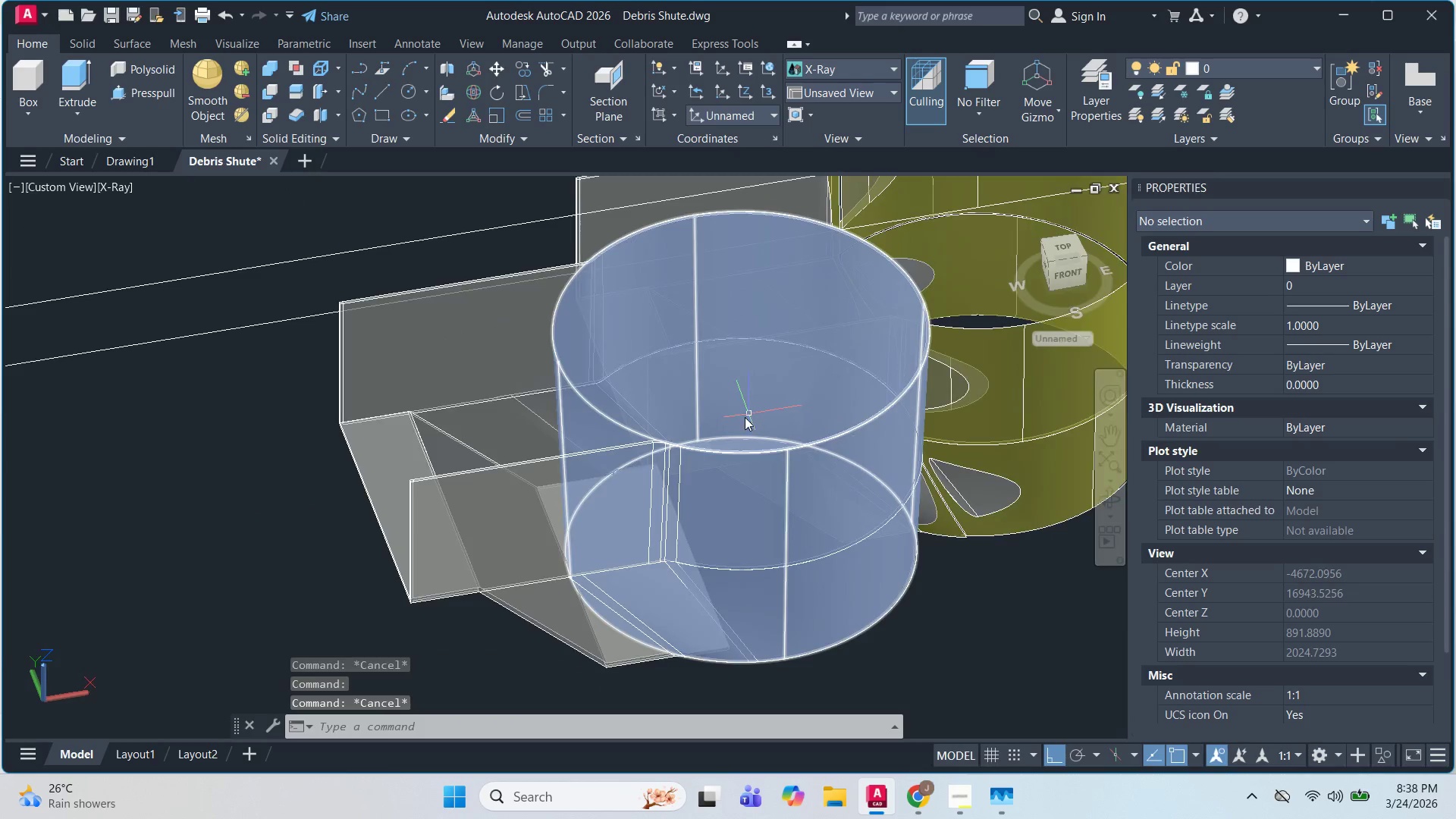 
scroll: coordinate [780, 481], scroll_direction: up, amount: 5.0
 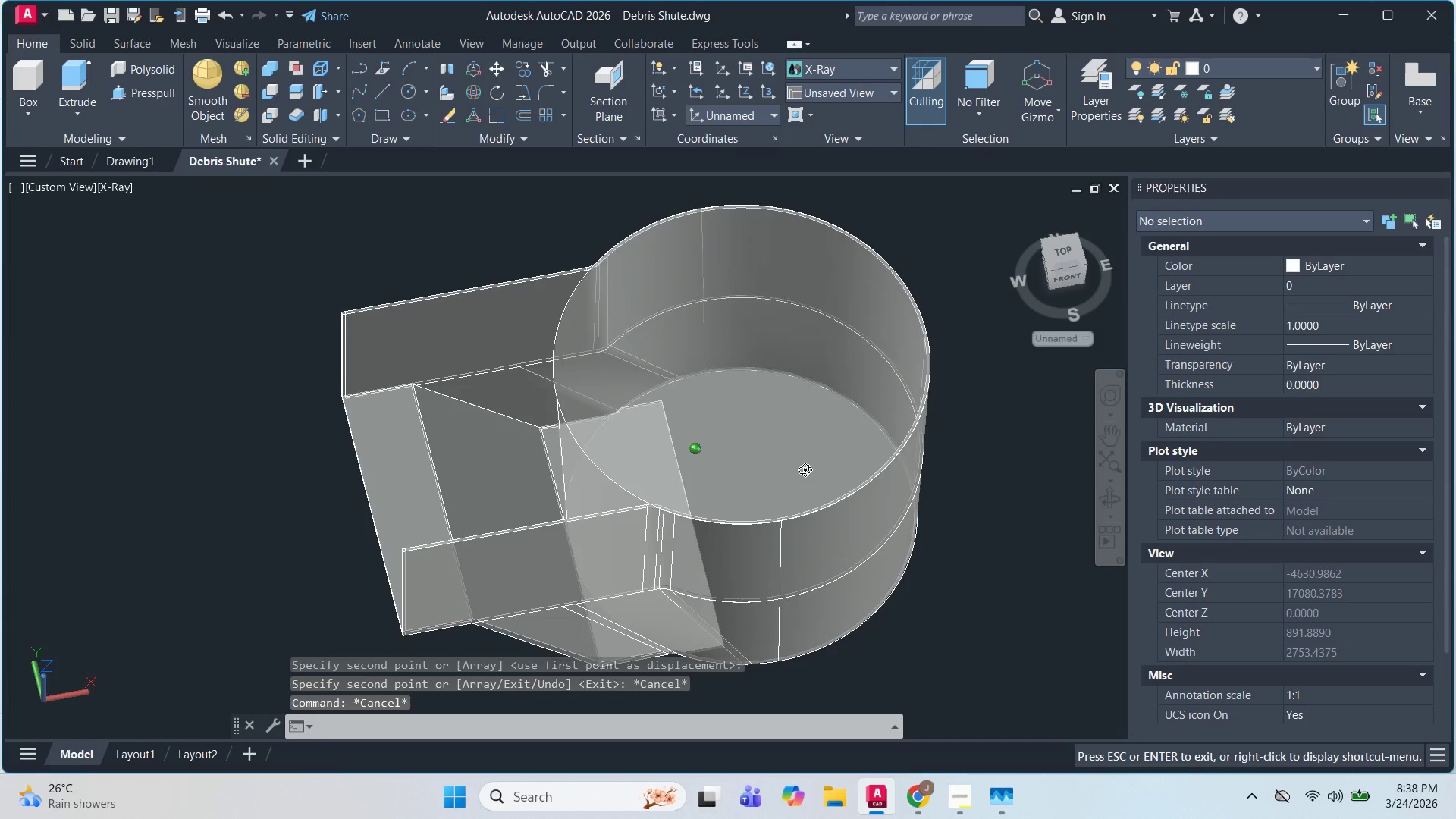 
key(Shift+ShiftLeft)
 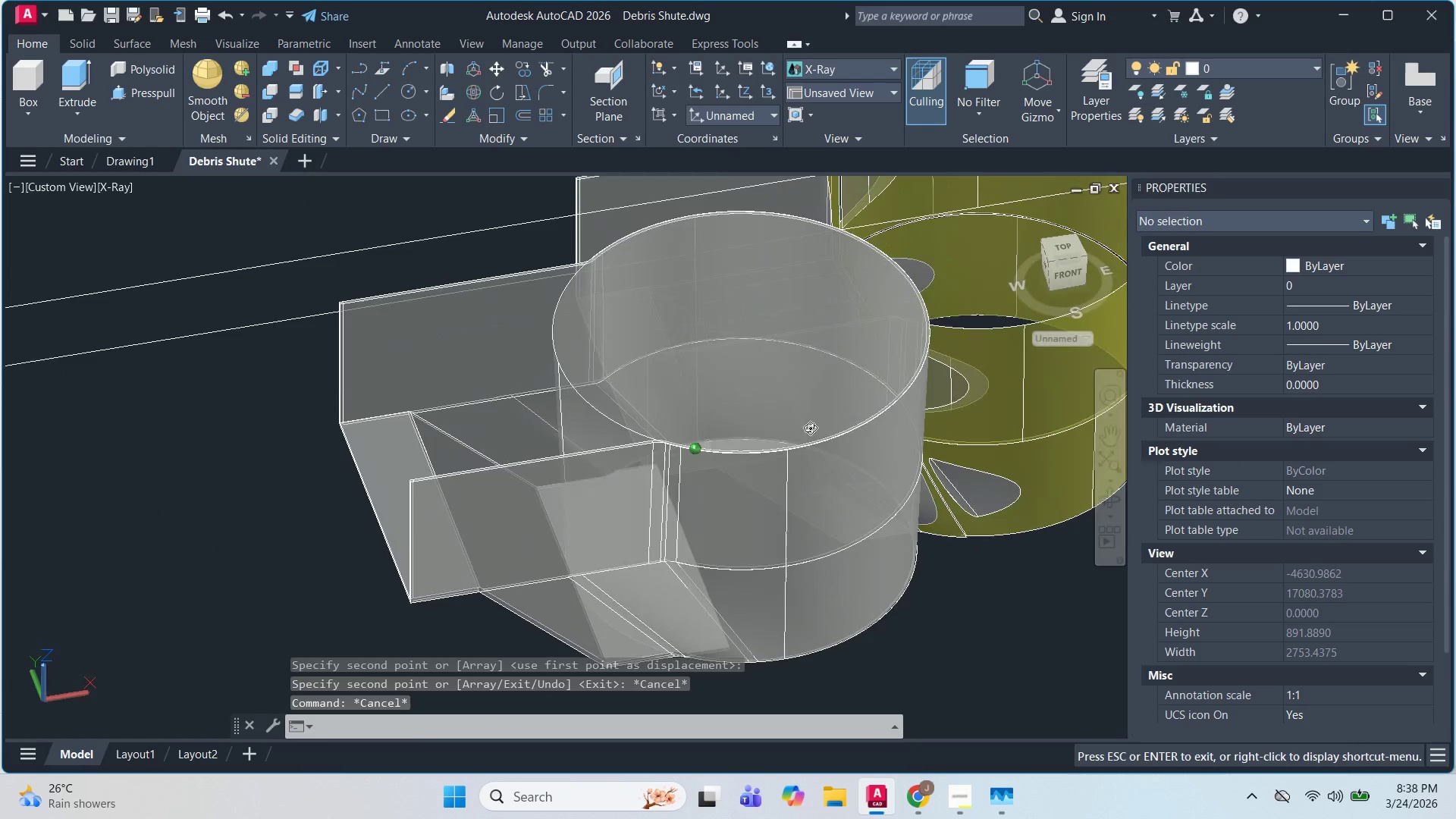 
key(Shift+ShiftLeft)
 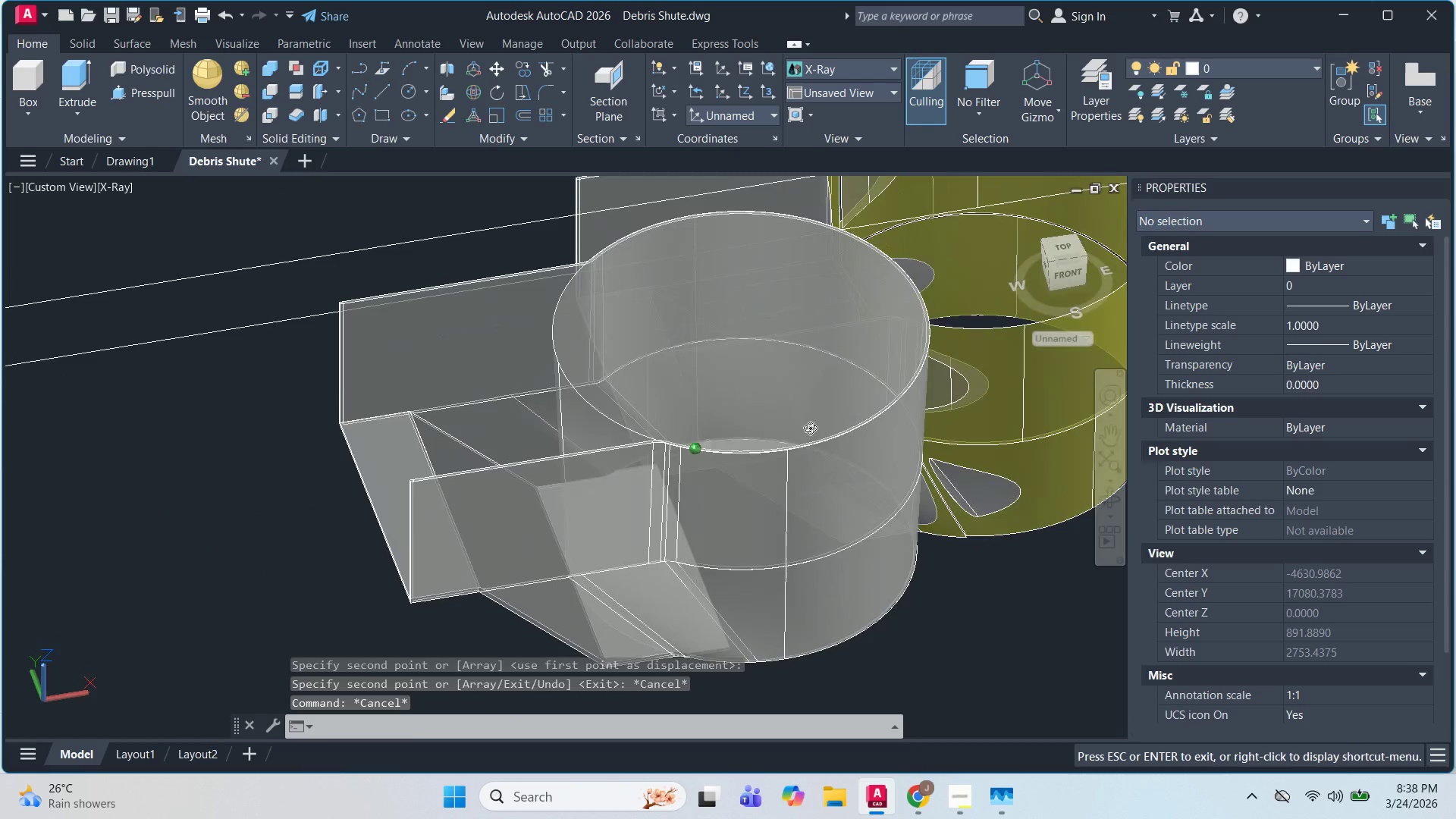 
key(Shift+ShiftLeft)
 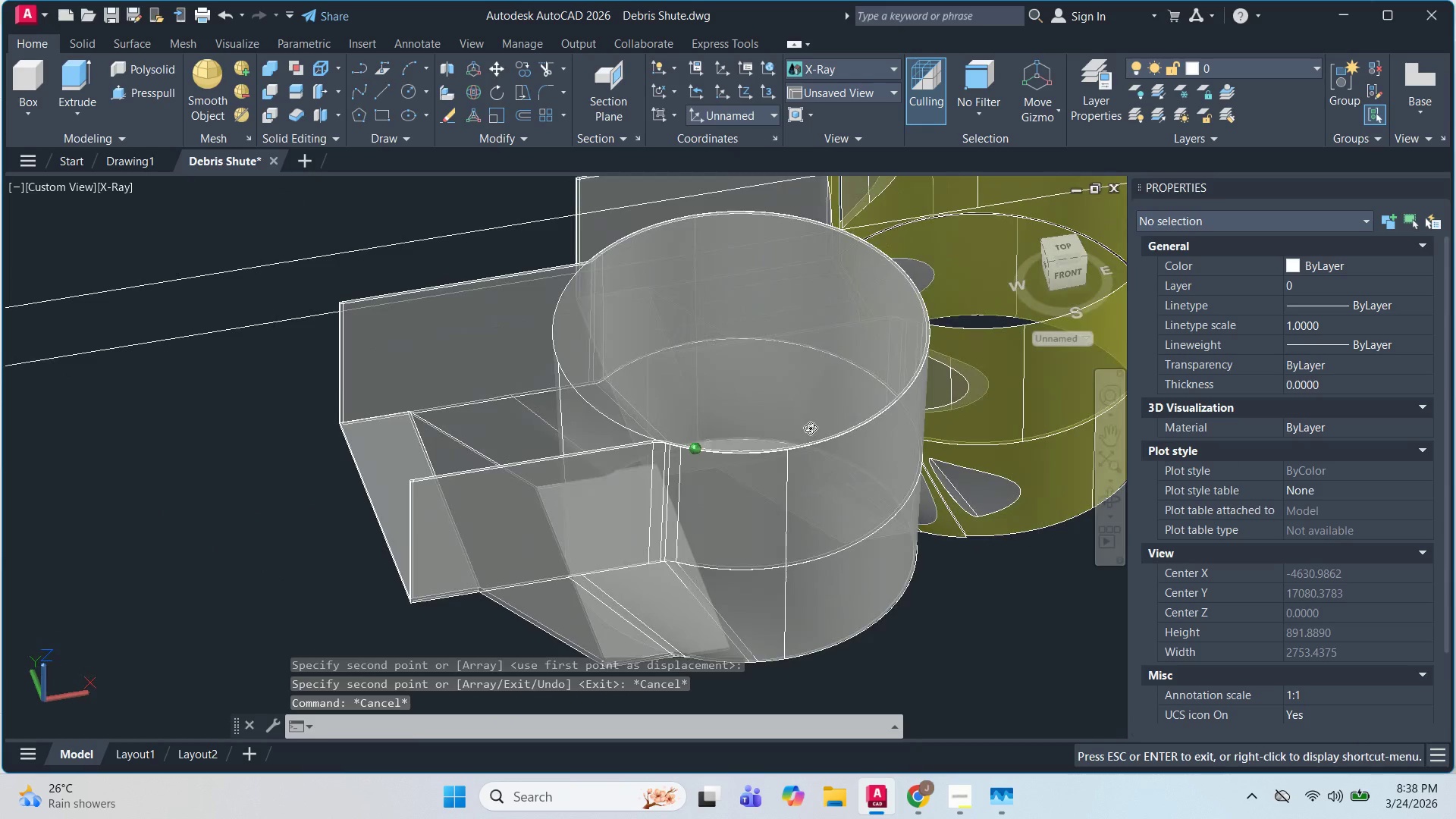 
key(Shift+ShiftLeft)
 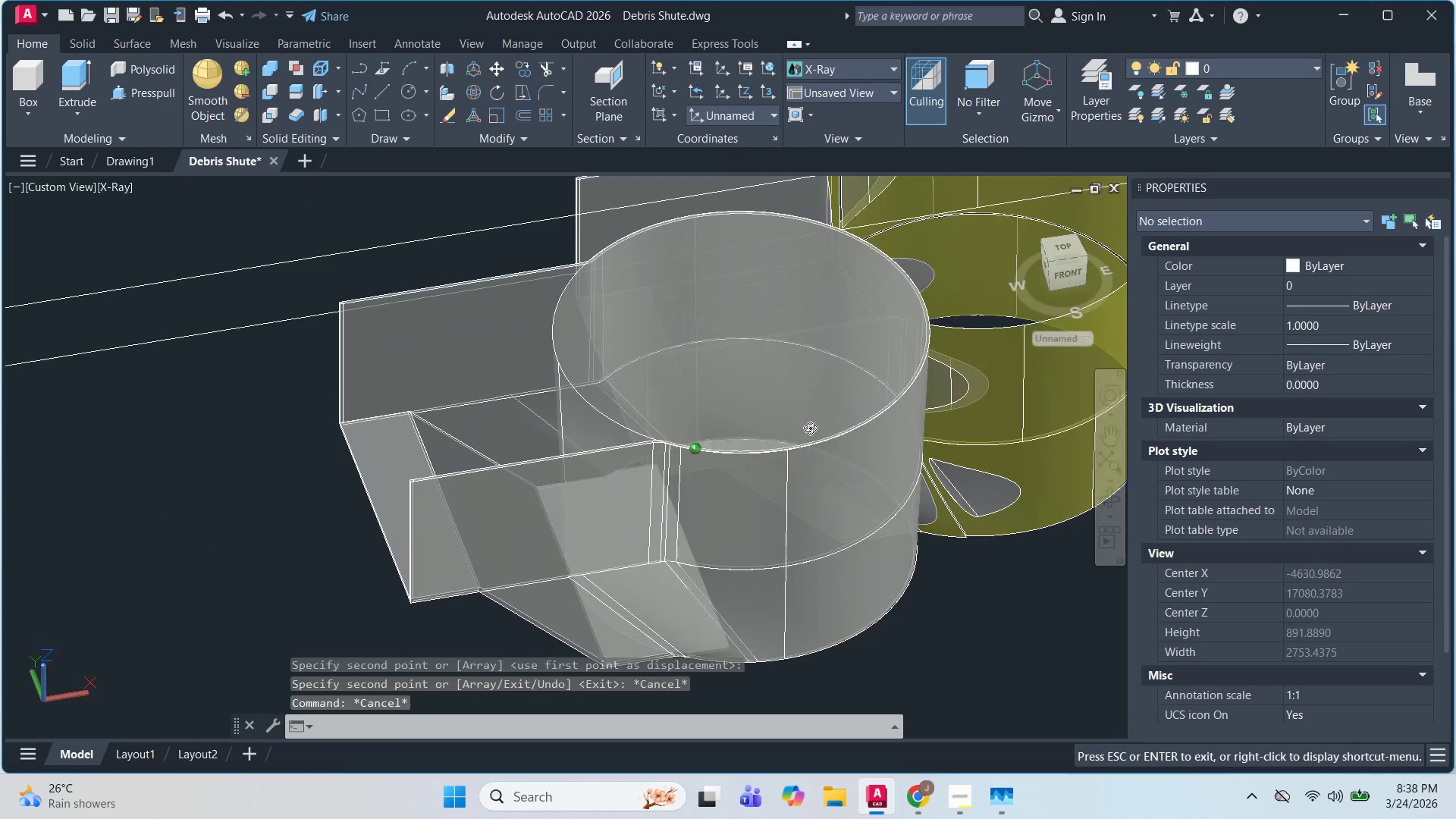 
key(Shift+ShiftLeft)
 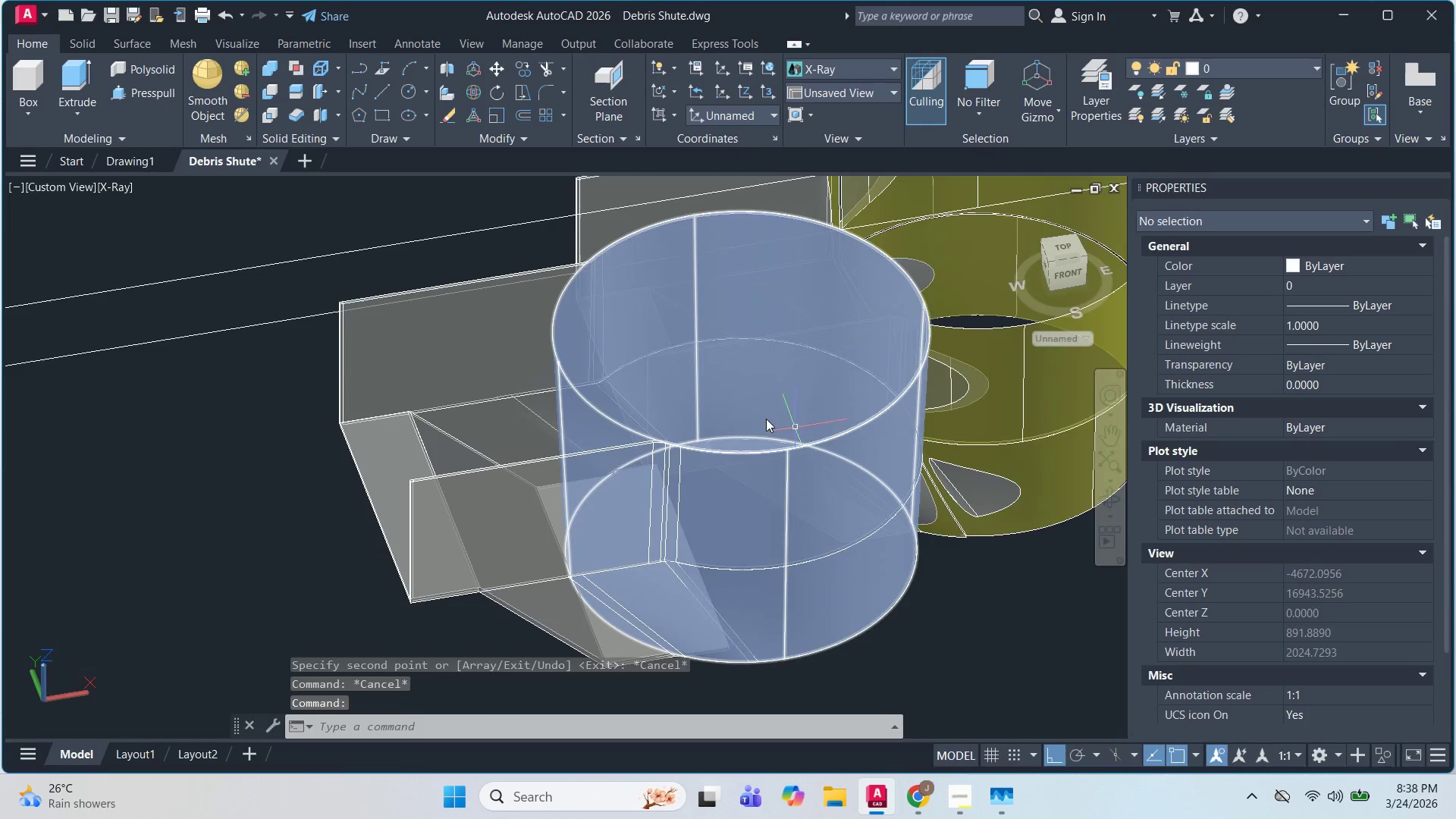 
key(Escape)
 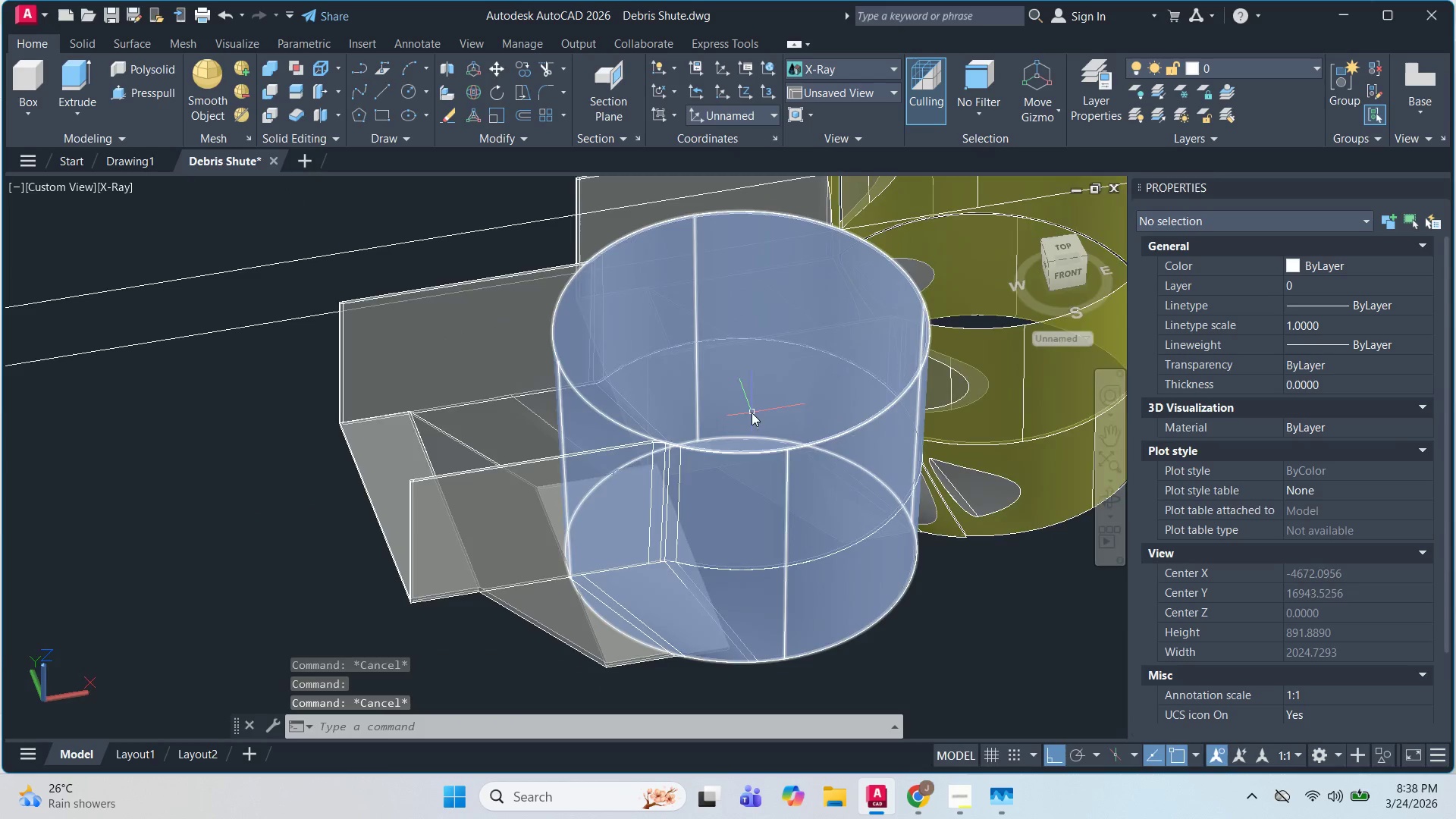 
key(Escape)
 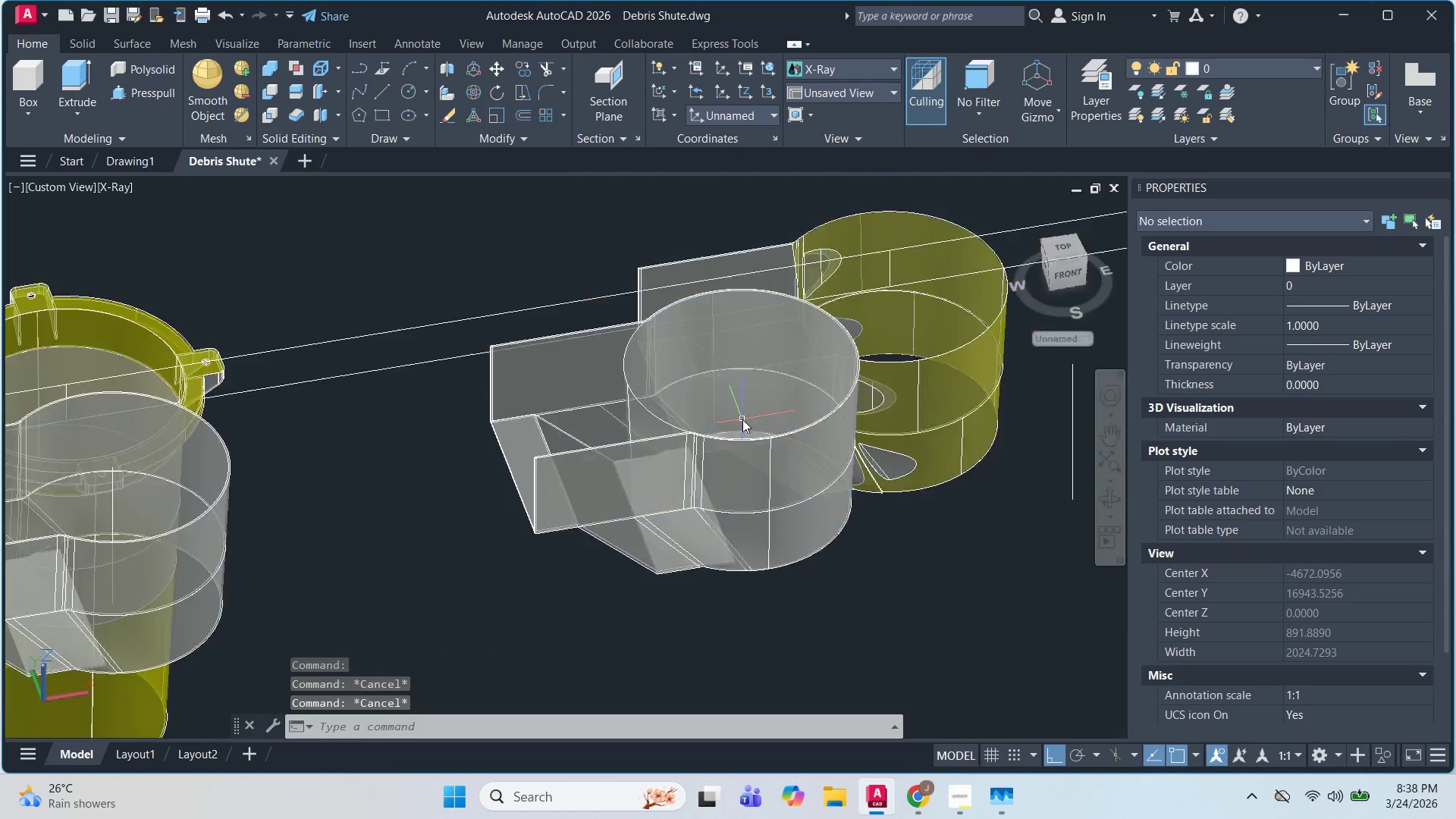 
key(Escape)
 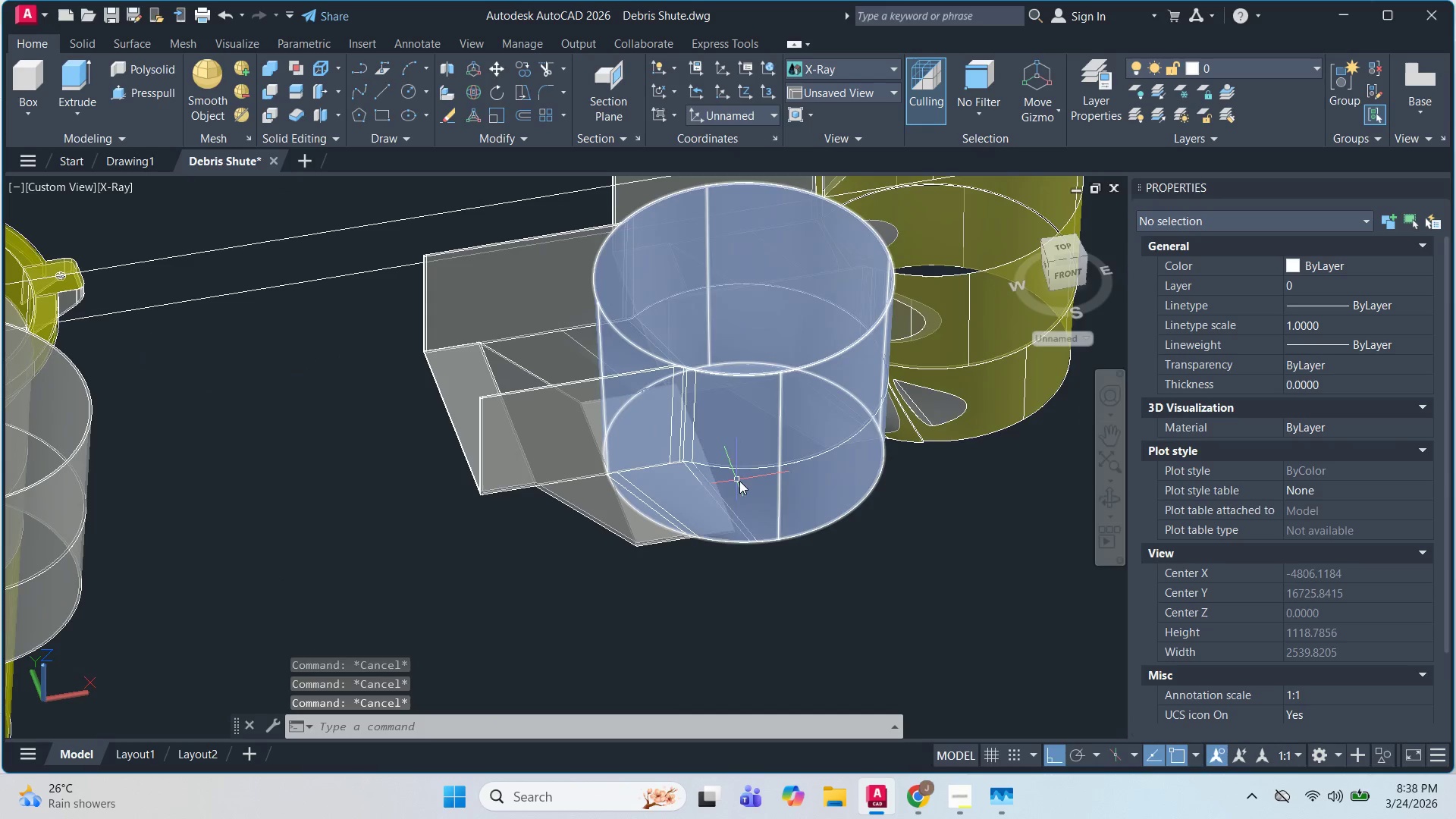 
key(Escape)
 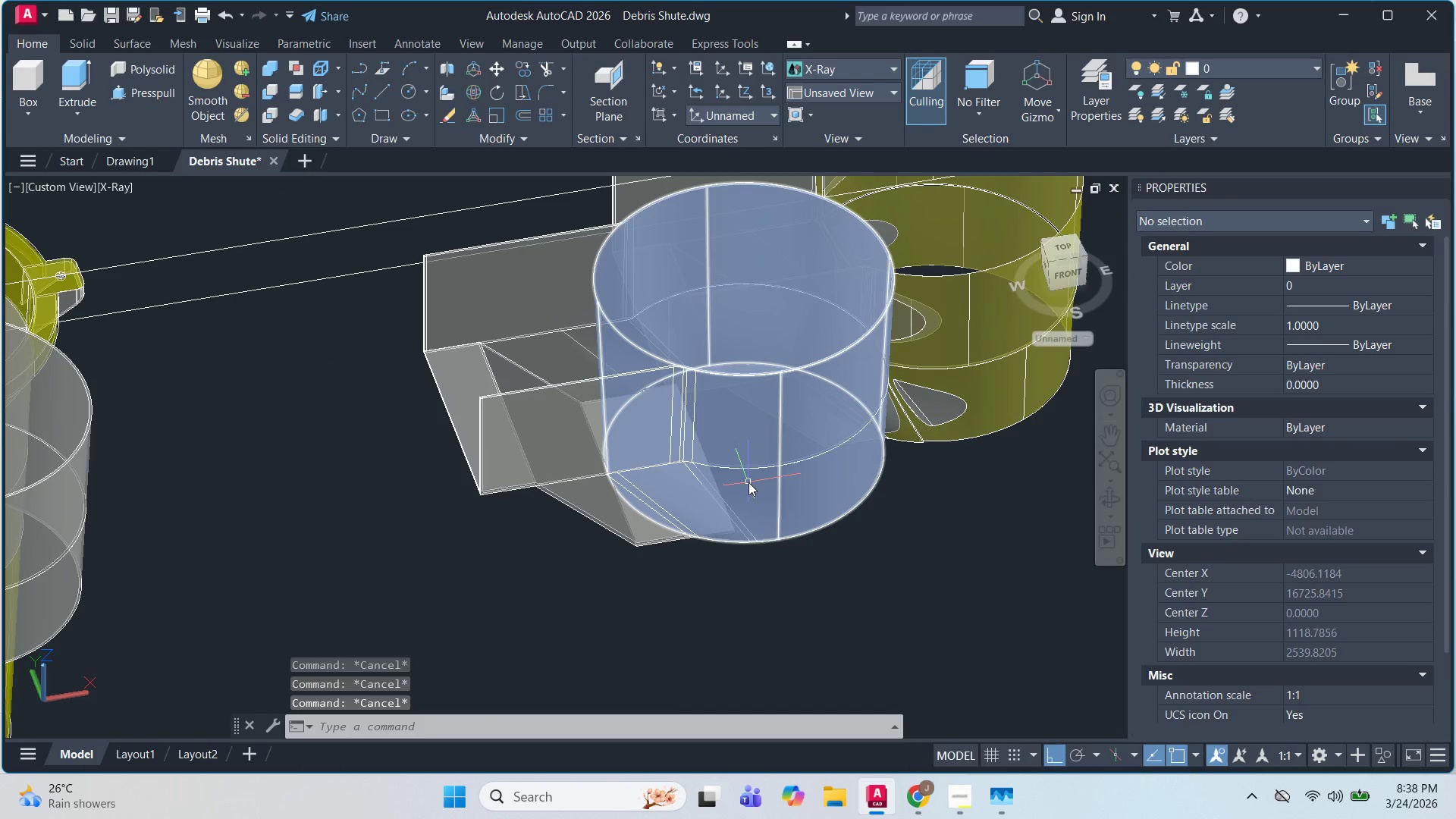 
hold_key(key=ShiftLeft, duration=0.58)
 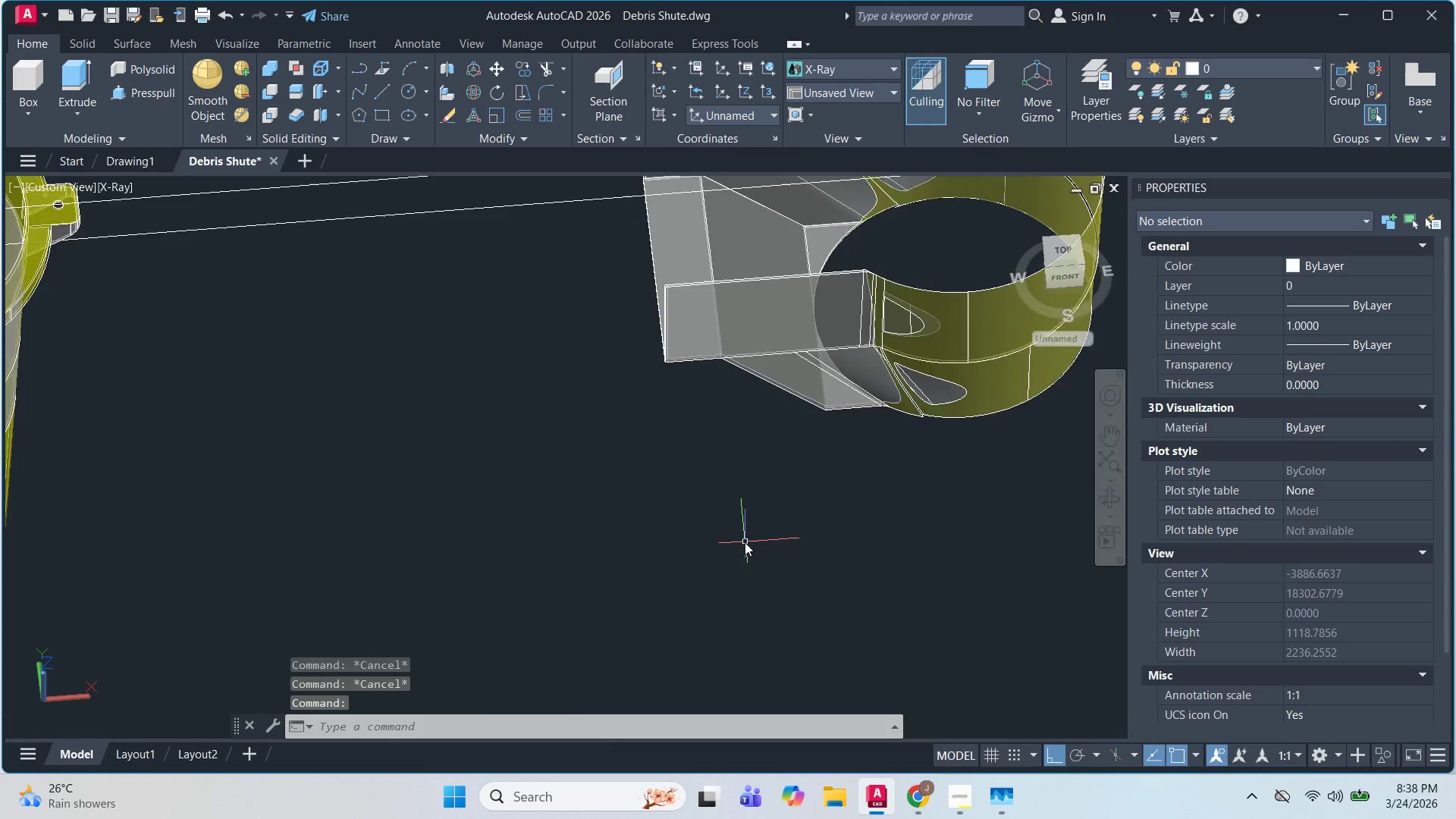 
scroll: coordinate [739, 483], scroll_direction: none, amount: 0.0
 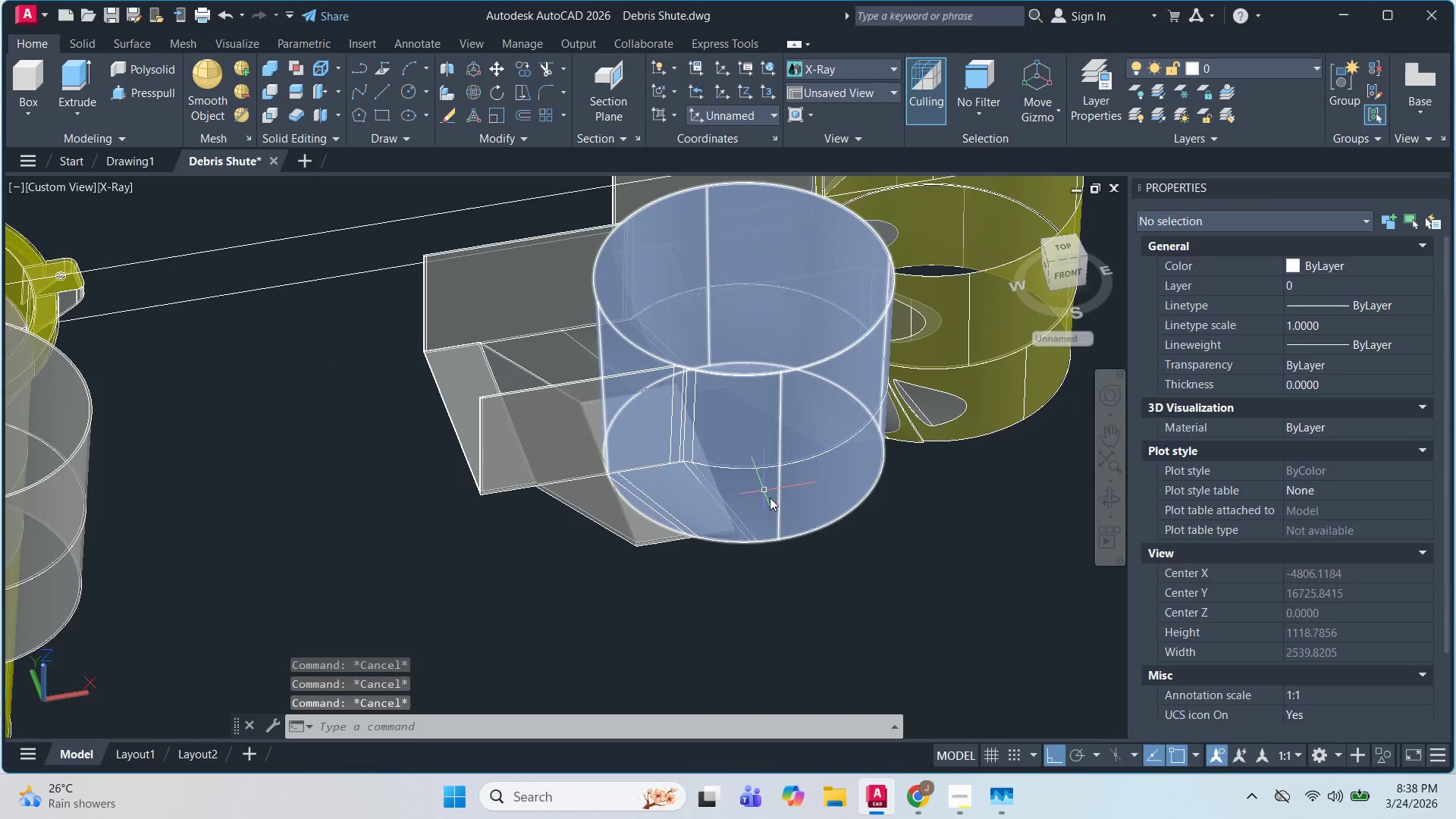 
key(Escape)
 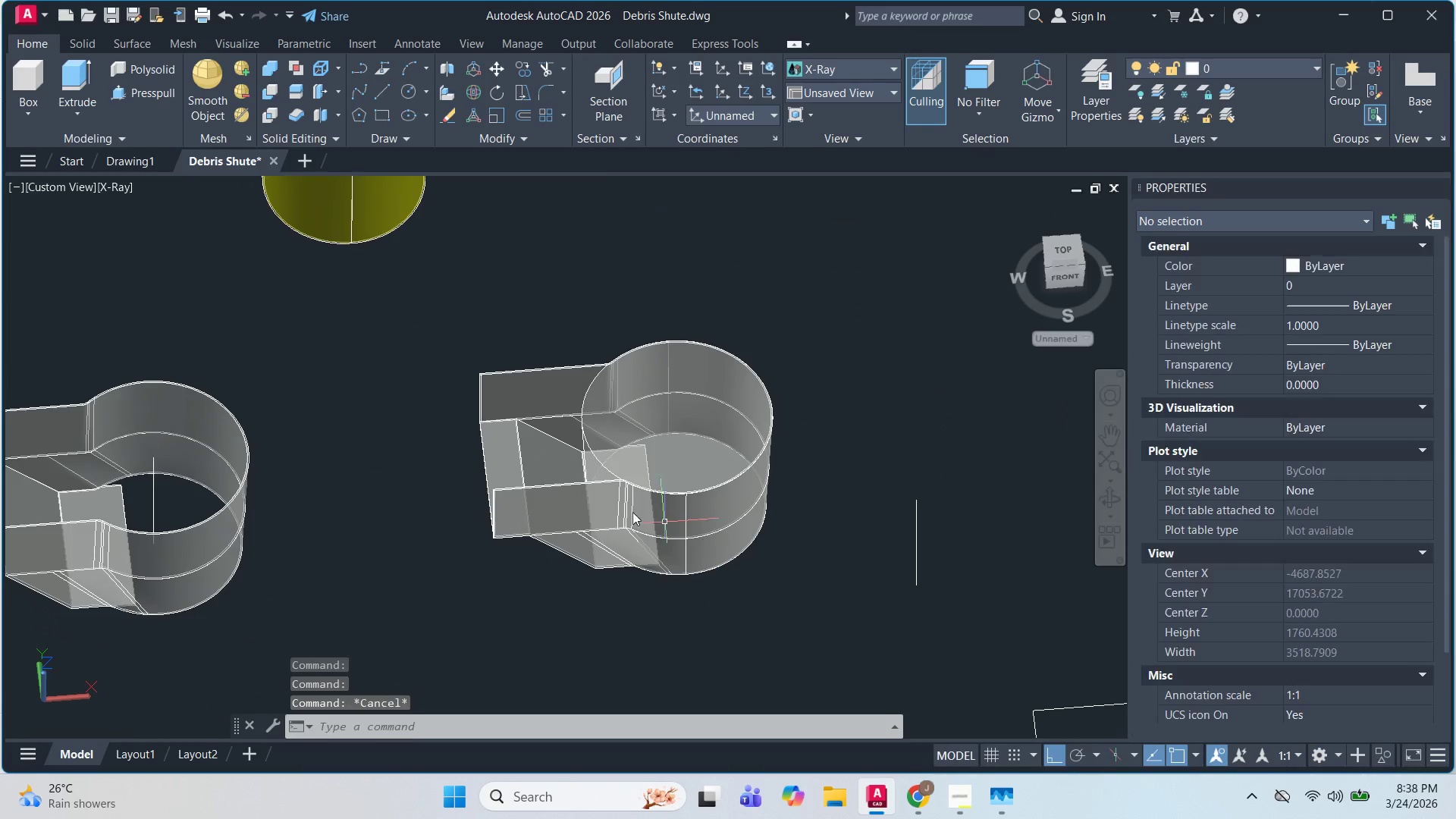 
scroll: coordinate [683, 654], scroll_direction: none, amount: 0.0
 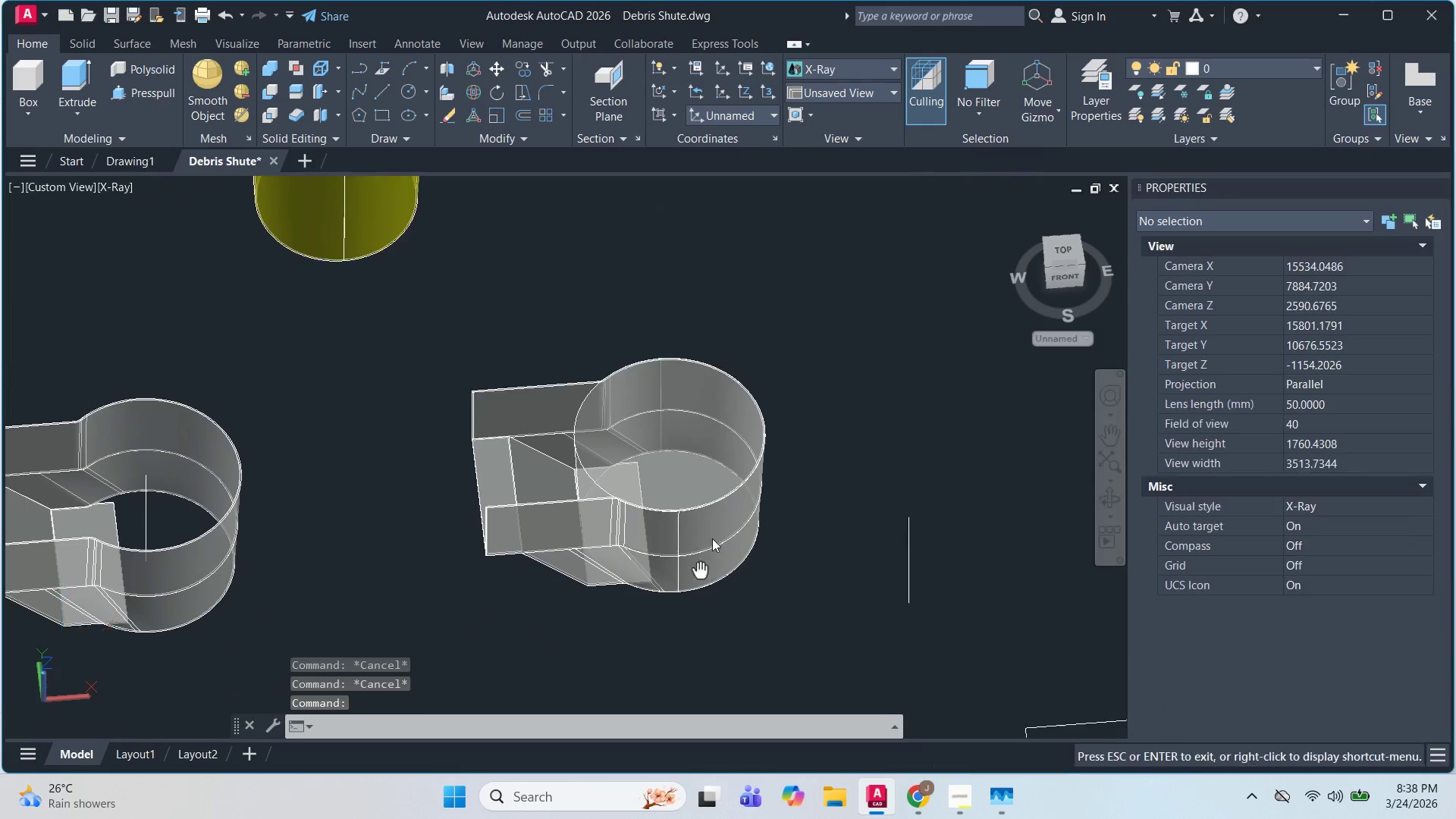 
key(Escape)
 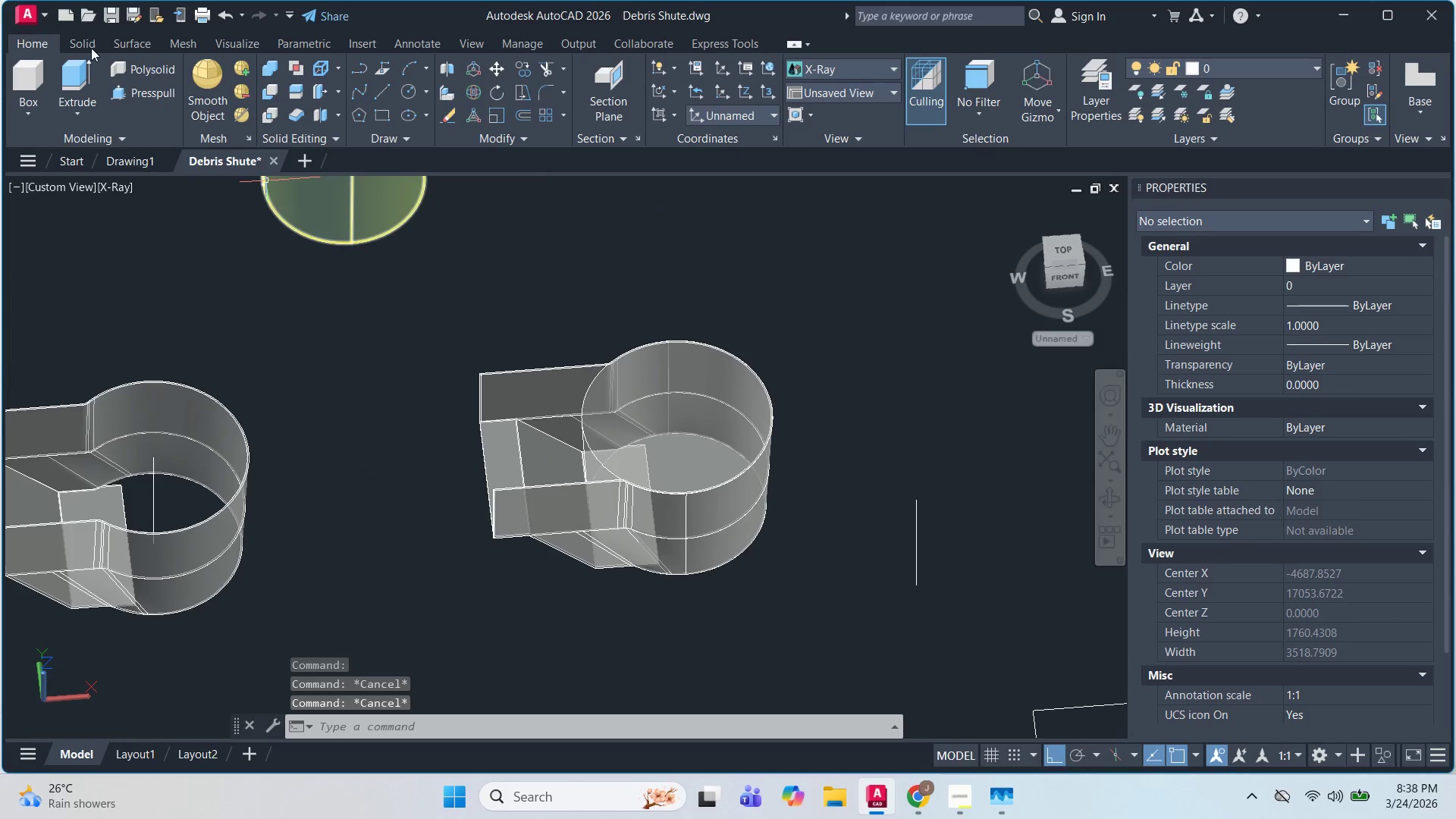 
left_click([86, 42])
 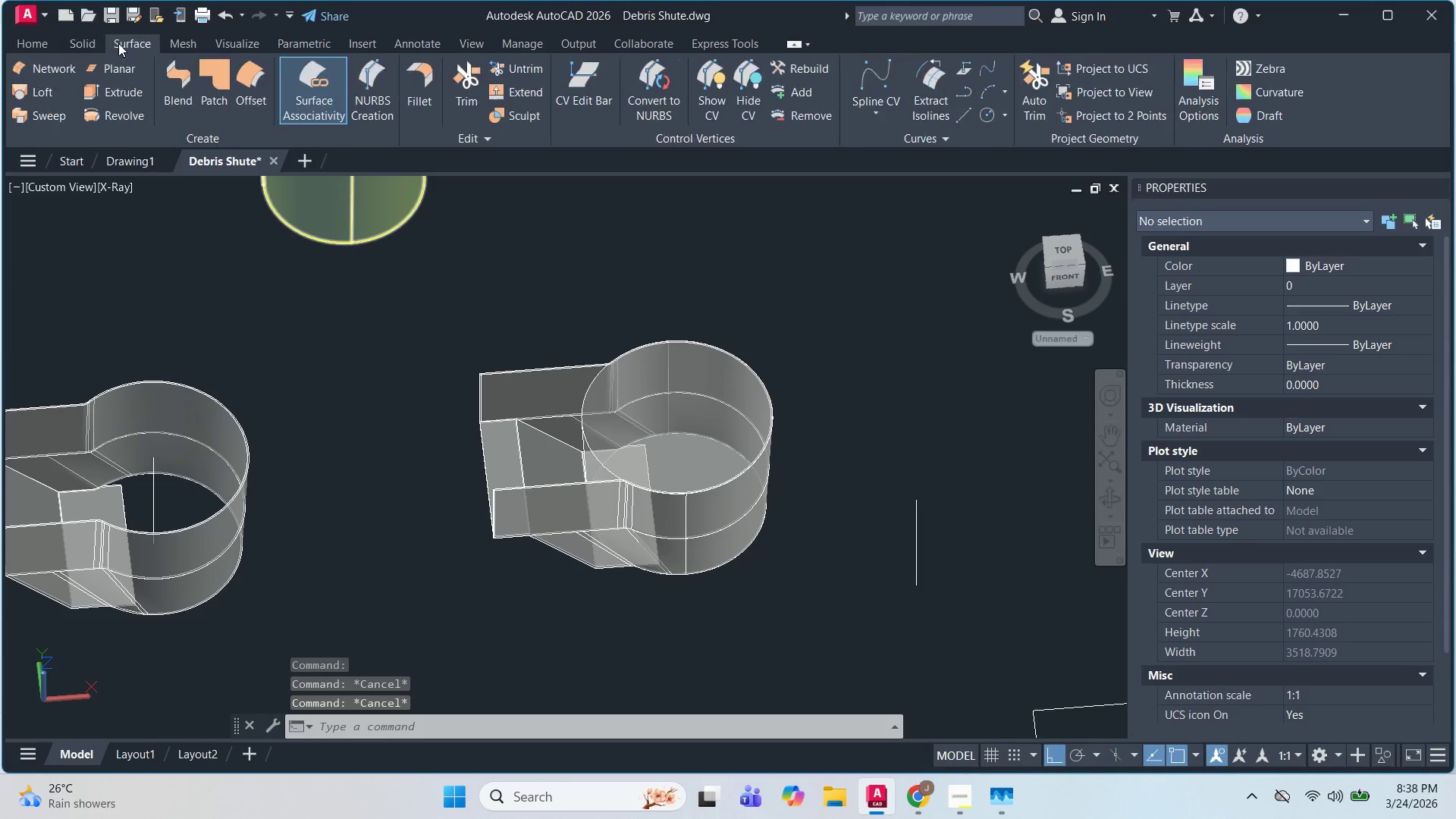 
left_click([45, 42])
 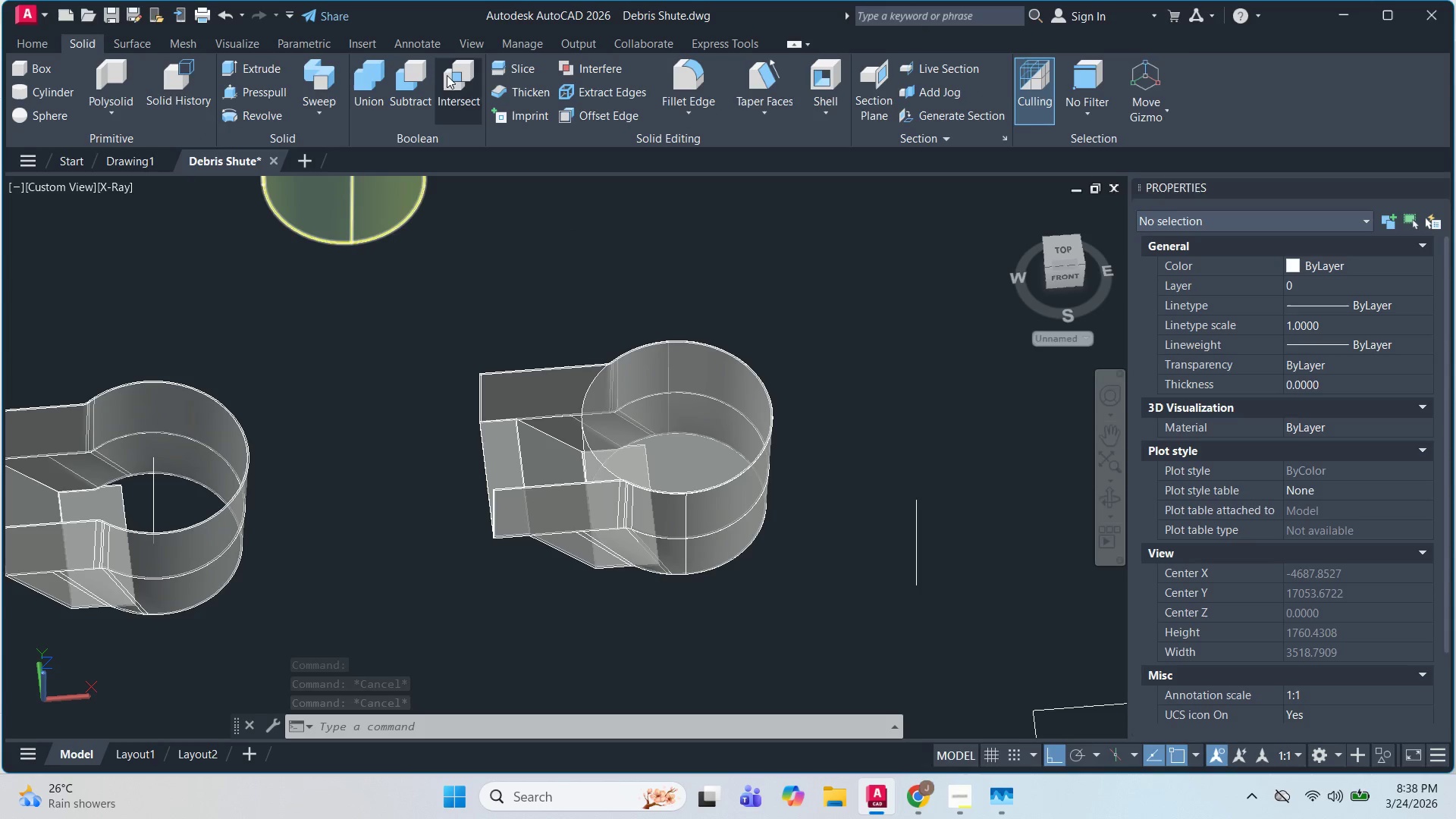 
left_click([413, 96])
 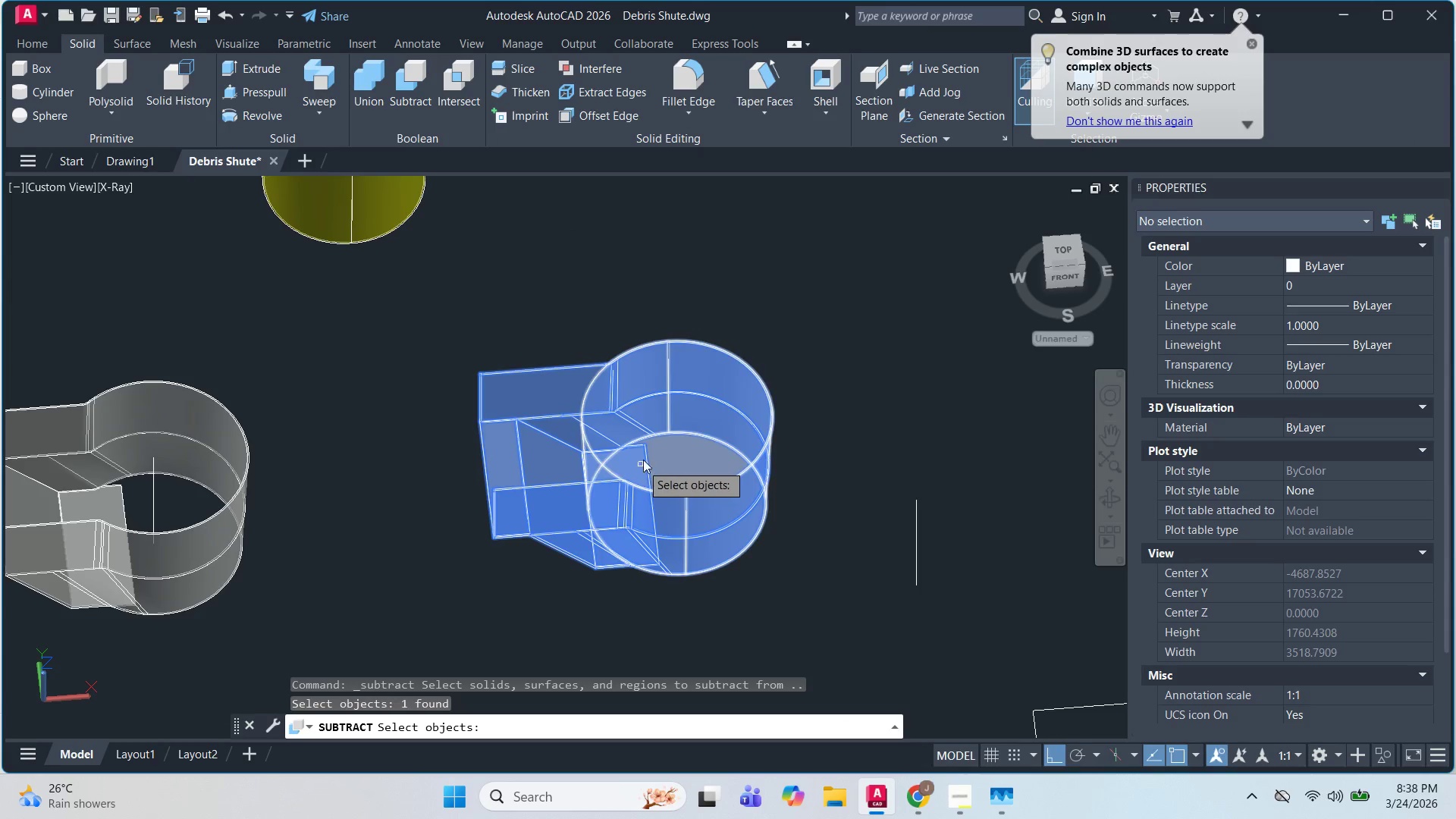 
key(Space)
 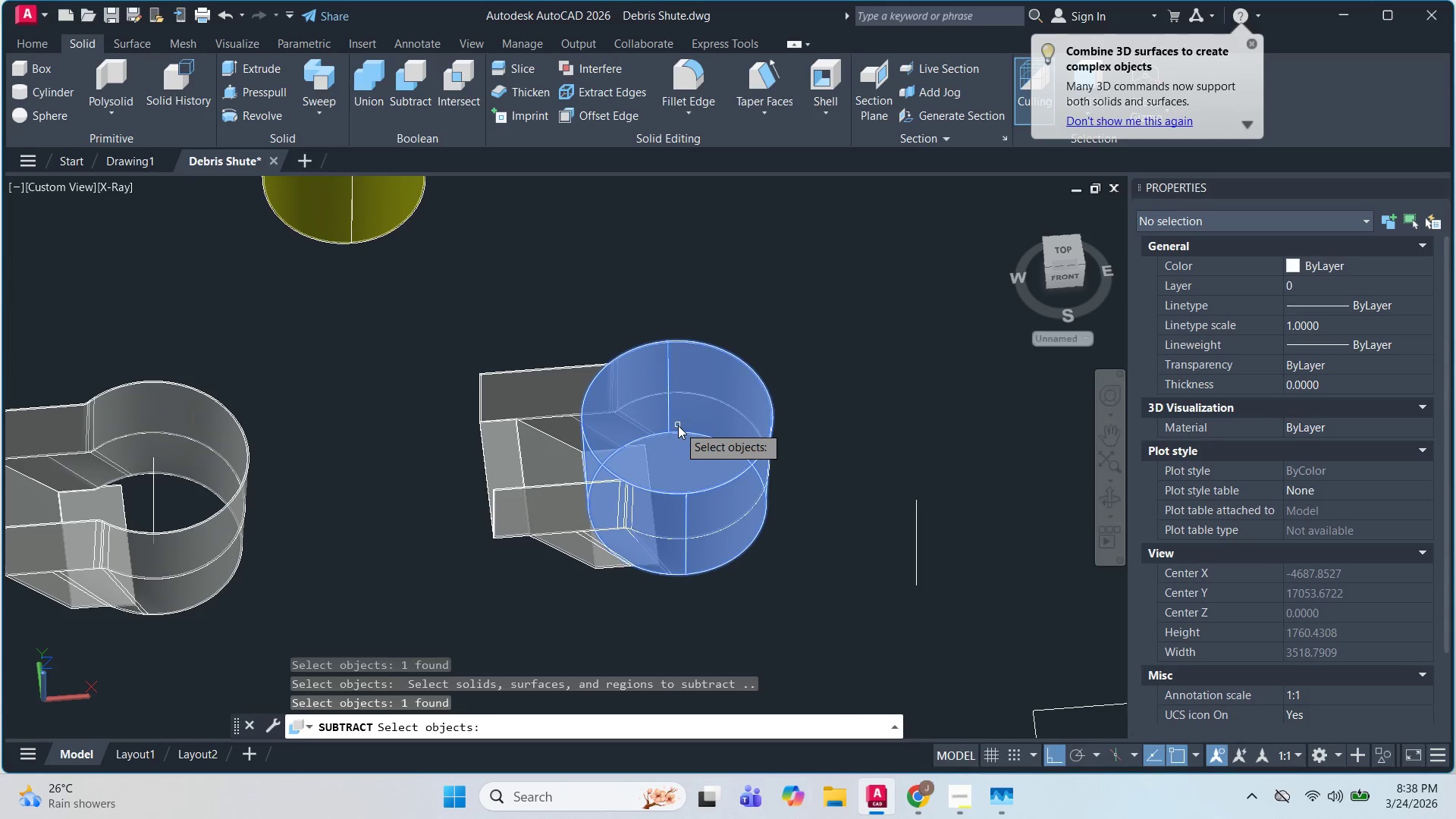 
key(Space)
 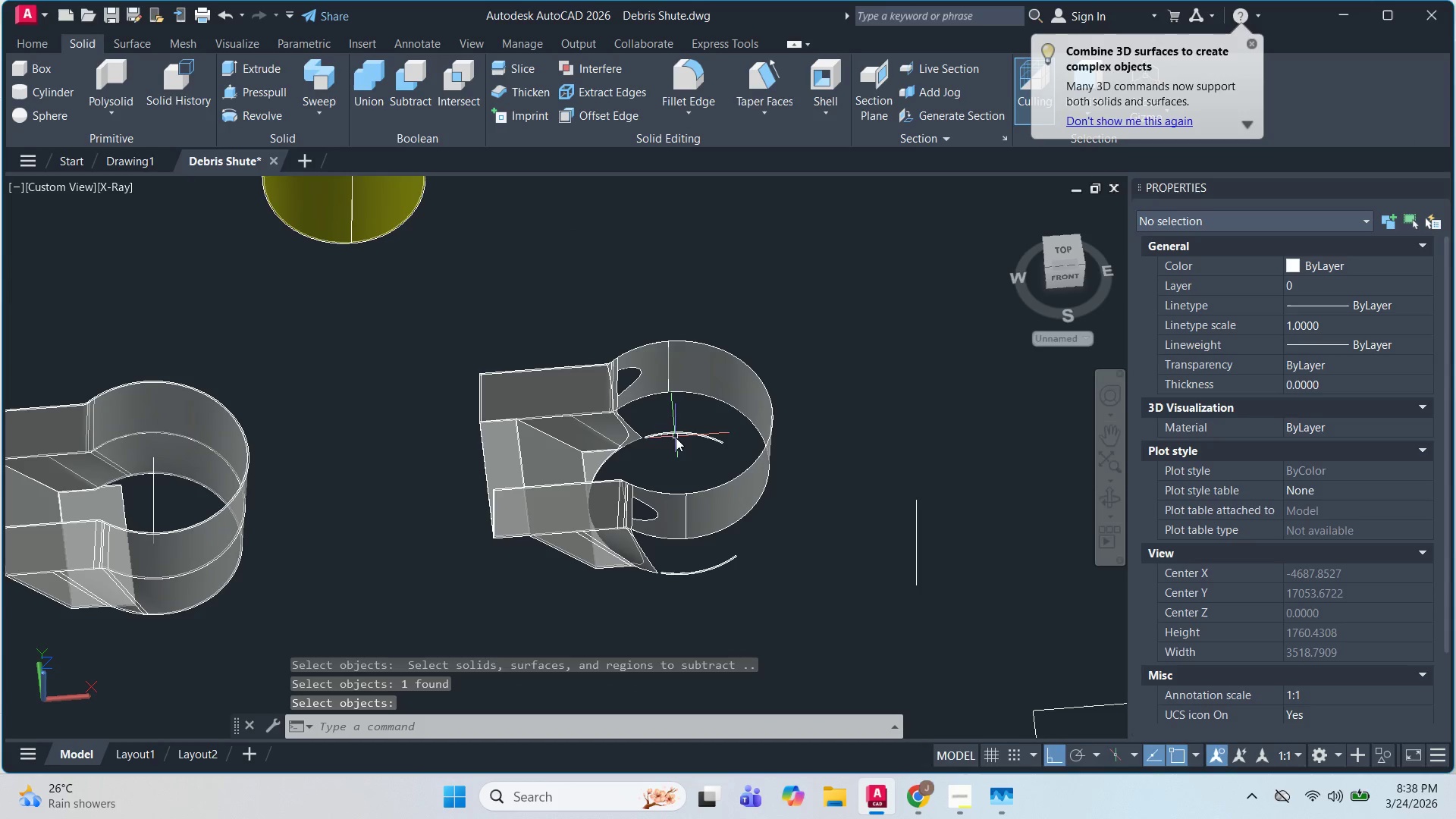 
scroll: coordinate [644, 441], scroll_direction: up, amount: 2.0
 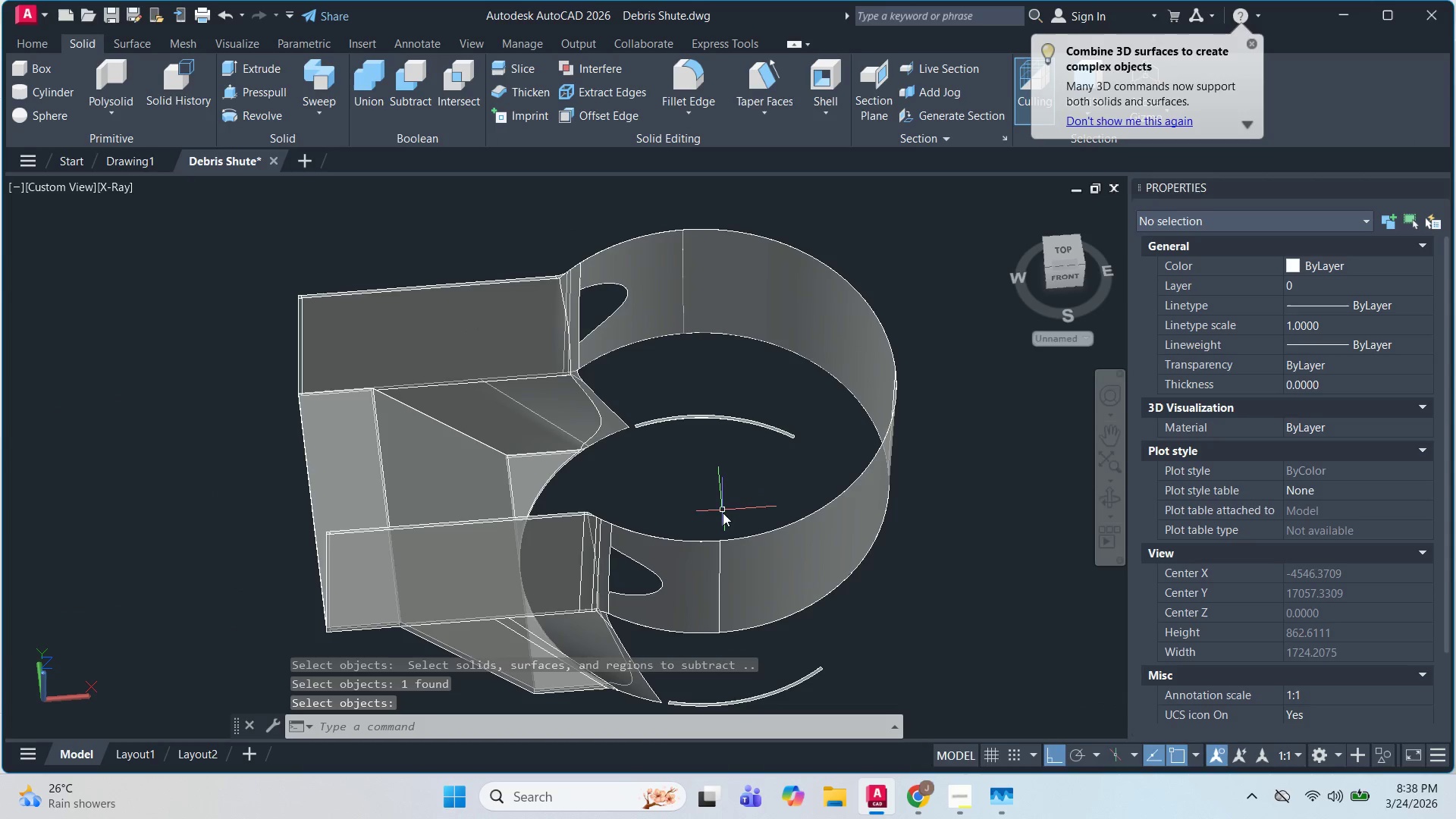 
key(Escape)
 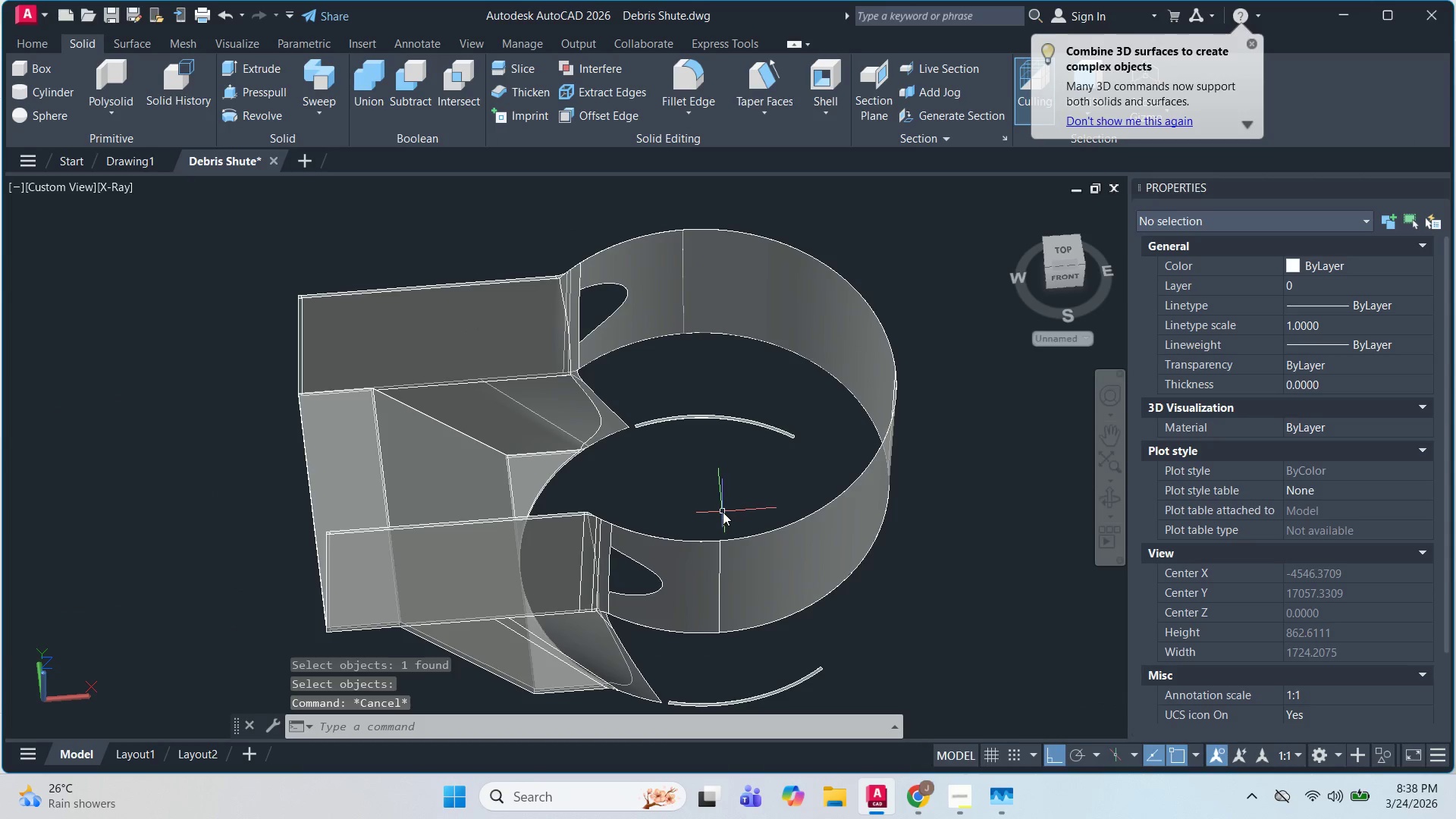 
hold_key(key=ShiftLeft, duration=1.52)
 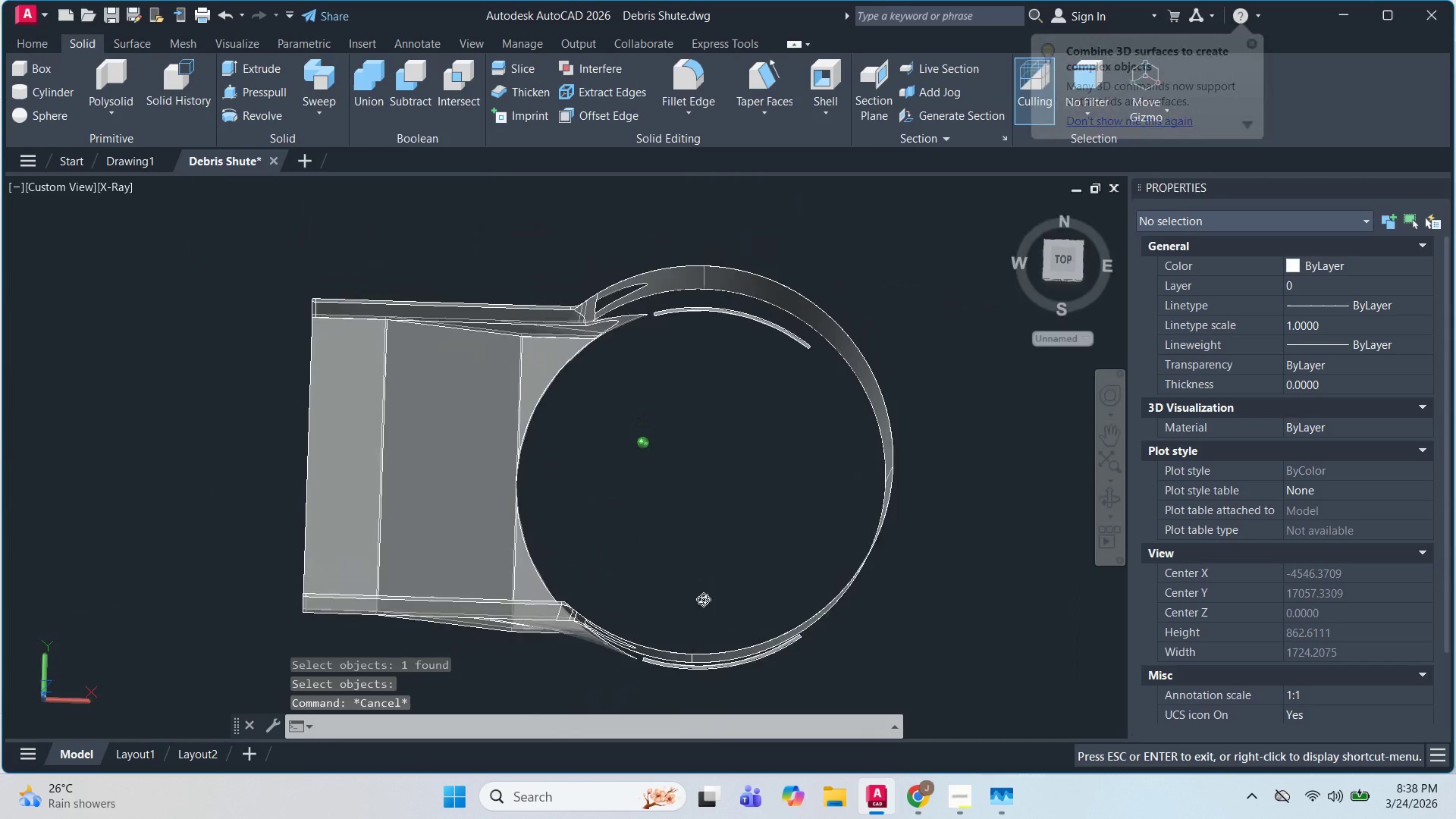 
hold_key(key=ShiftLeft, duration=1.51)
 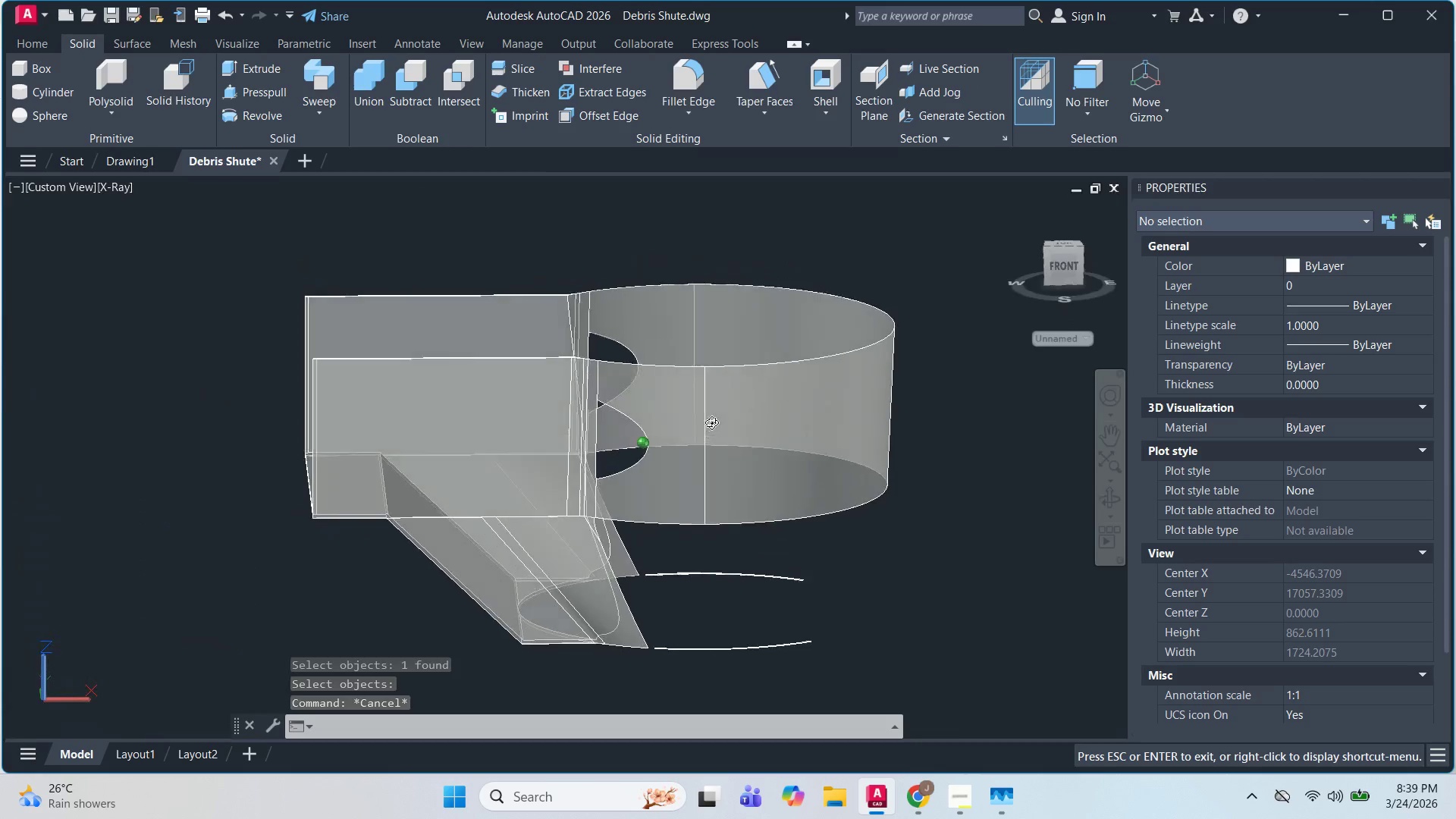 
hold_key(key=ShiftLeft, duration=1.52)
 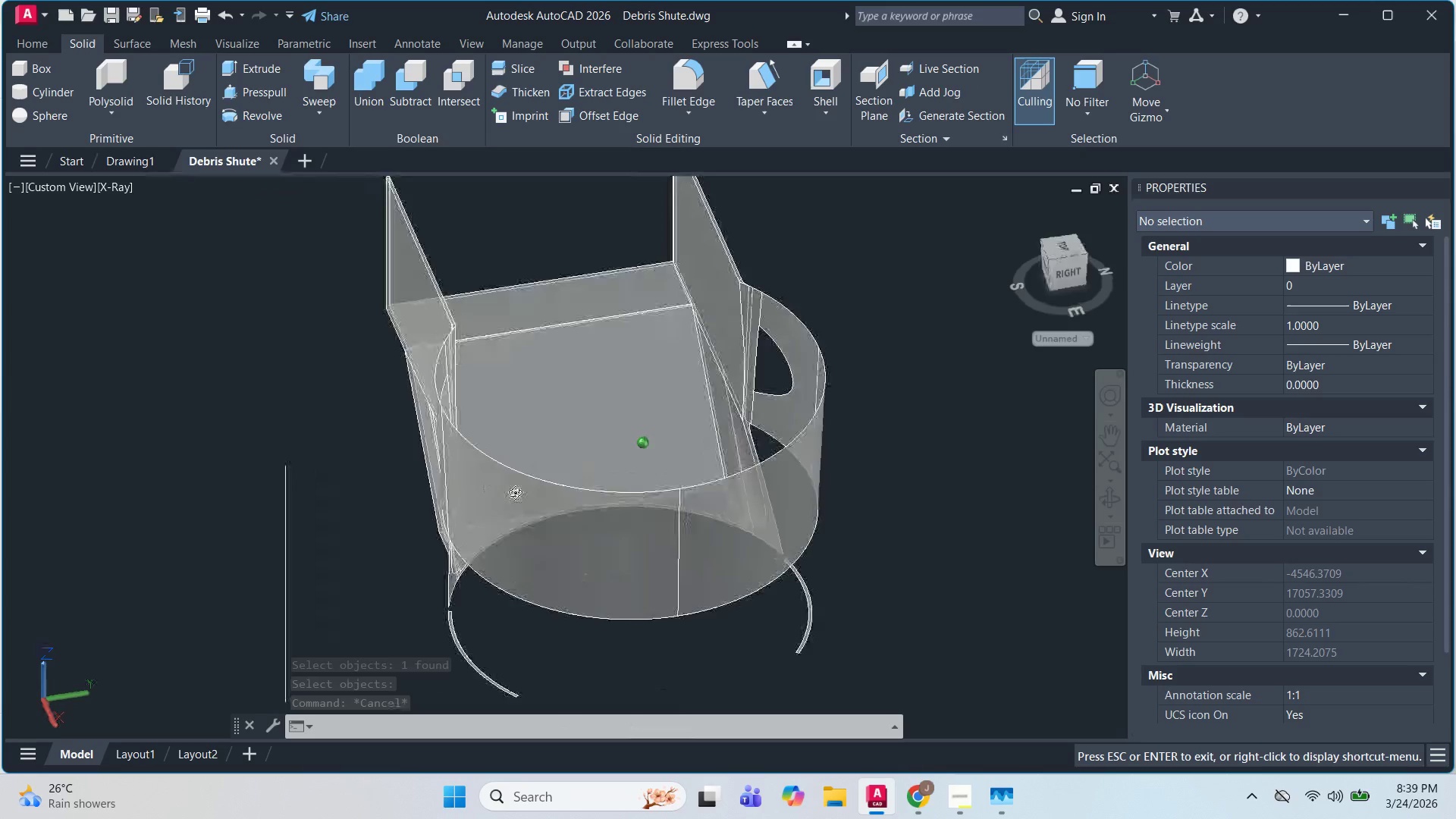 
hold_key(key=ShiftLeft, duration=0.84)
 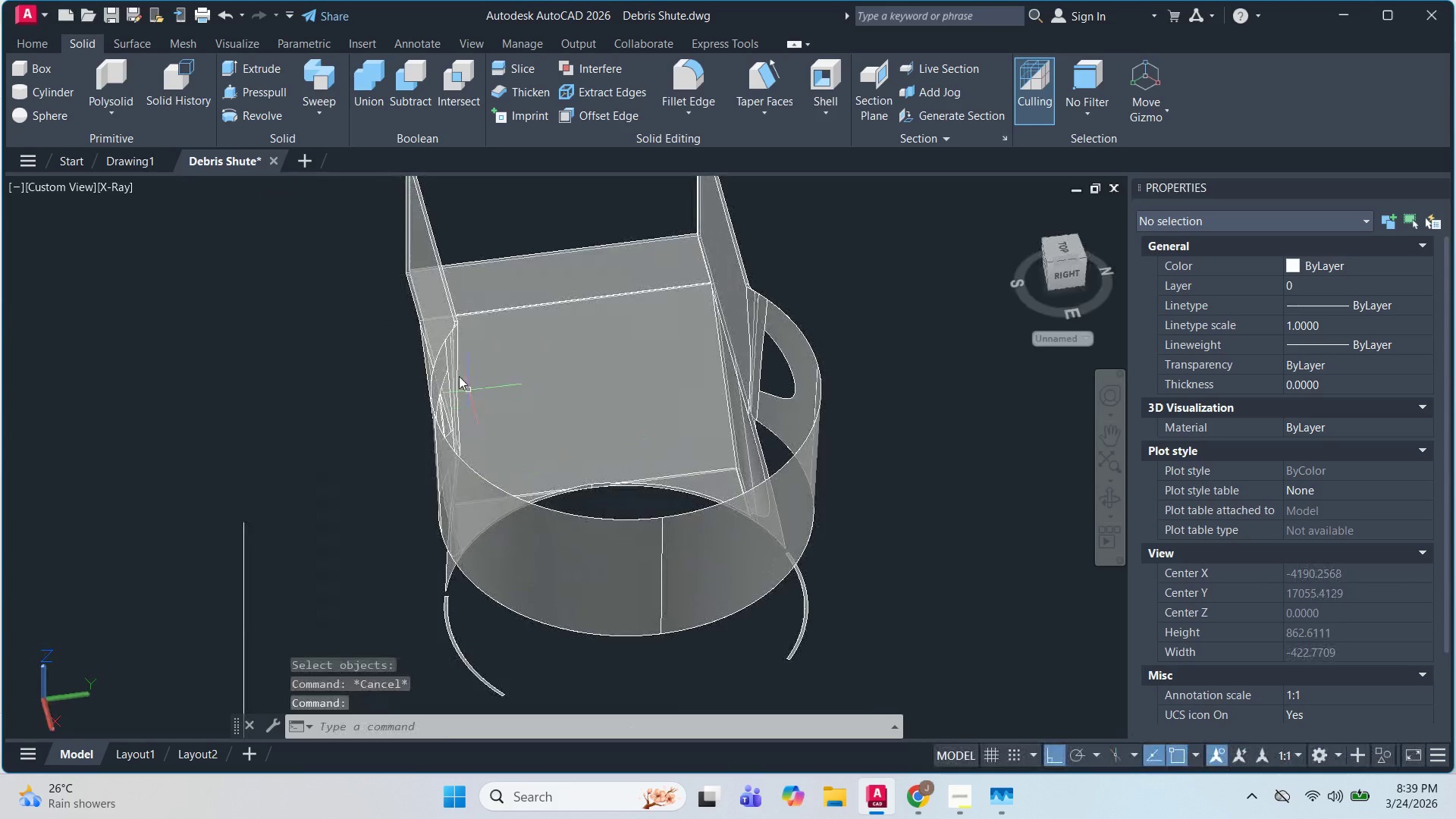 
hold_key(key=ShiftLeft, duration=0.55)
 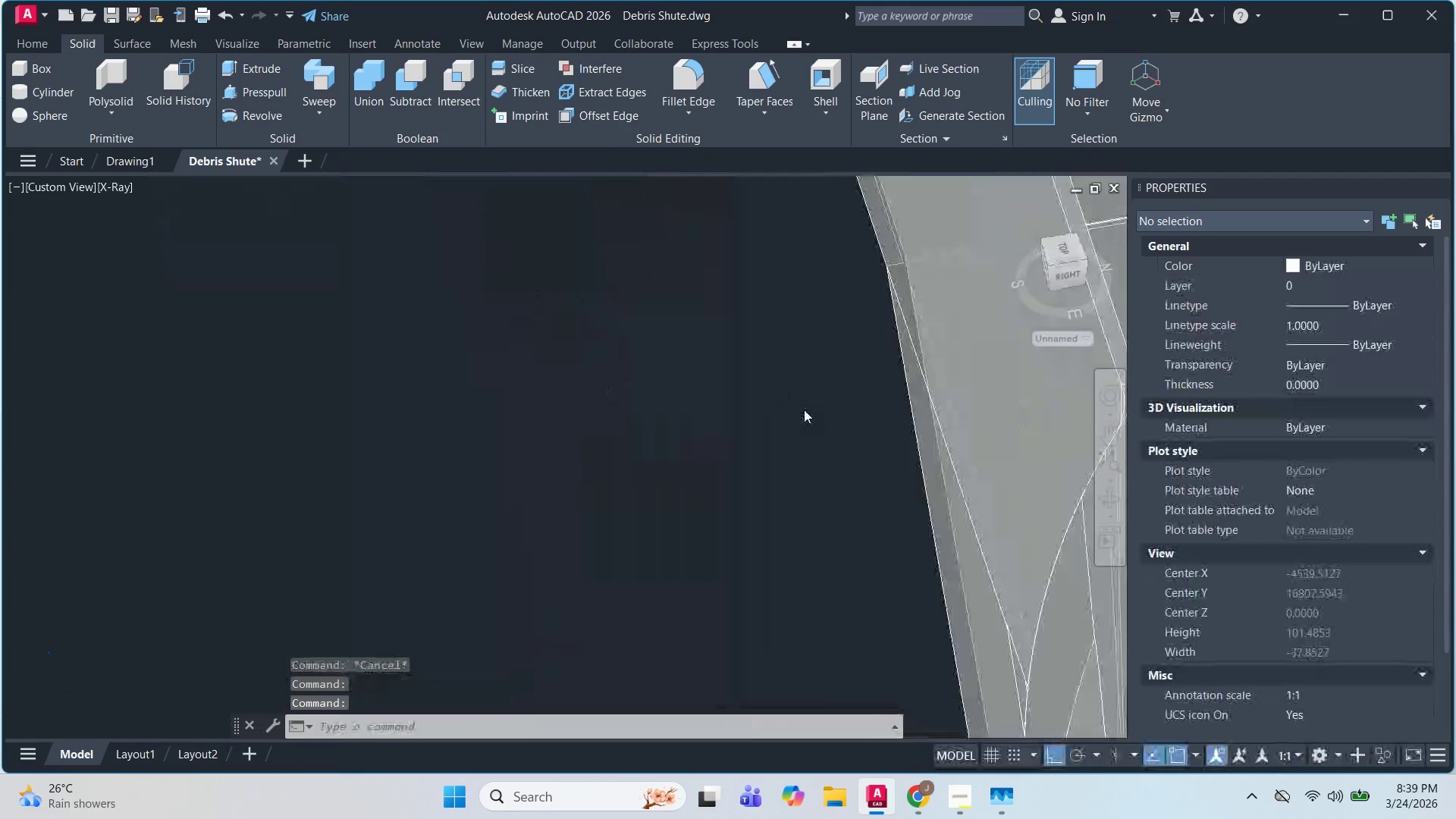 
scroll: coordinate [464, 300], scroll_direction: up, amount: 6.0
 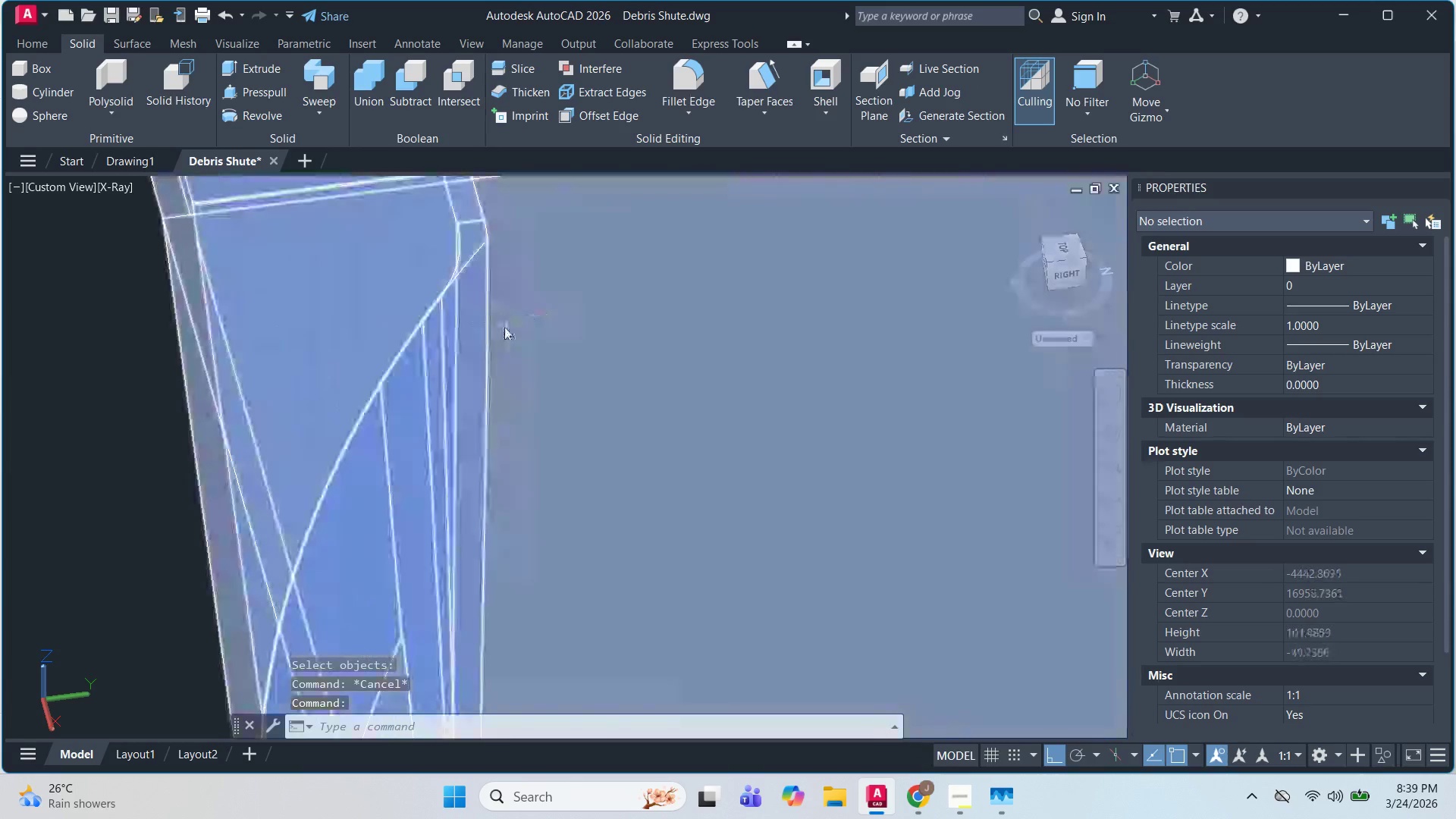 
hold_key(key=ShiftLeft, duration=1.11)
 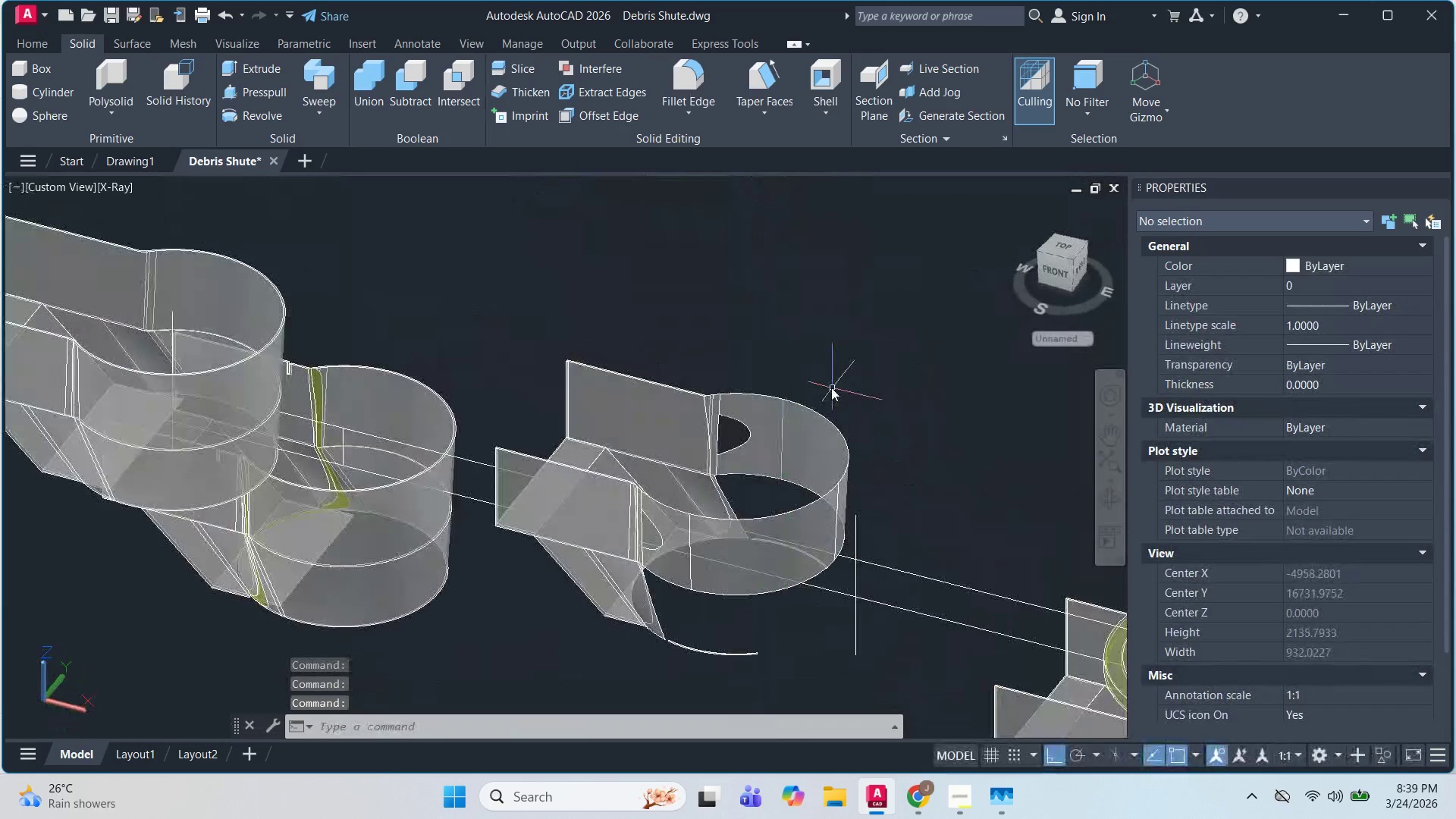 
scroll: coordinate [826, 412], scroll_direction: down, amount: 8.0
 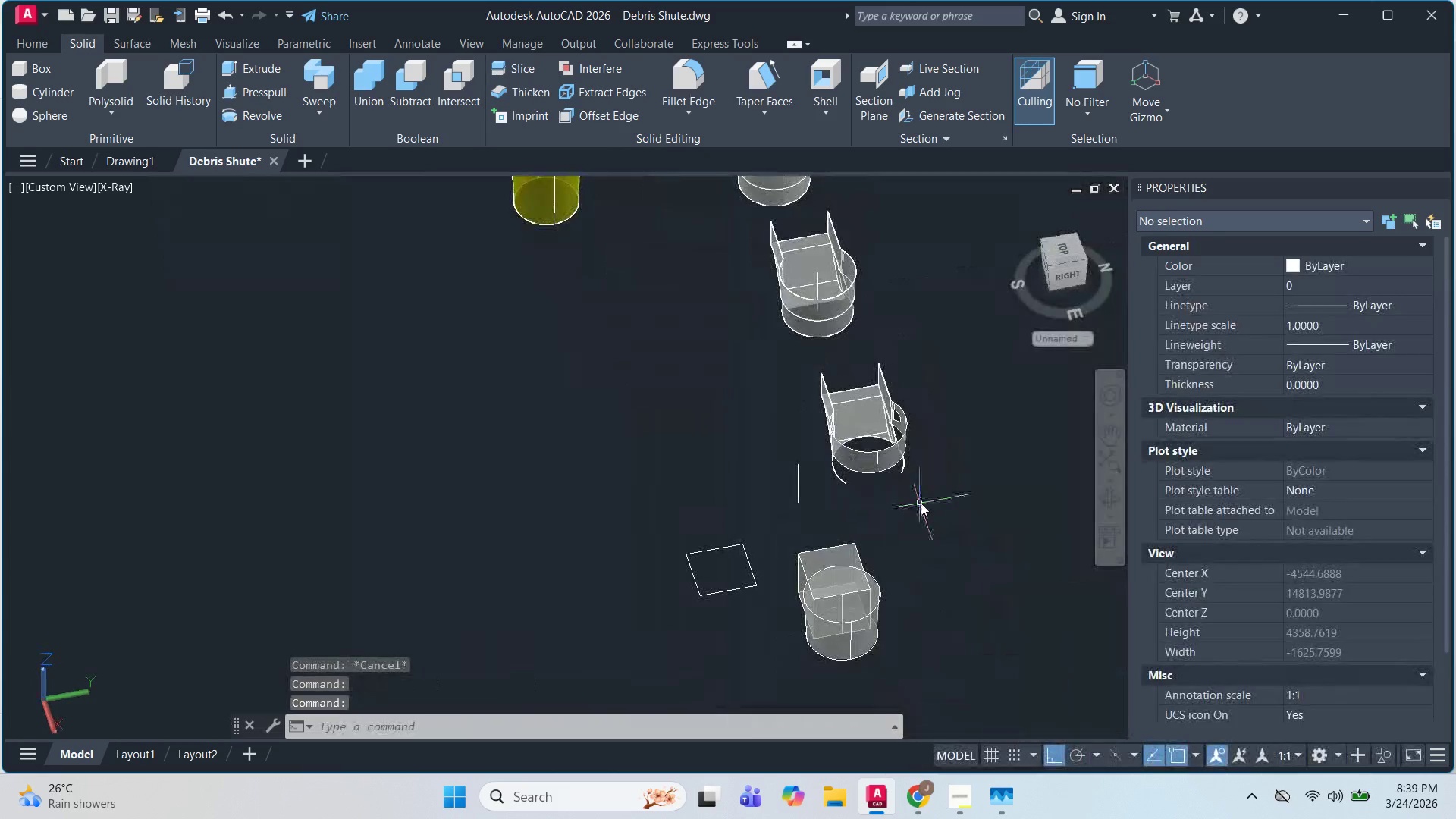 
hold_key(key=ShiftLeft, duration=0.75)
 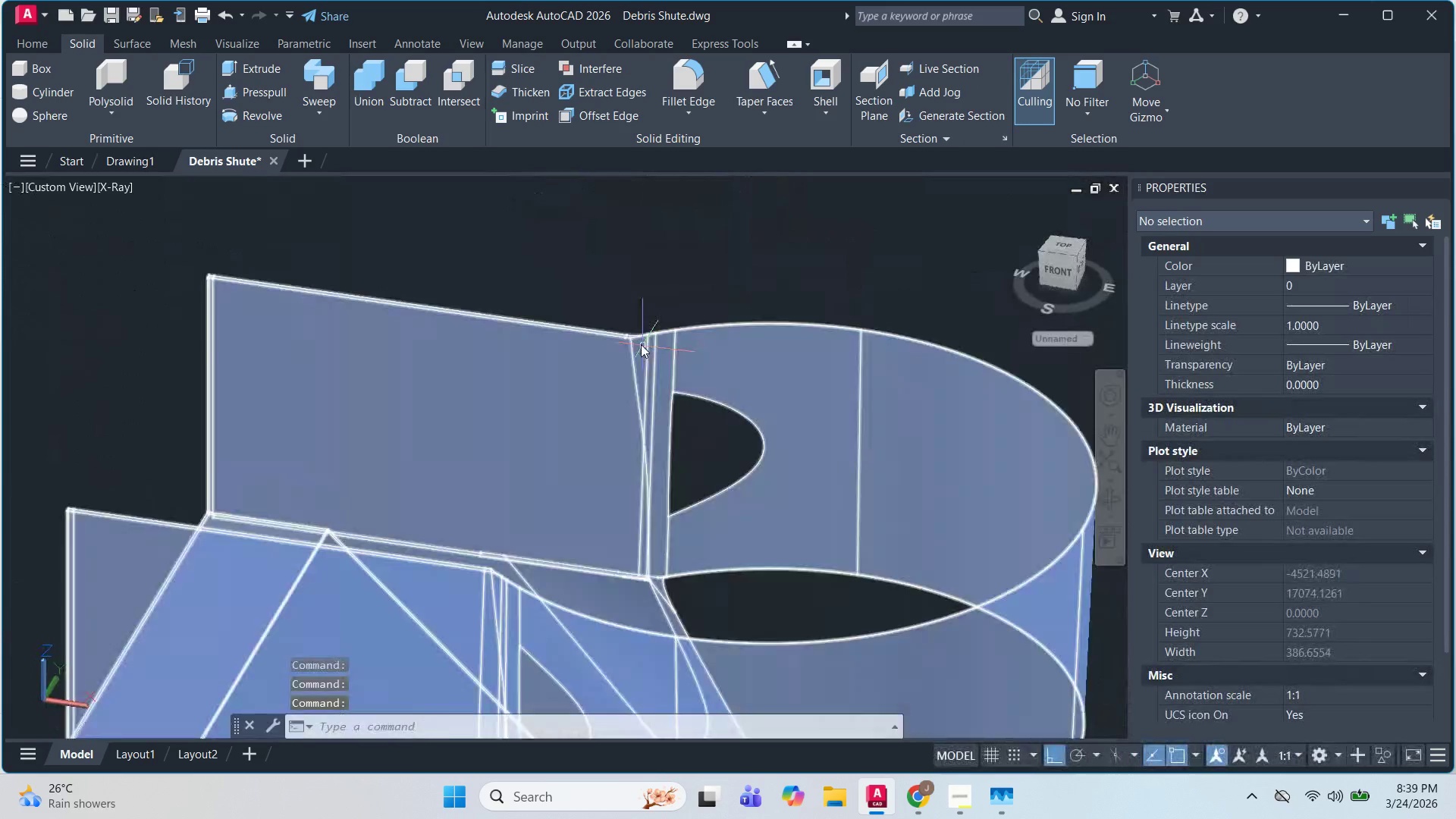 
scroll: coordinate [813, 411], scroll_direction: up, amount: 5.0
 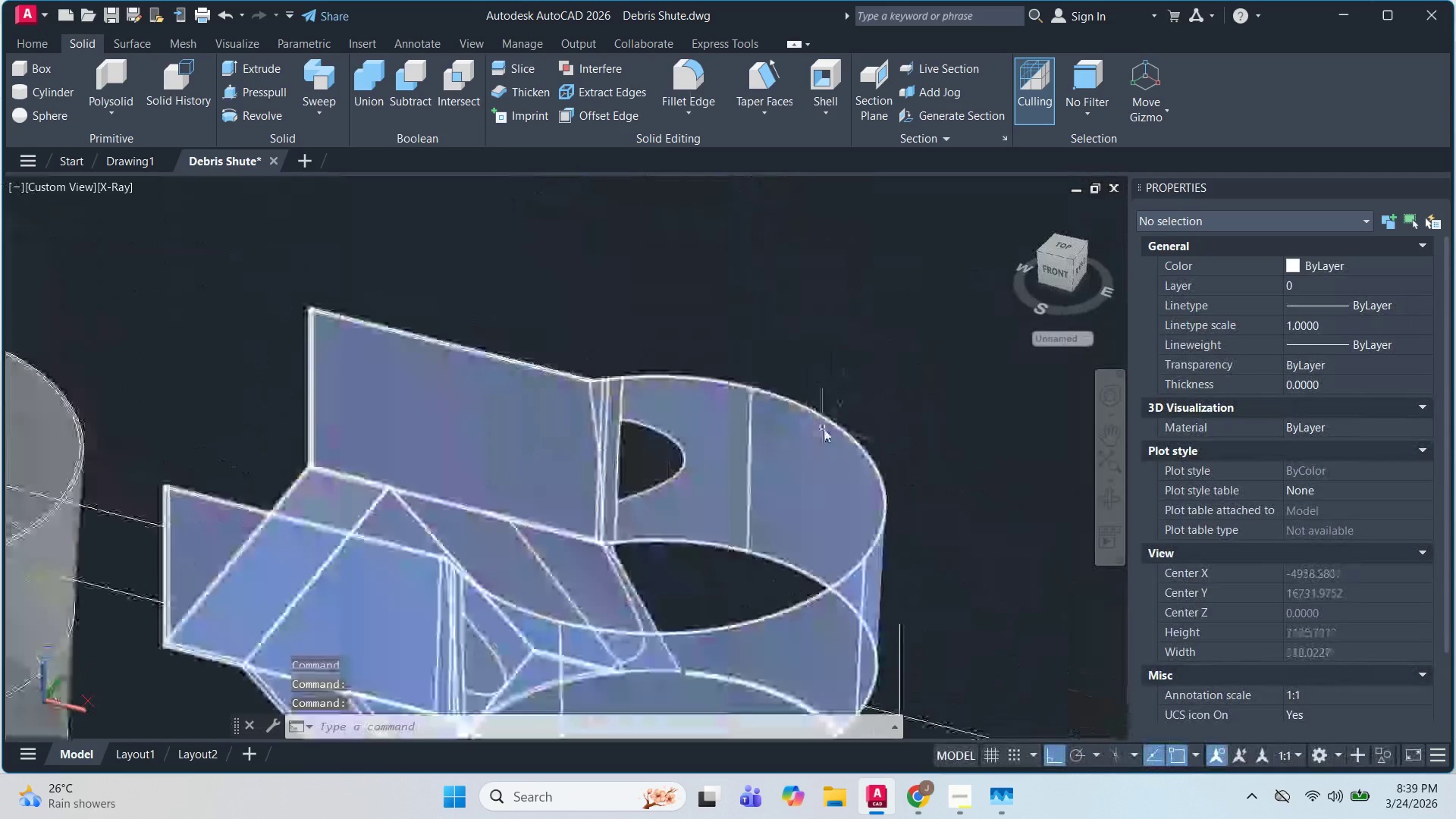 
hold_key(key=ShiftLeft, duration=1.02)
 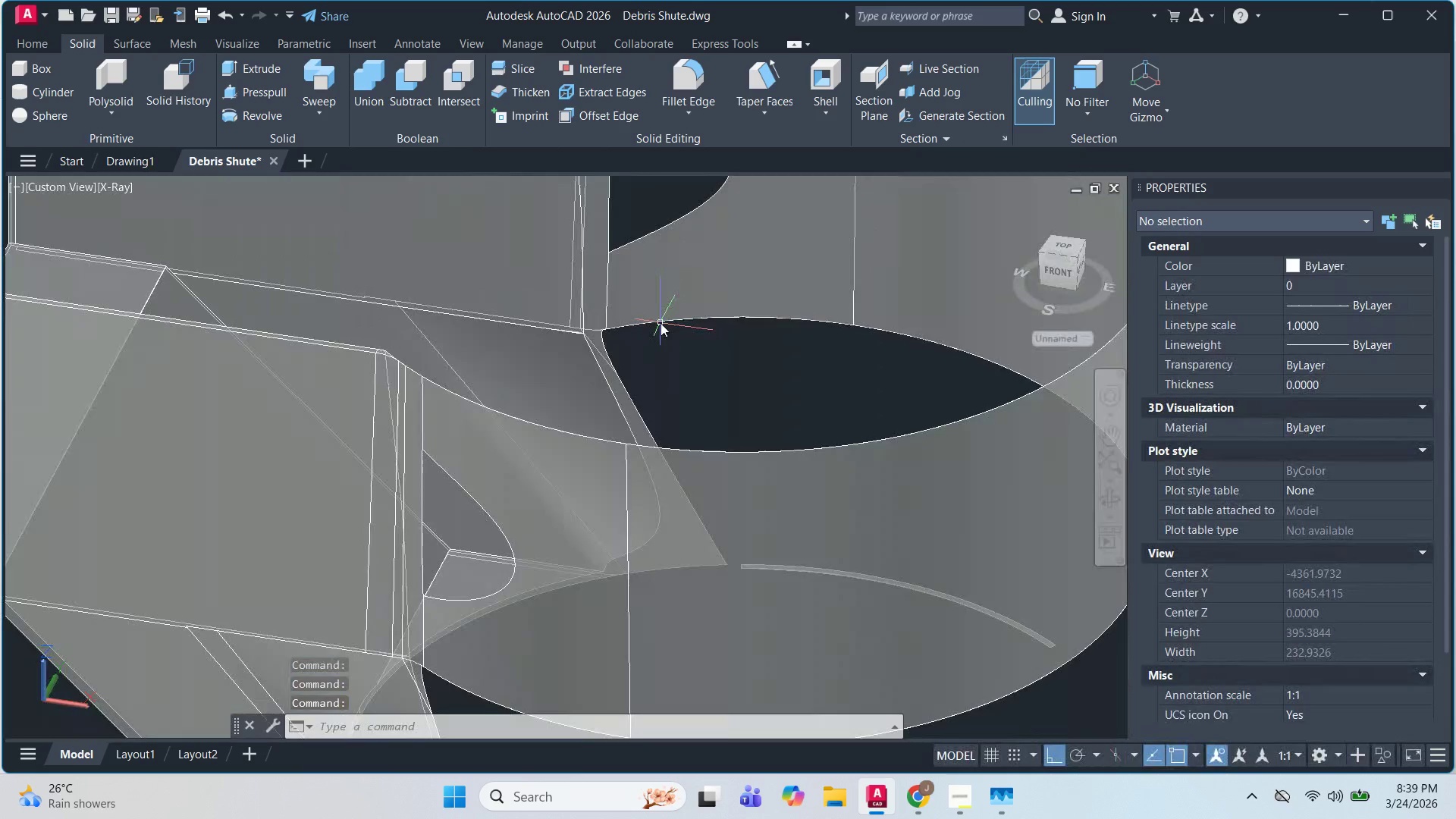 
scroll: coordinate [655, 326], scroll_direction: up, amount: 7.0
 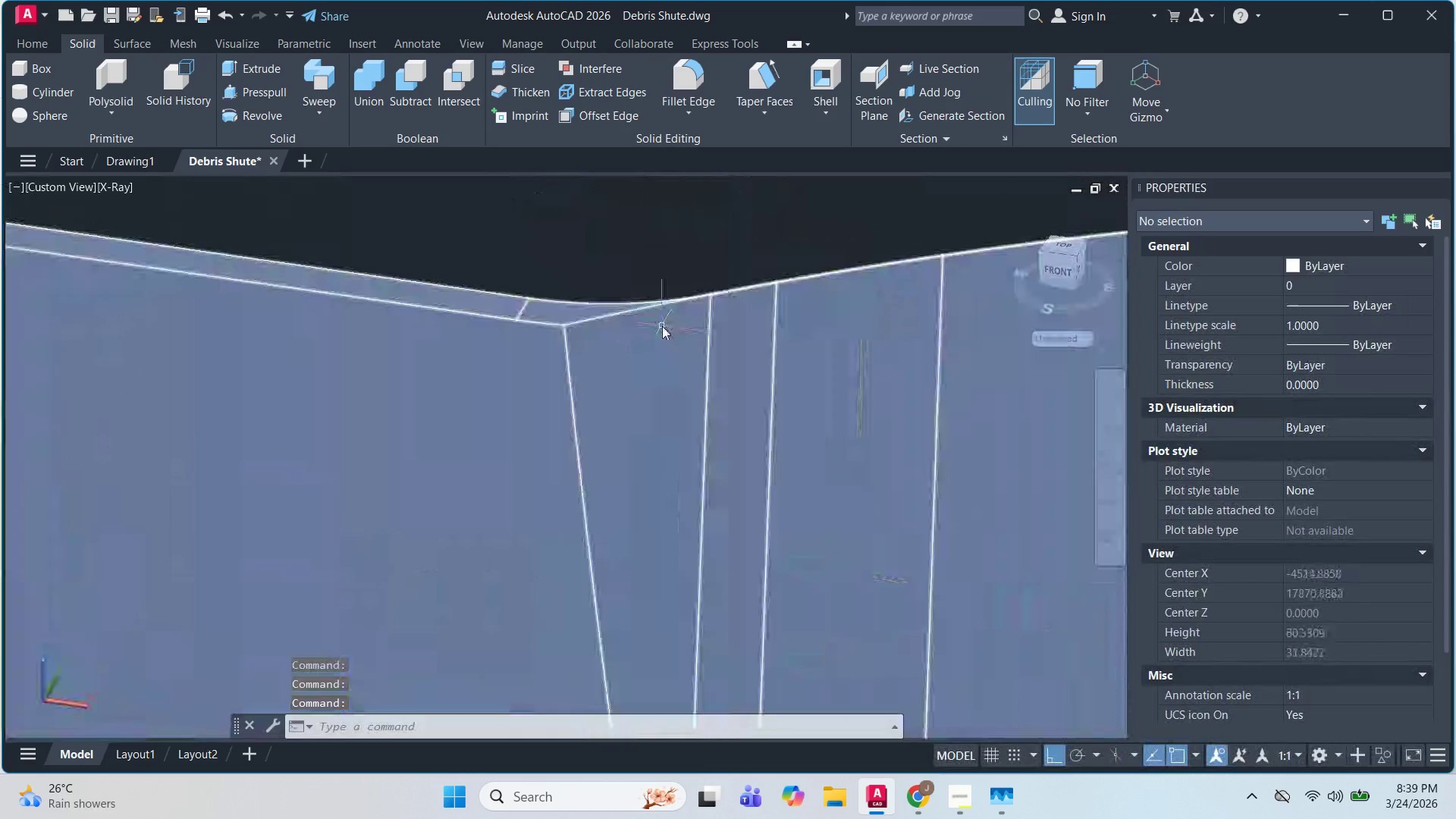 
hold_key(key=ShiftLeft, duration=0.62)
 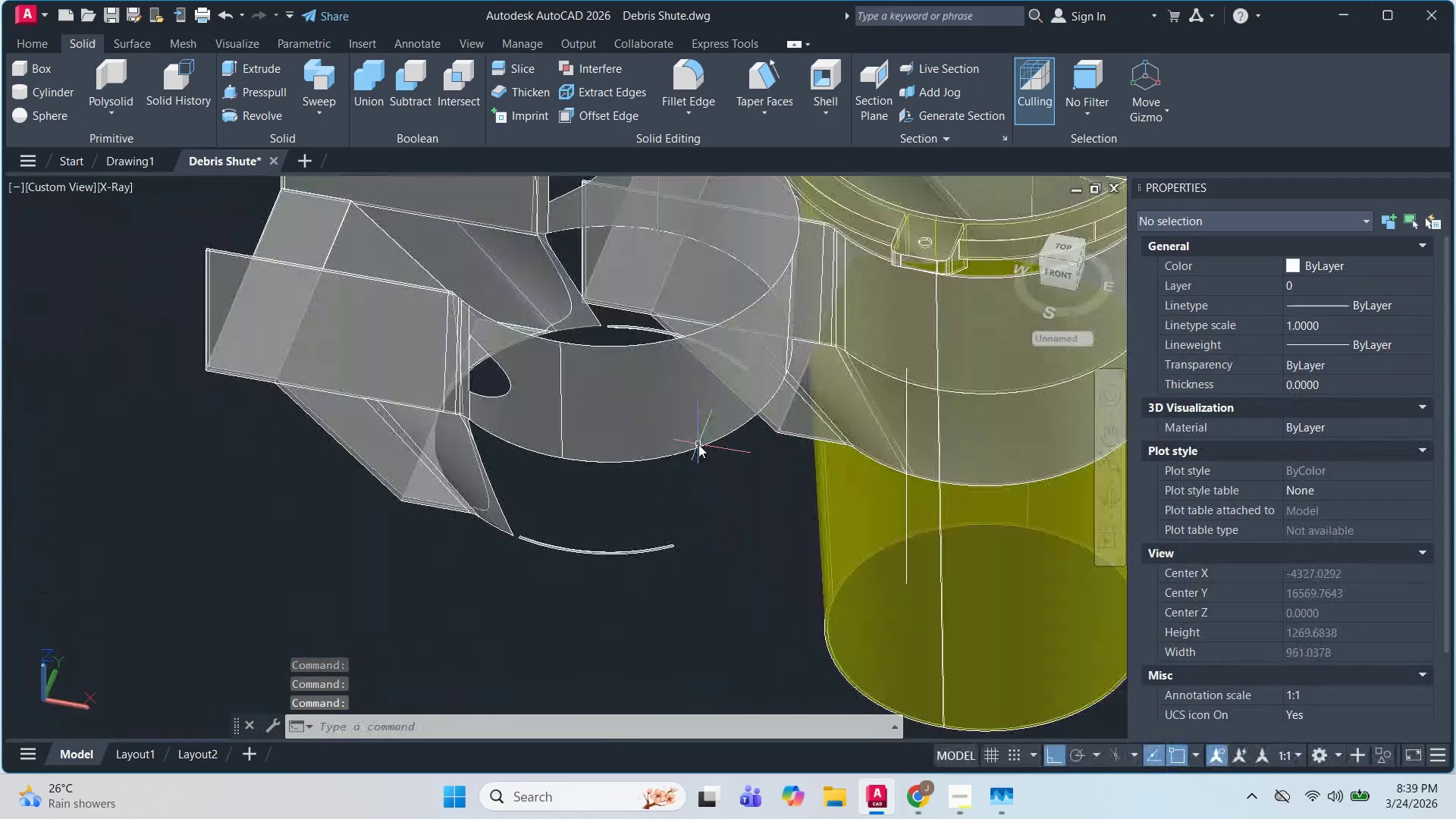 
scroll: coordinate [650, 300], scroll_direction: down, amount: 8.0
 